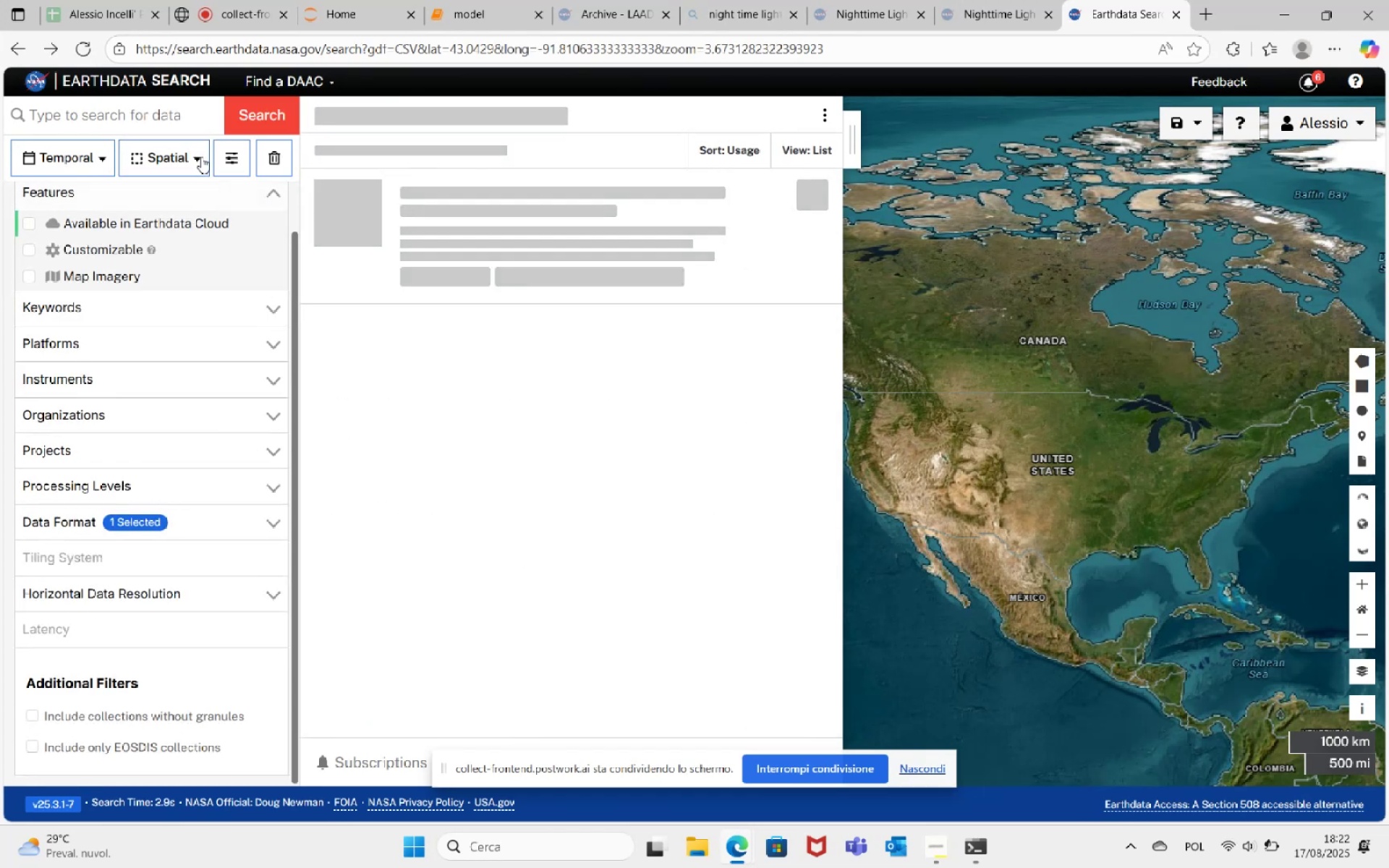 
left_click([197, 150])
 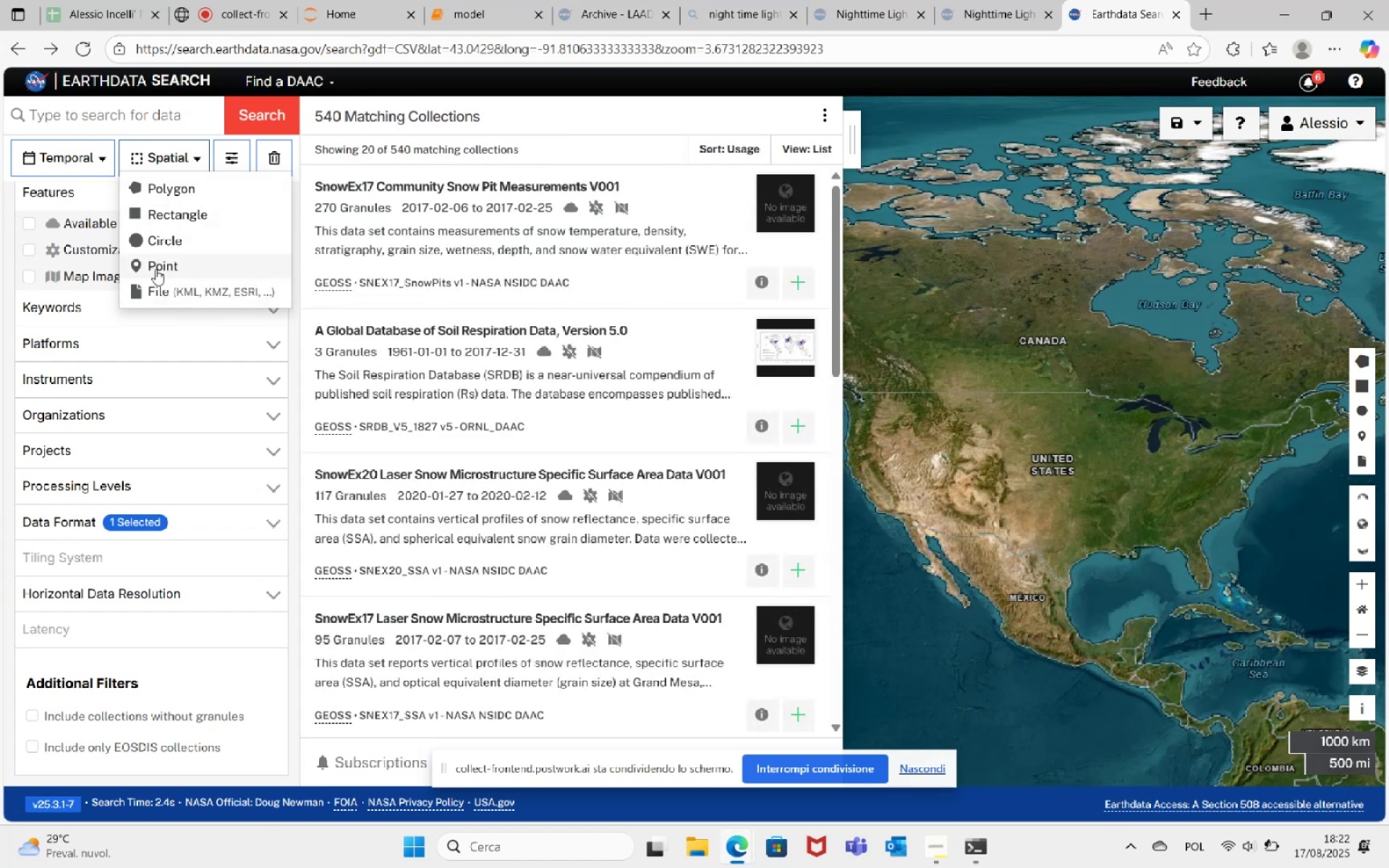 
left_click([203, 143])
 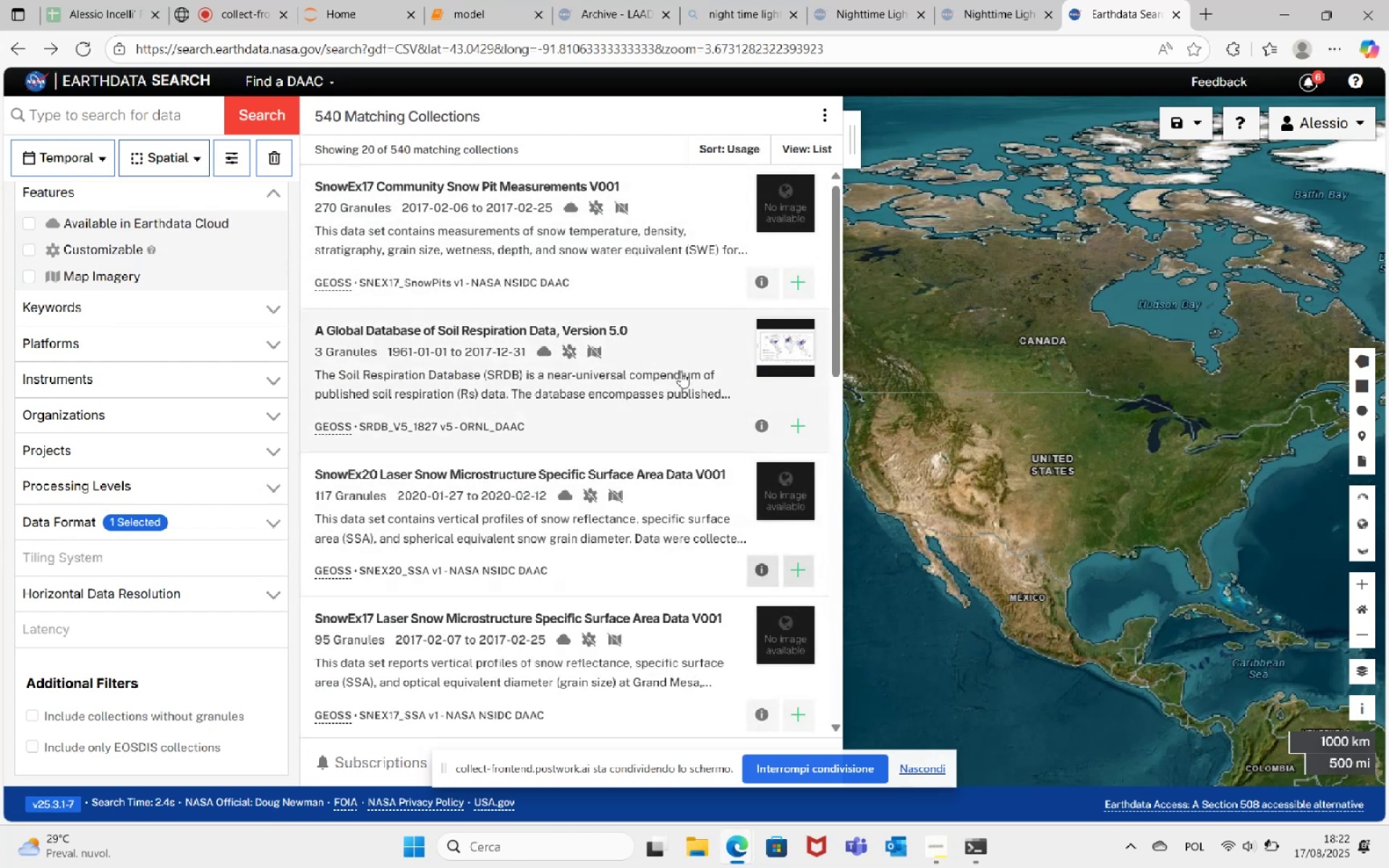 
wait(5.23)
 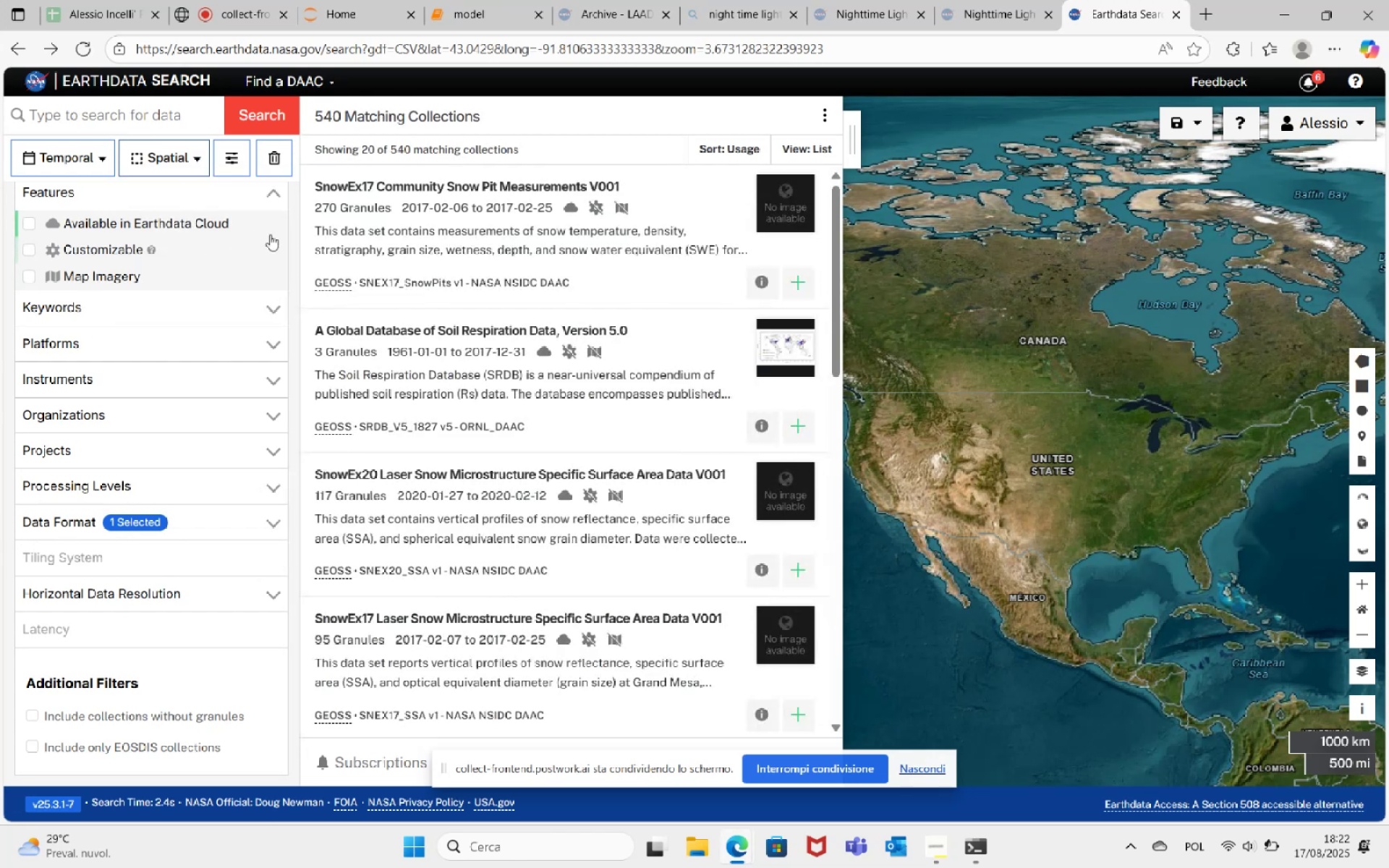 
scroll: coordinate [585, 455], scroll_direction: down, amount: 17.0
 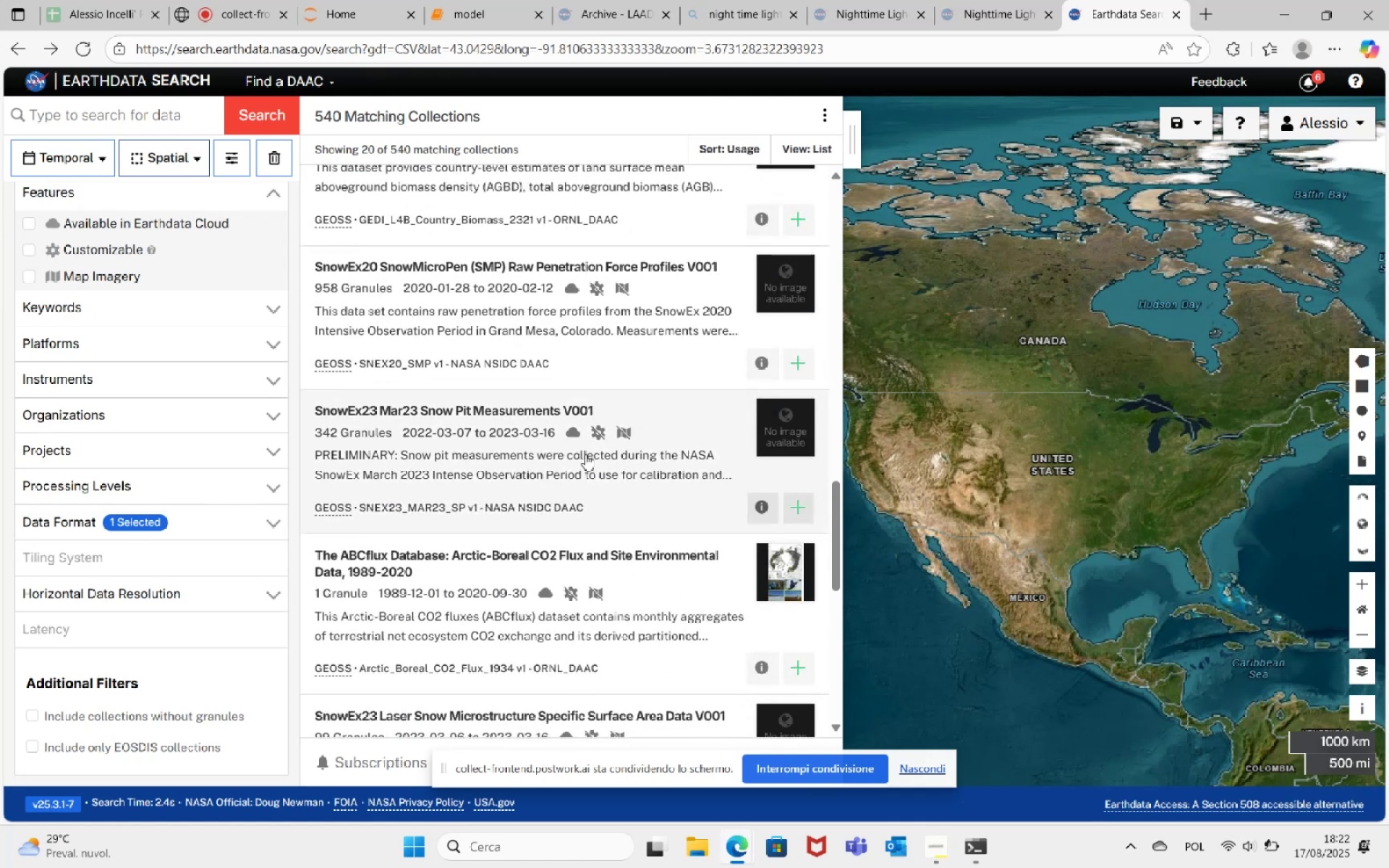 
mouse_move([606, 427])
 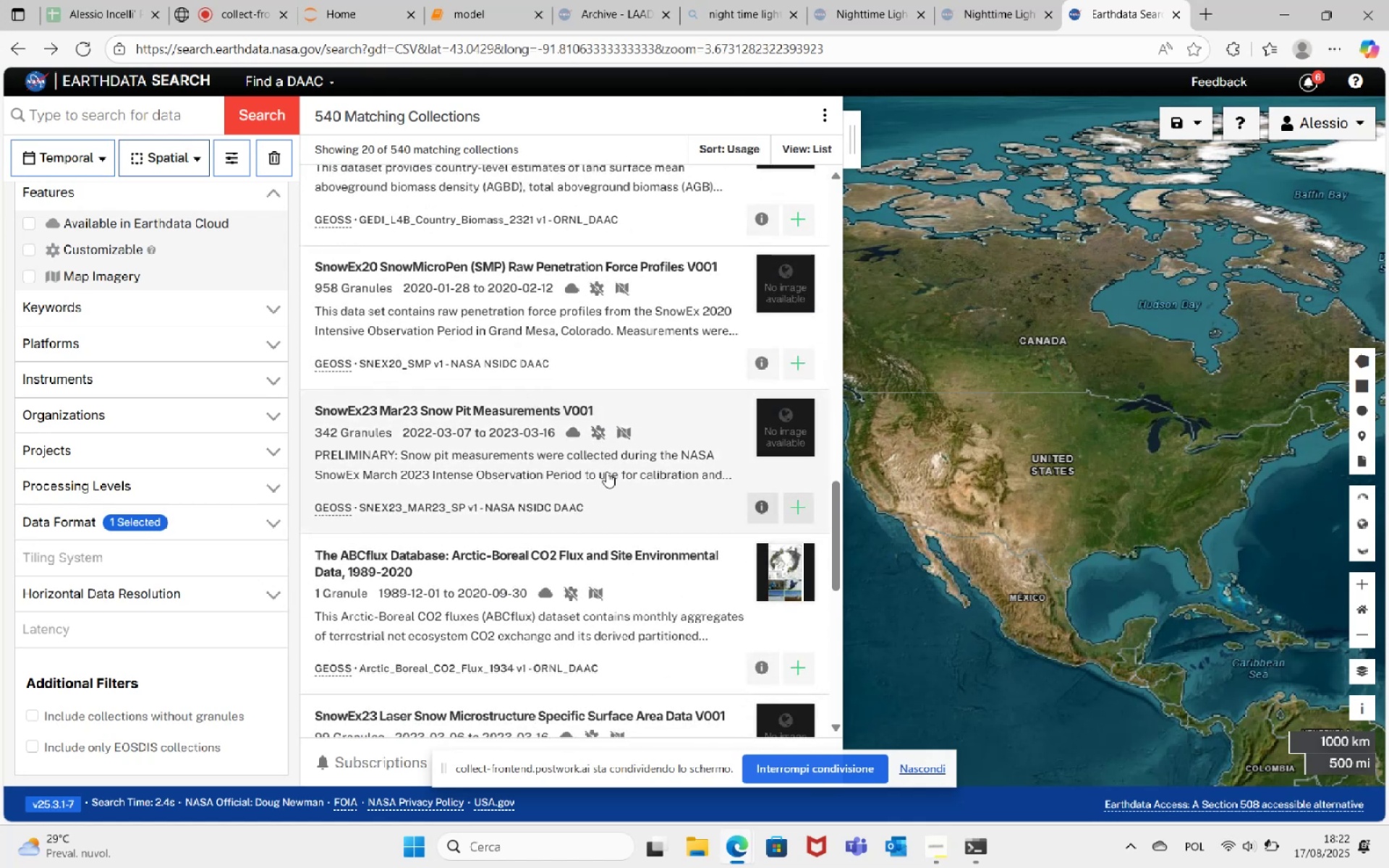 
scroll: coordinate [605, 412], scroll_direction: down, amount: 6.0
 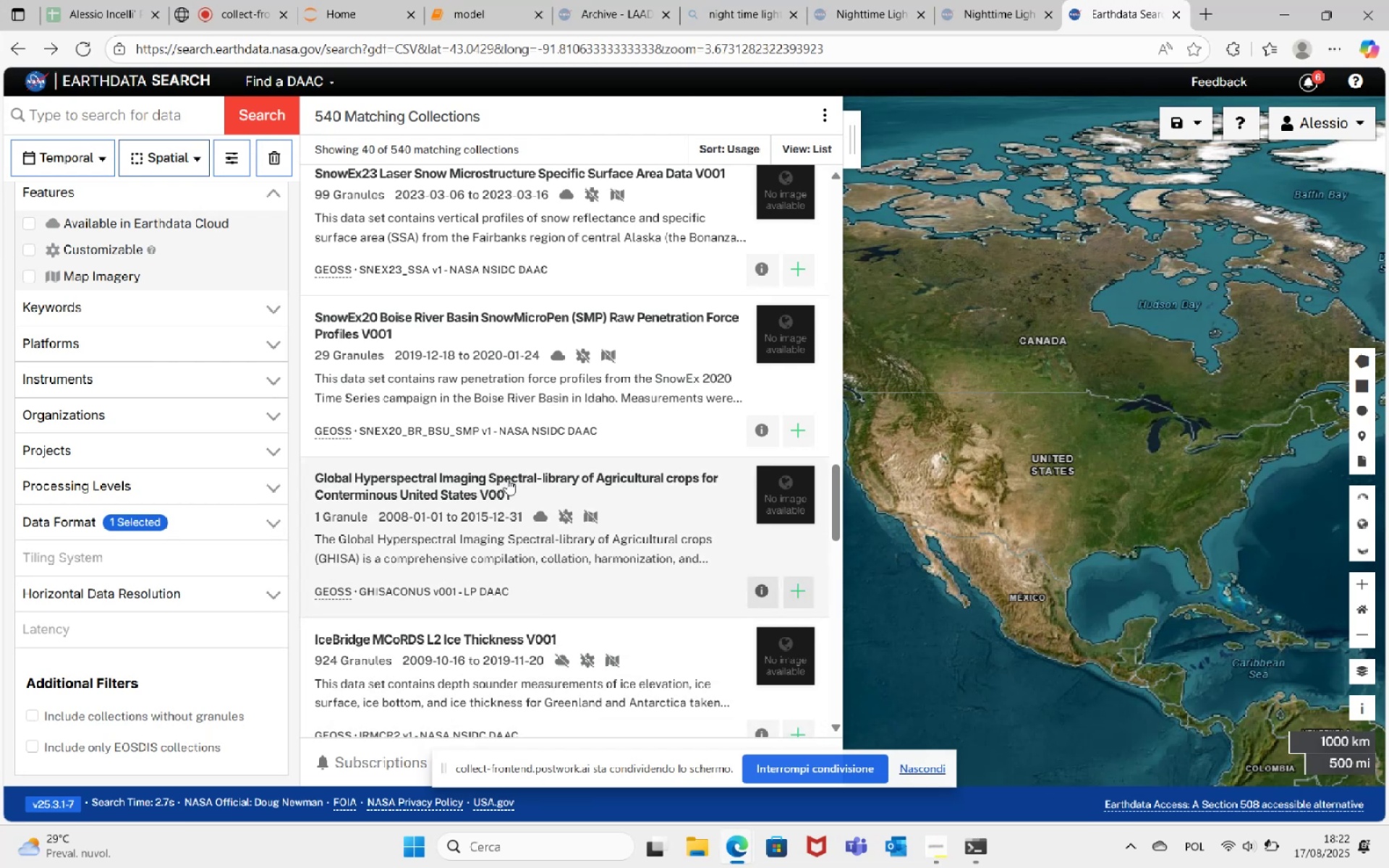 
wait(12.25)
 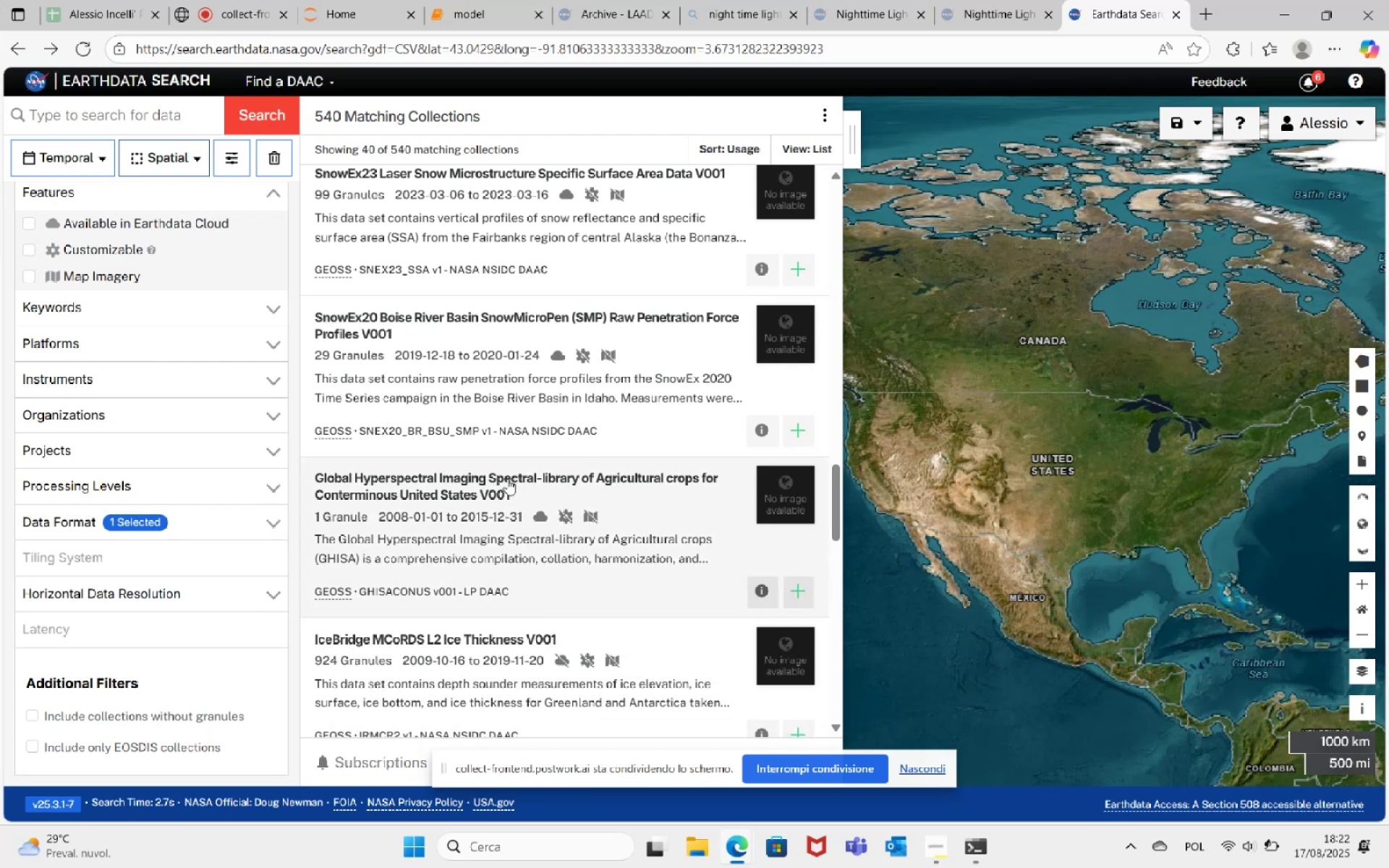 
scroll: coordinate [590, 477], scroll_direction: down, amount: 8.0
 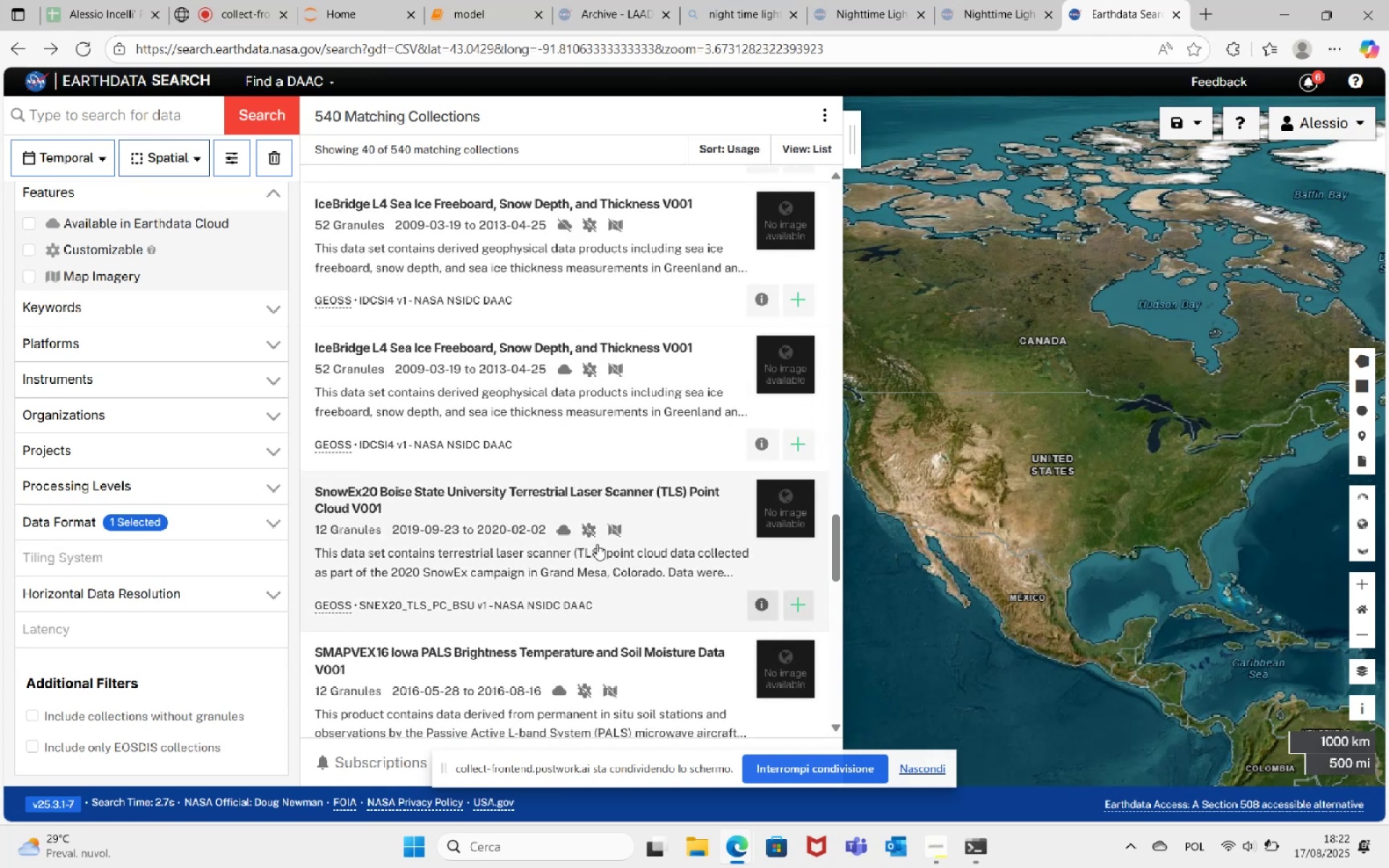 
scroll: coordinate [647, 456], scroll_direction: down, amount: 8.0
 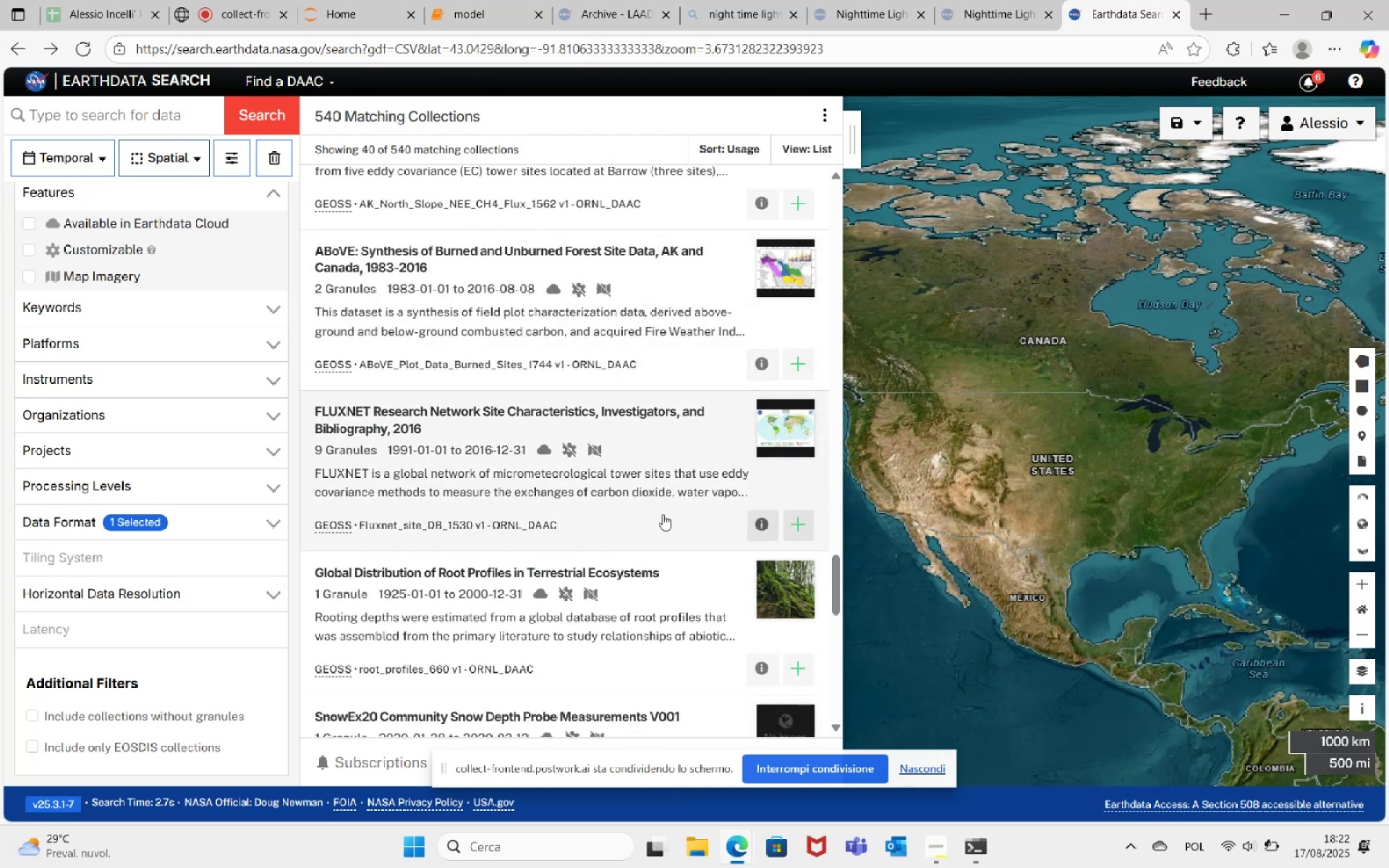 
wait(11.34)
 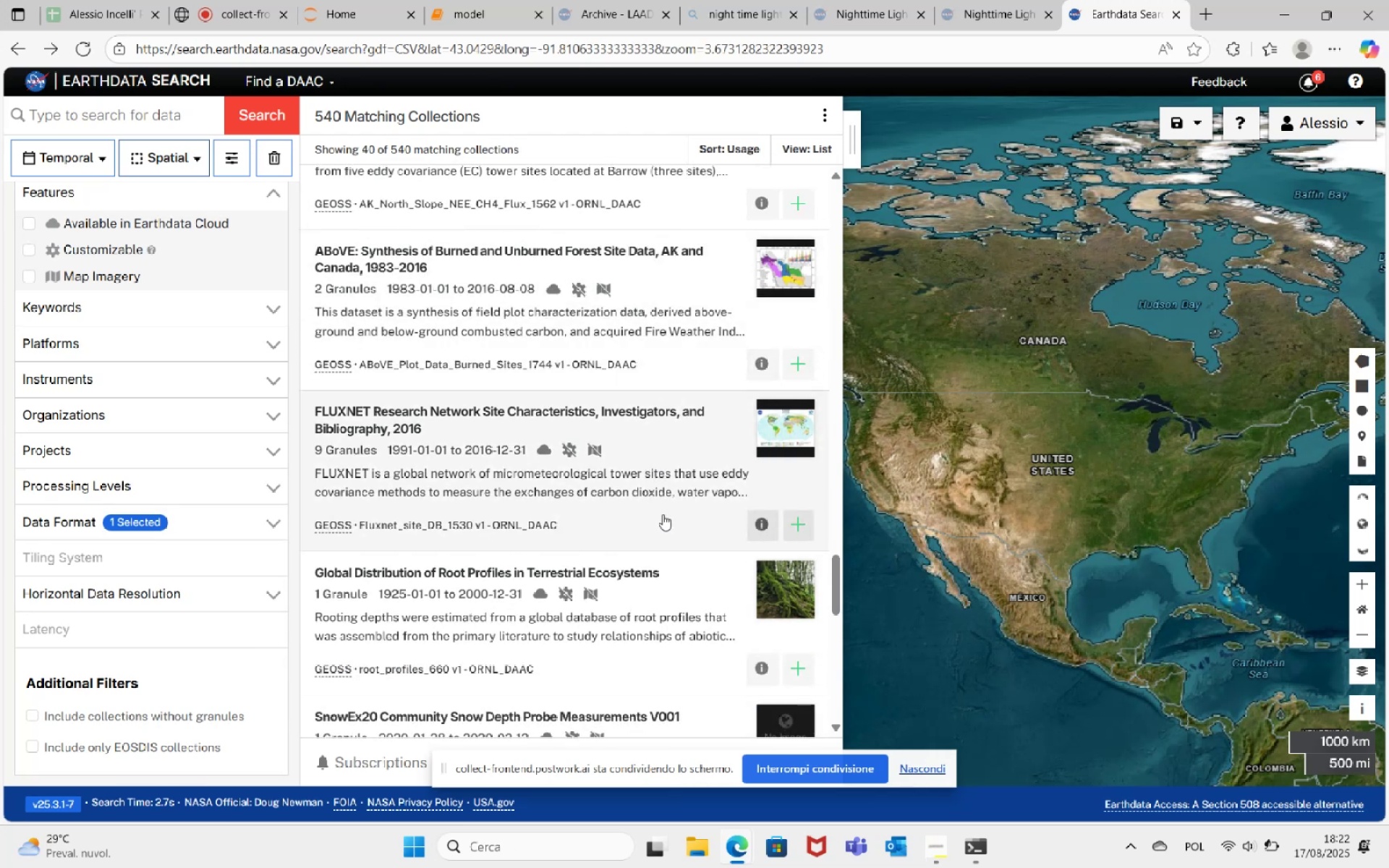 
scroll: coordinate [532, 471], scroll_direction: down, amount: 8.0
 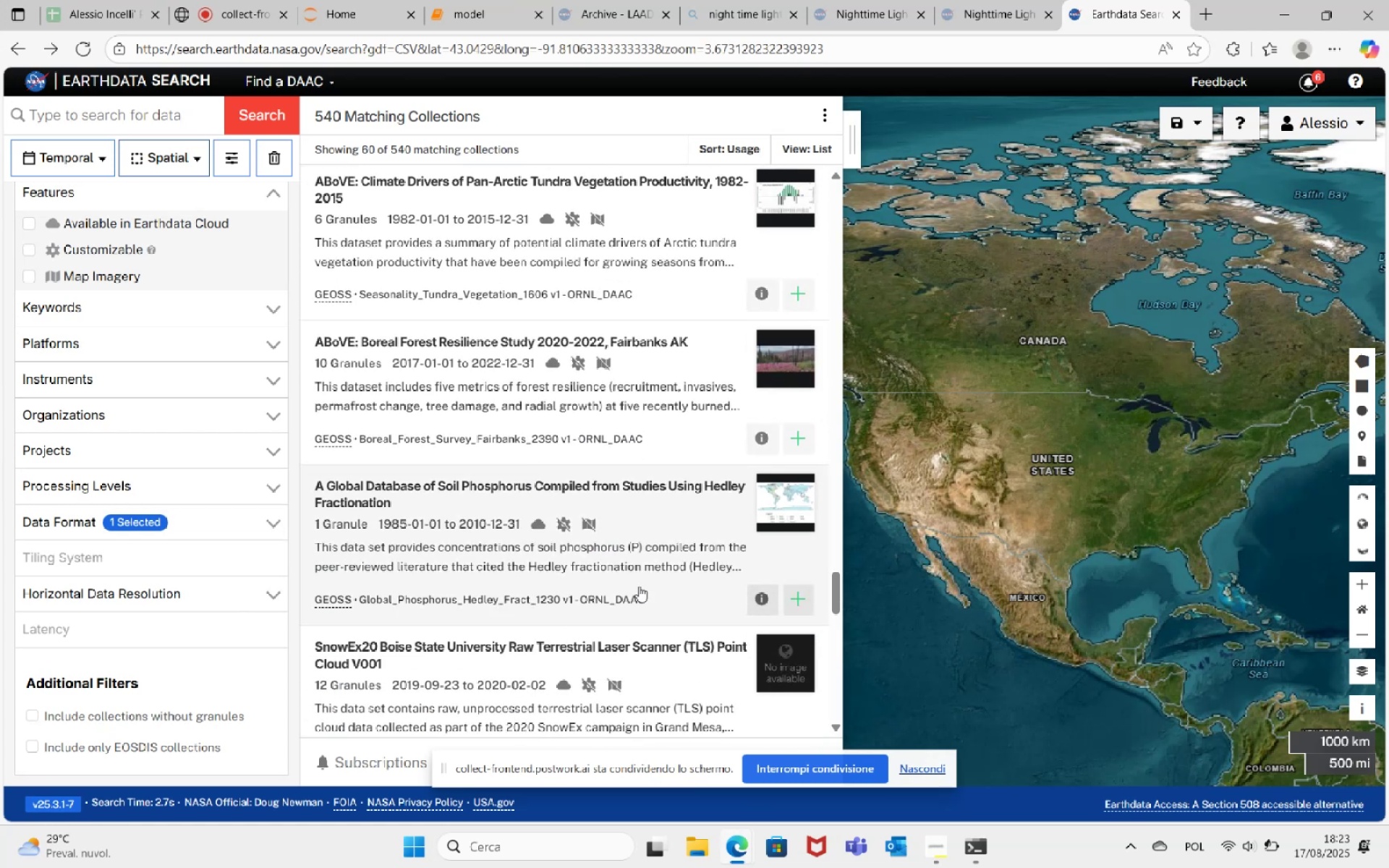 
scroll: coordinate [631, 516], scroll_direction: down, amount: 7.0
 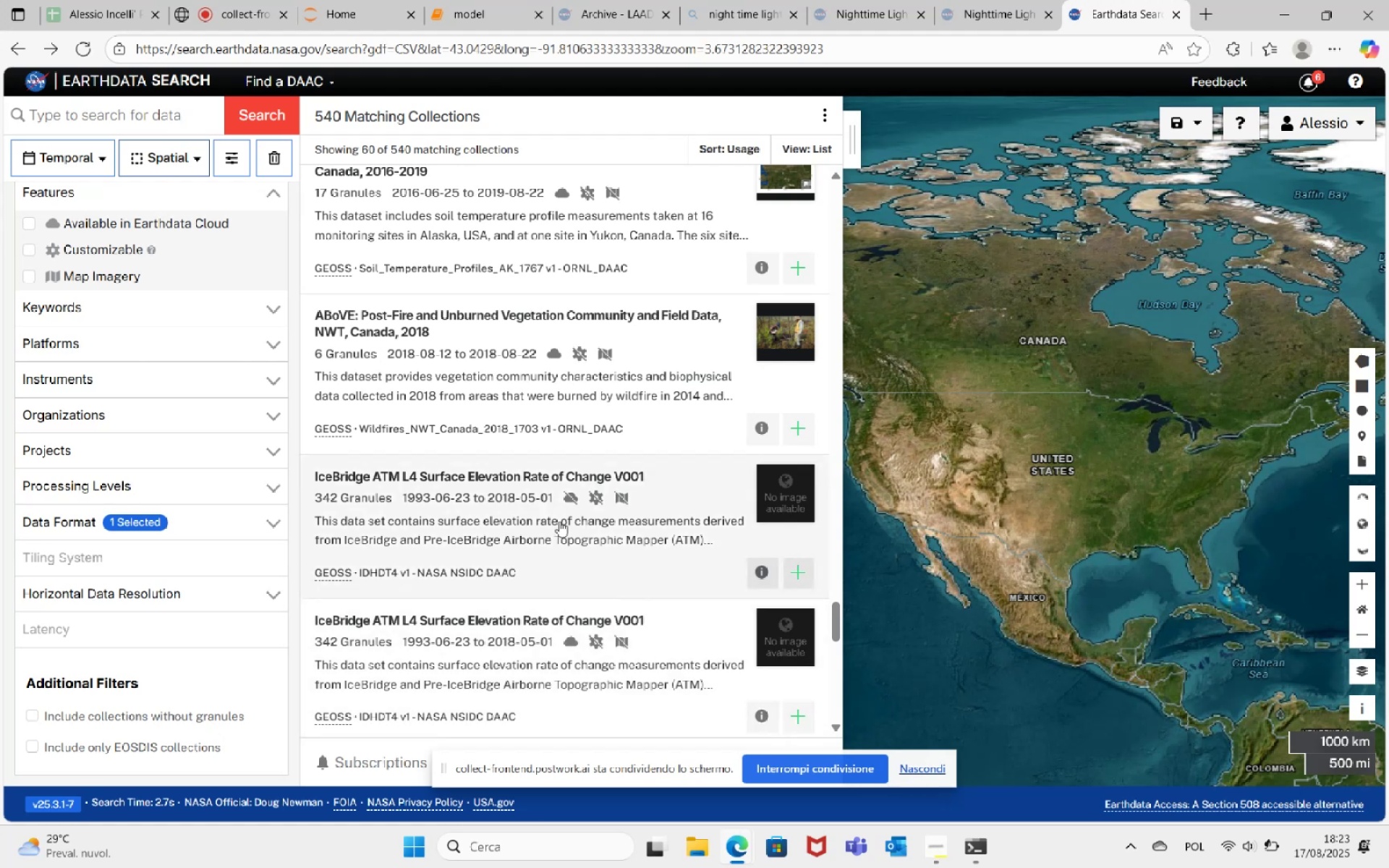 
wait(14.92)
 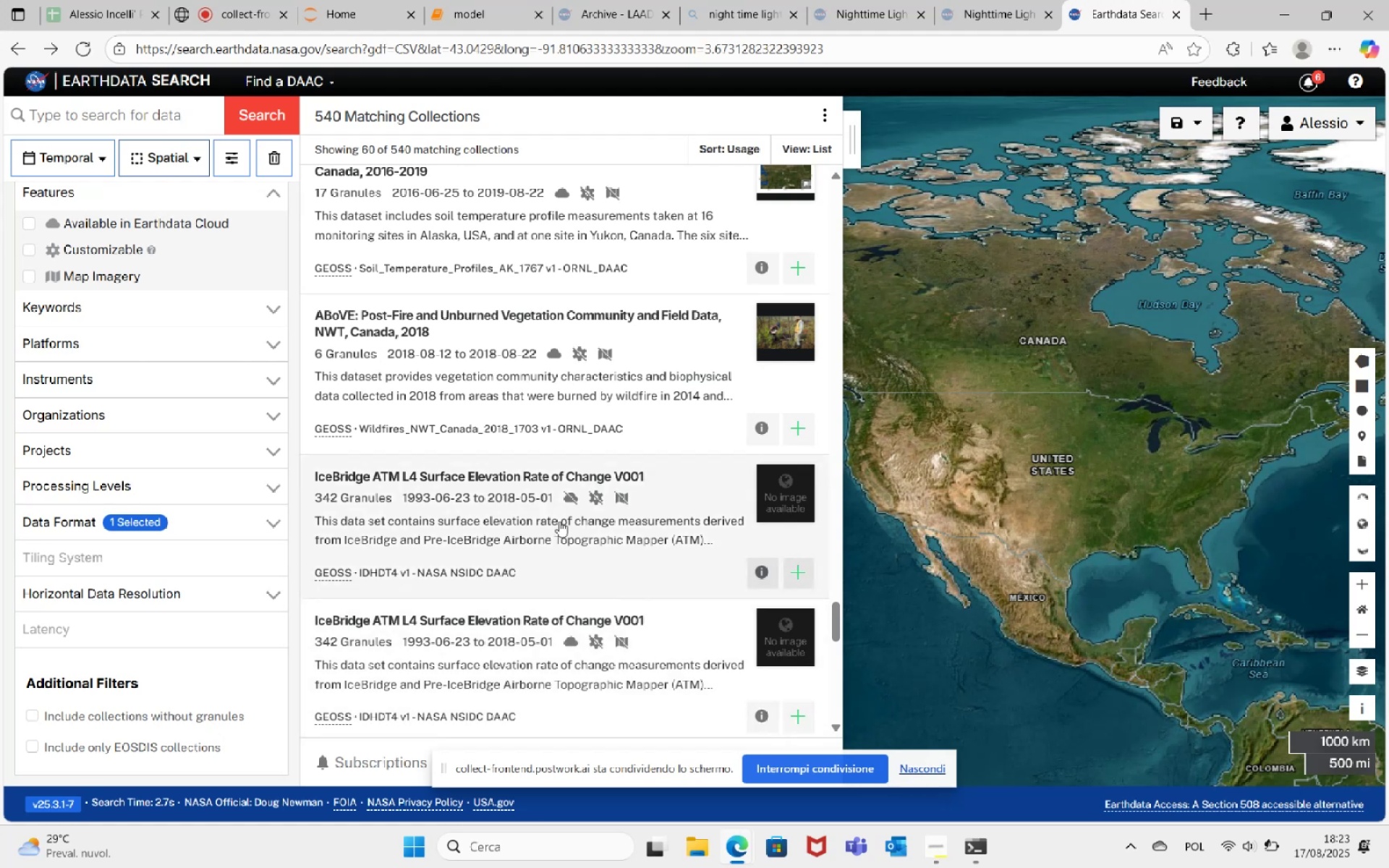 
mouse_move([773, 569])
 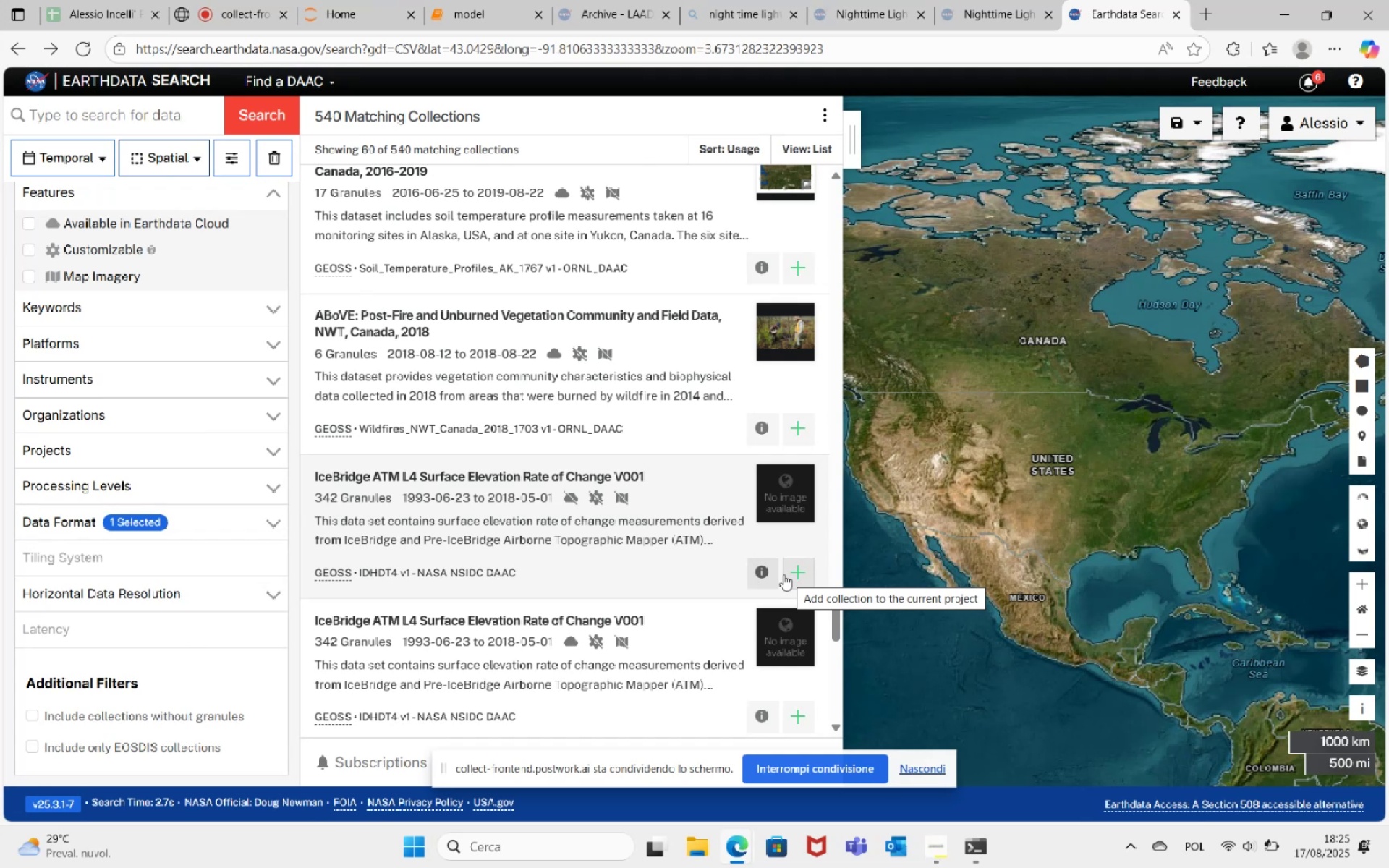 
wait(104.62)
 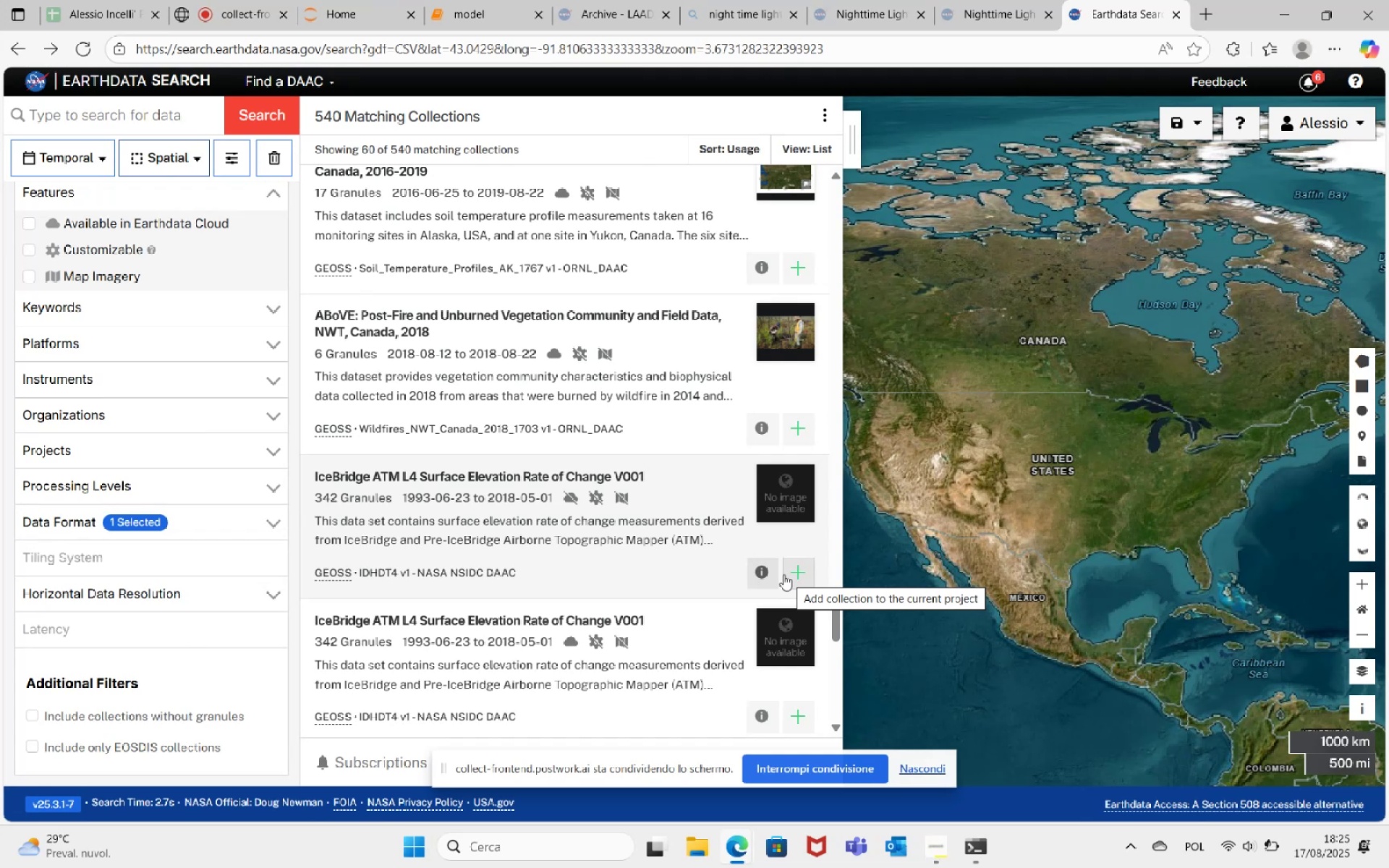 
scroll: coordinate [672, 524], scroll_direction: down, amount: 1.0
 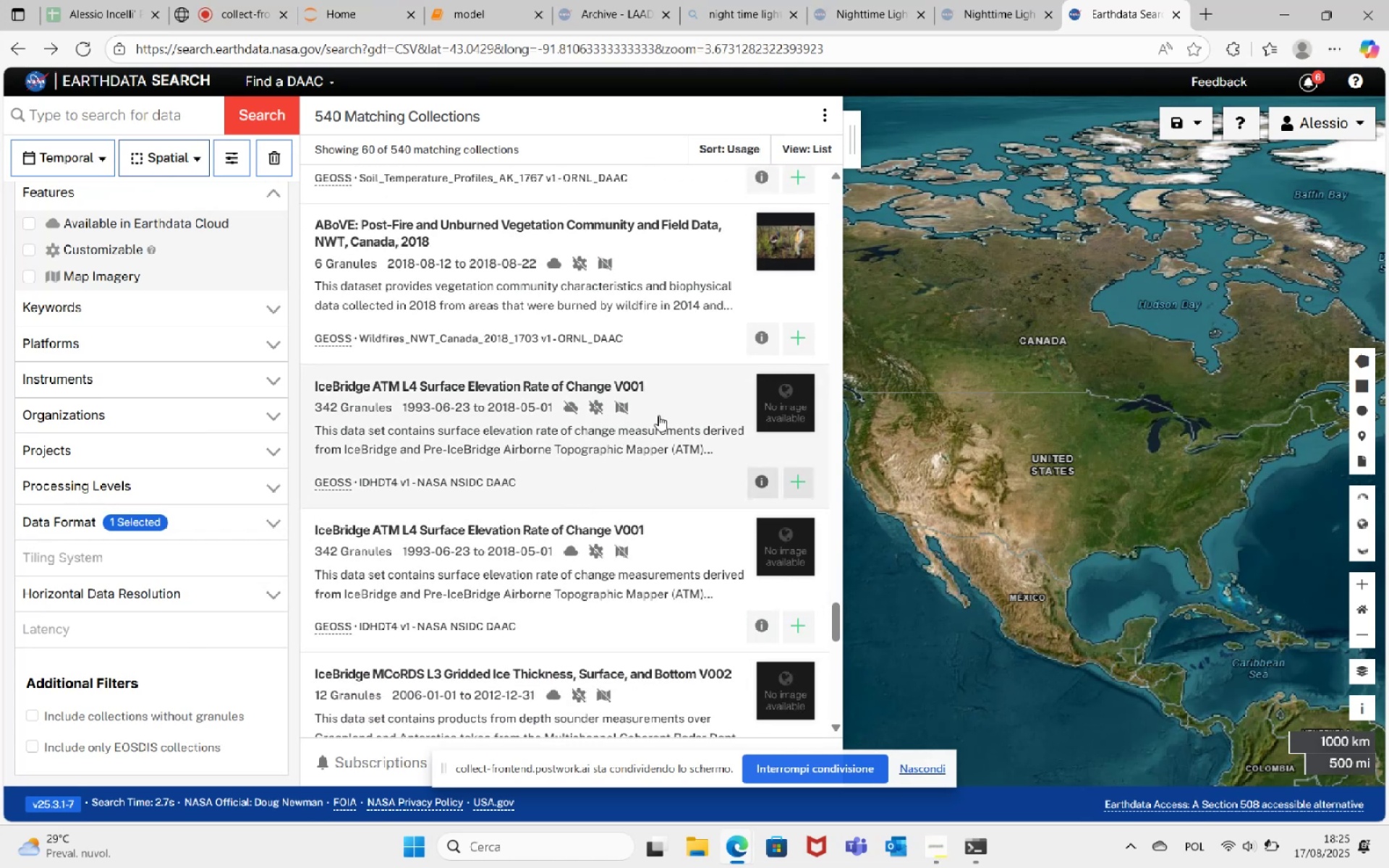 
left_click([801, 477])
 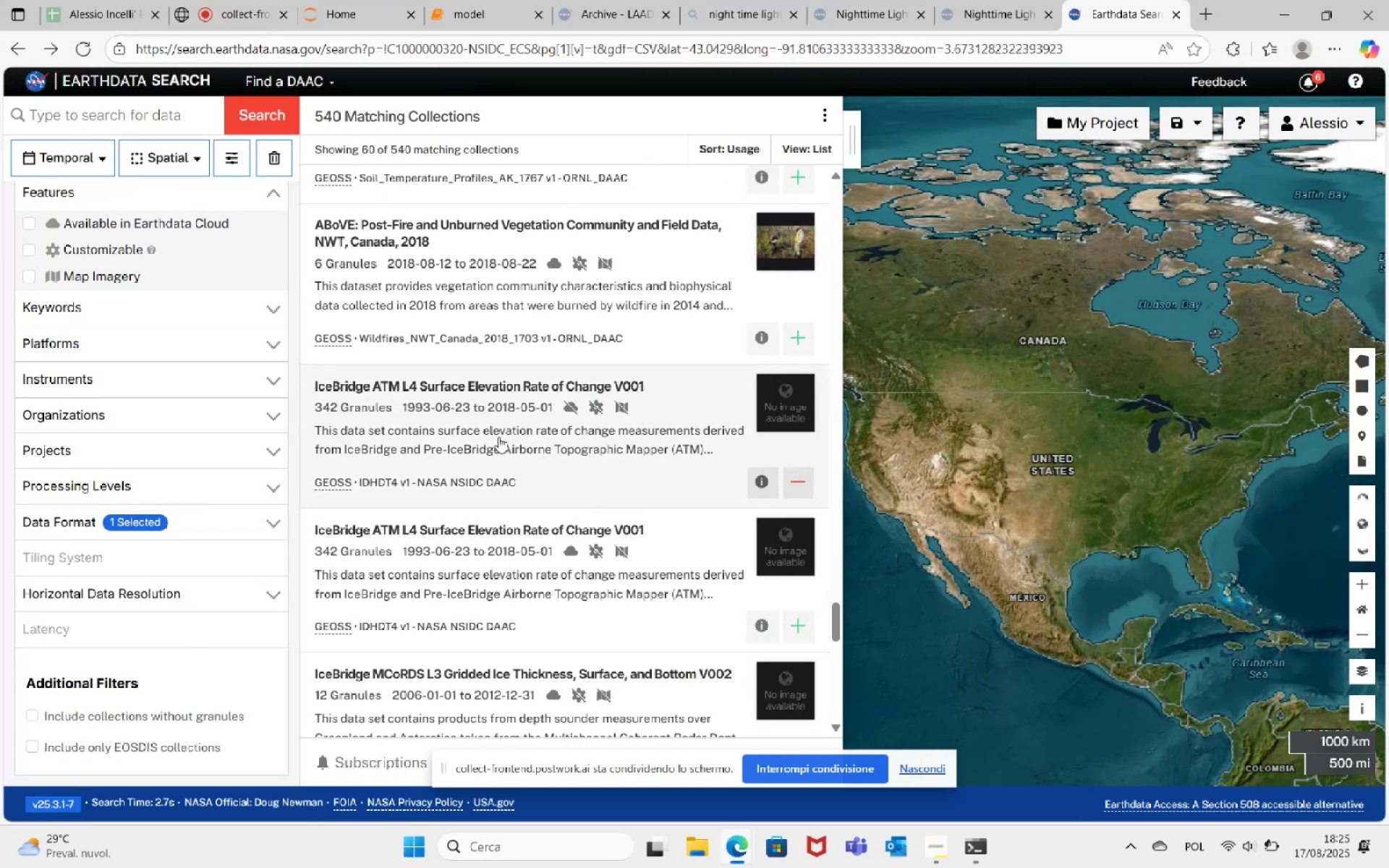 
scroll: coordinate [498, 437], scroll_direction: down, amount: 1.0
 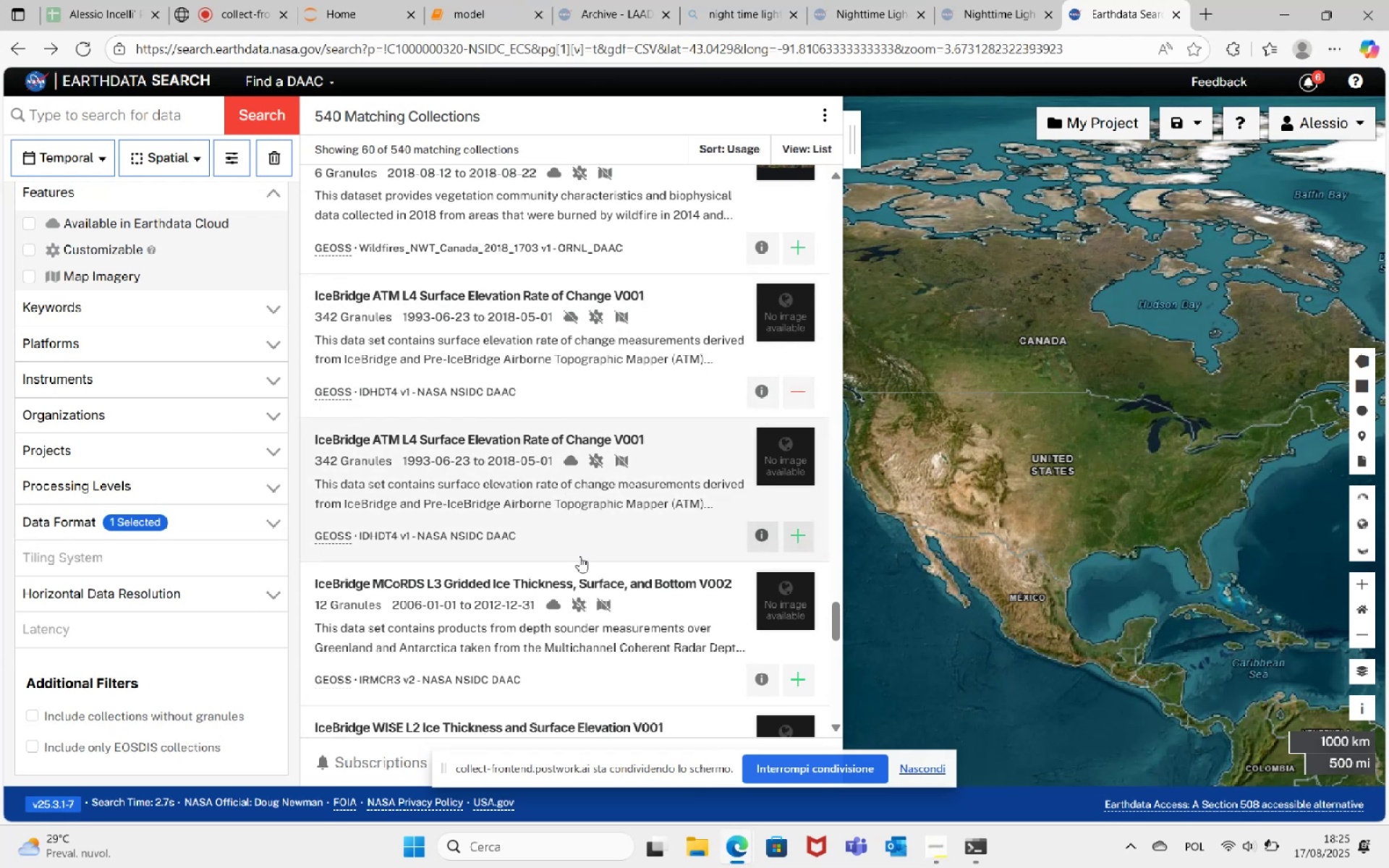 
wait(9.43)
 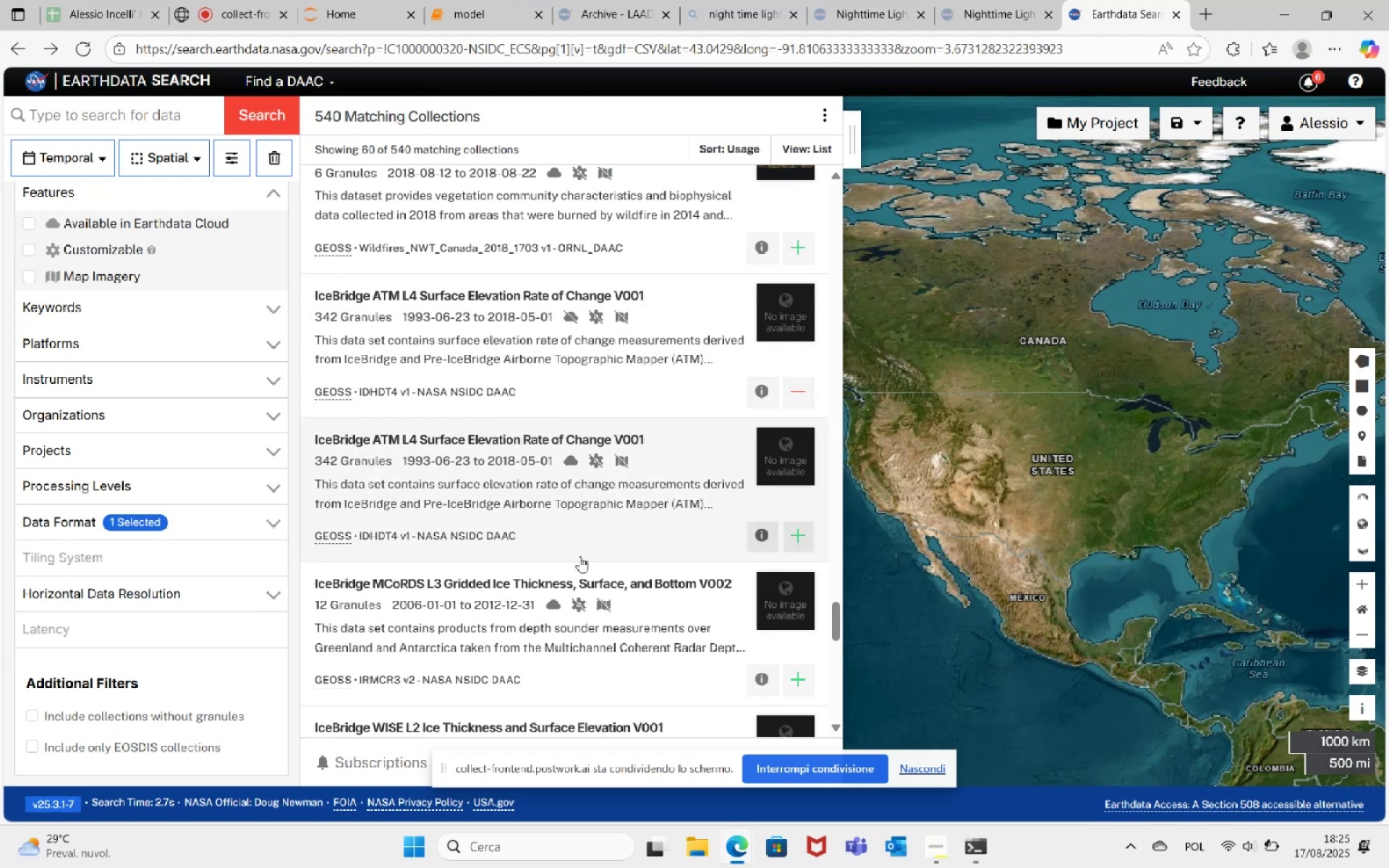 
scroll: coordinate [560, 477], scroll_direction: down, amount: 5.0
 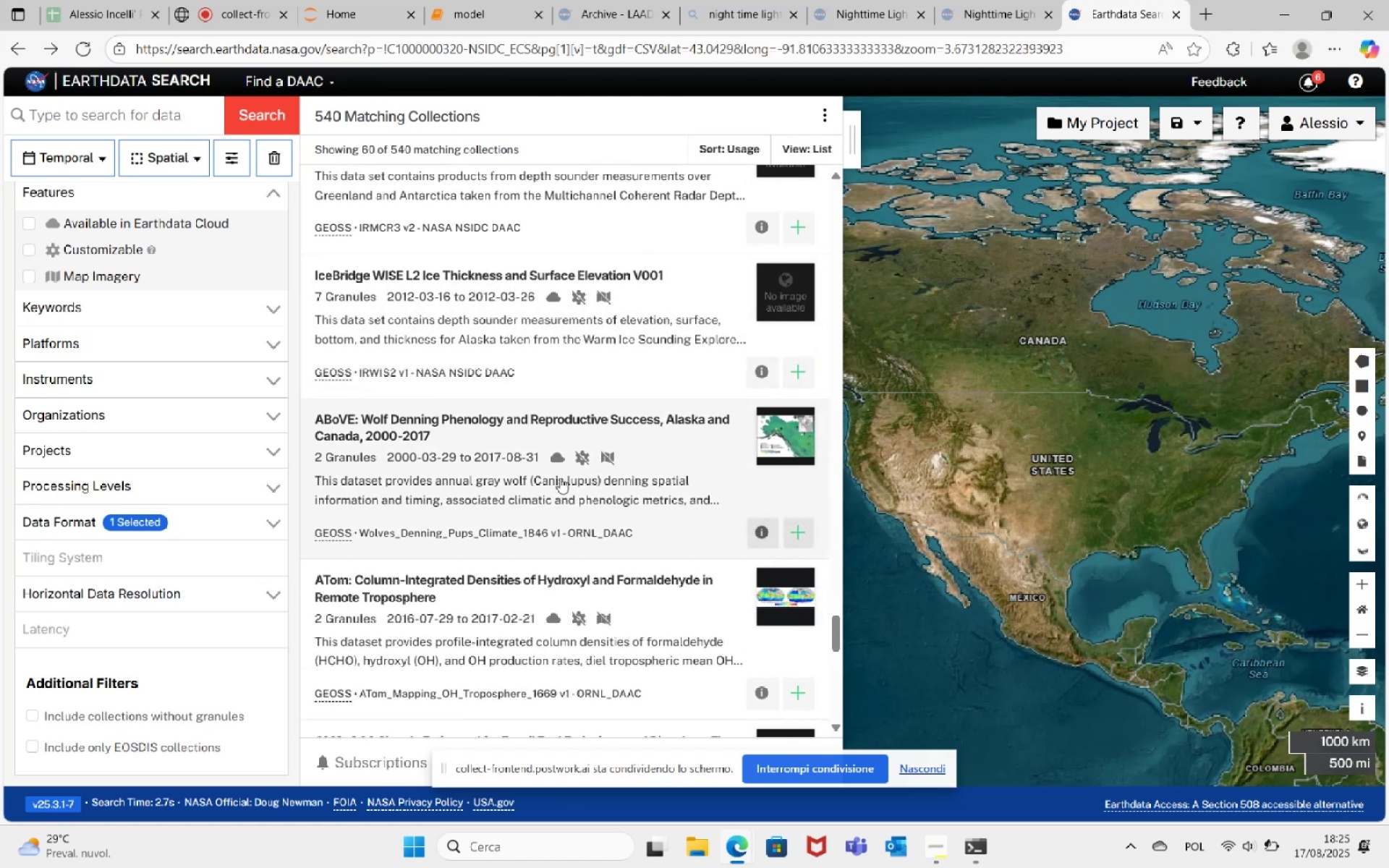 
wait(5.87)
 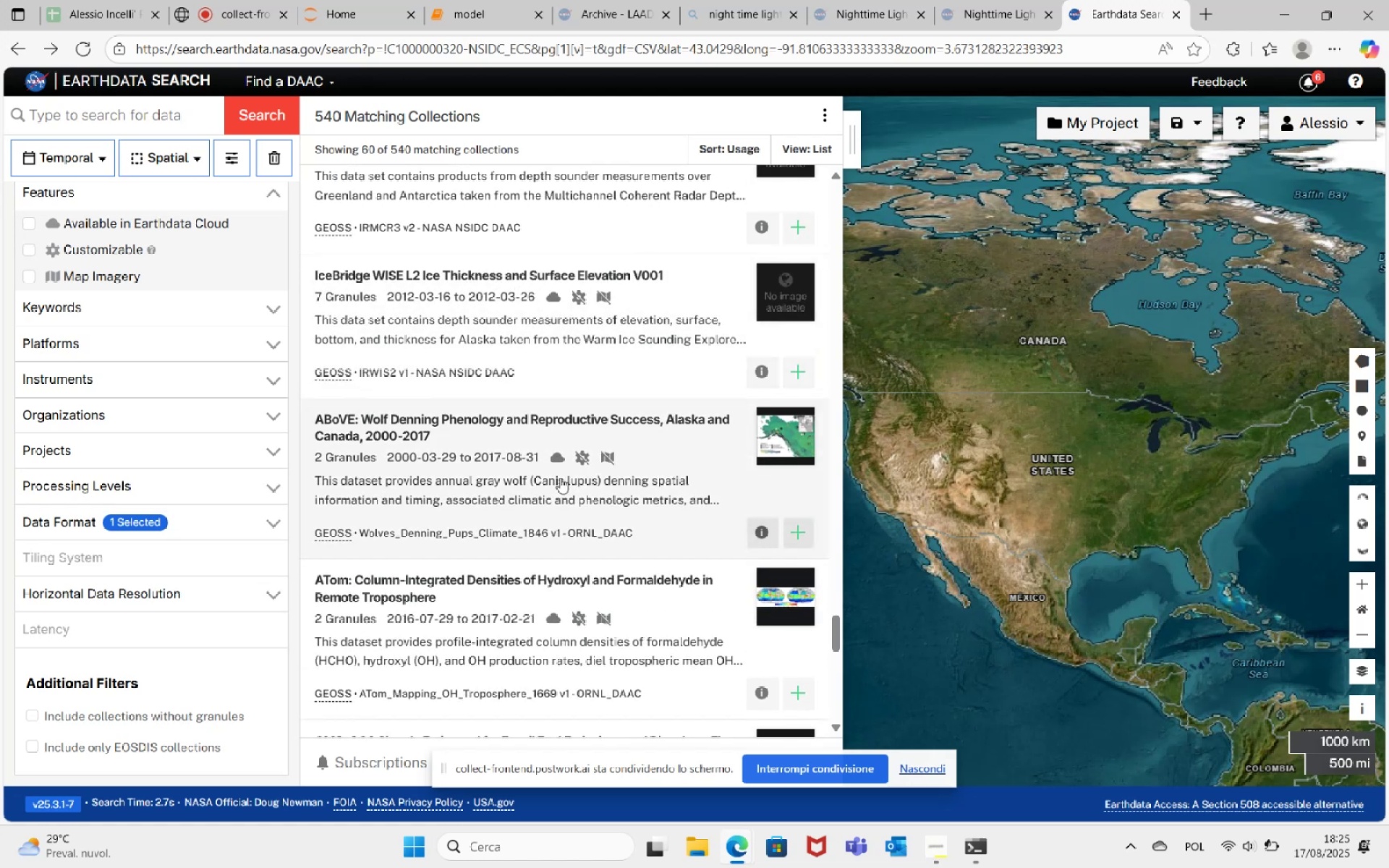 
scroll: coordinate [629, 535], scroll_direction: down, amount: 3.0
 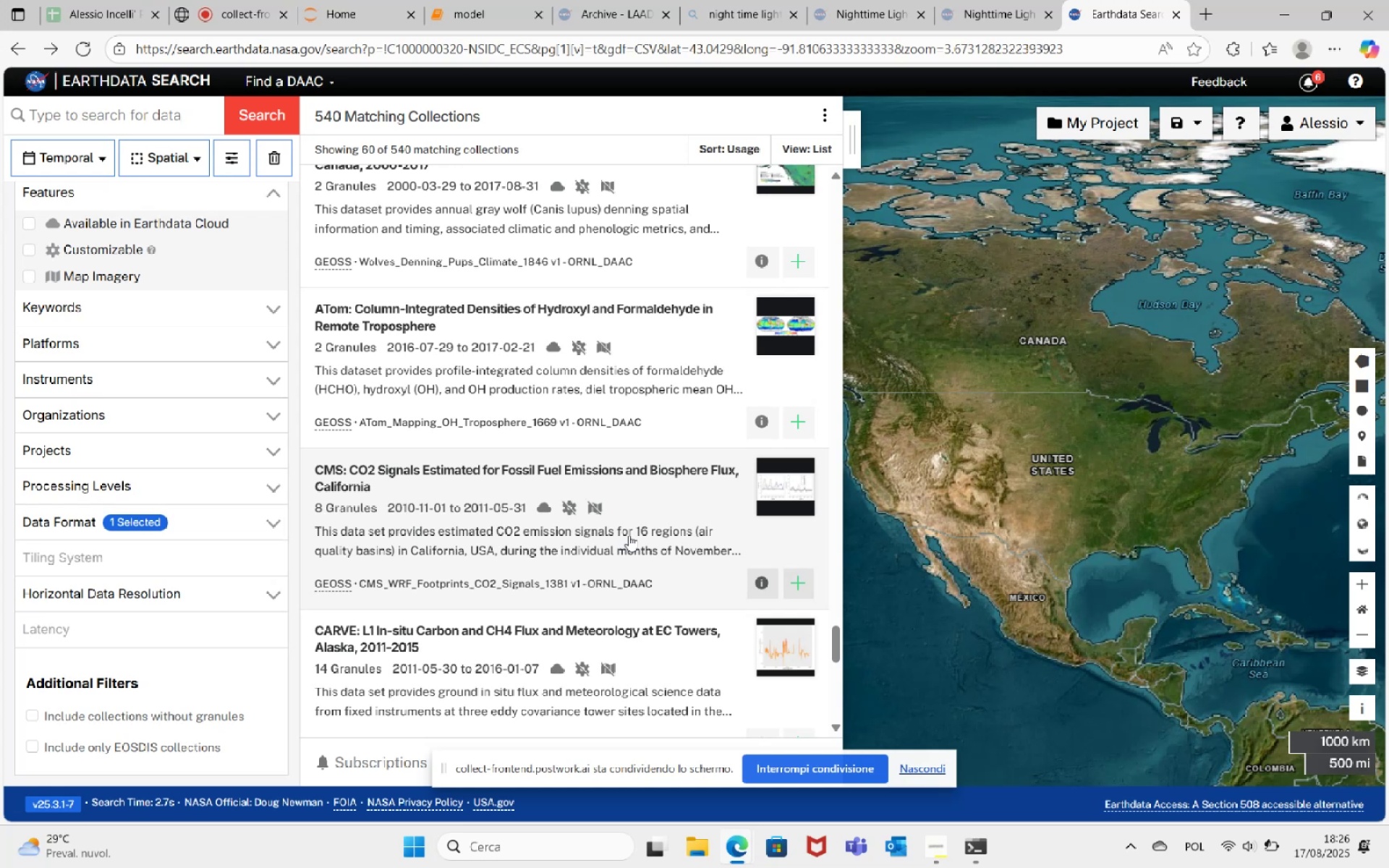 
wait(31.74)
 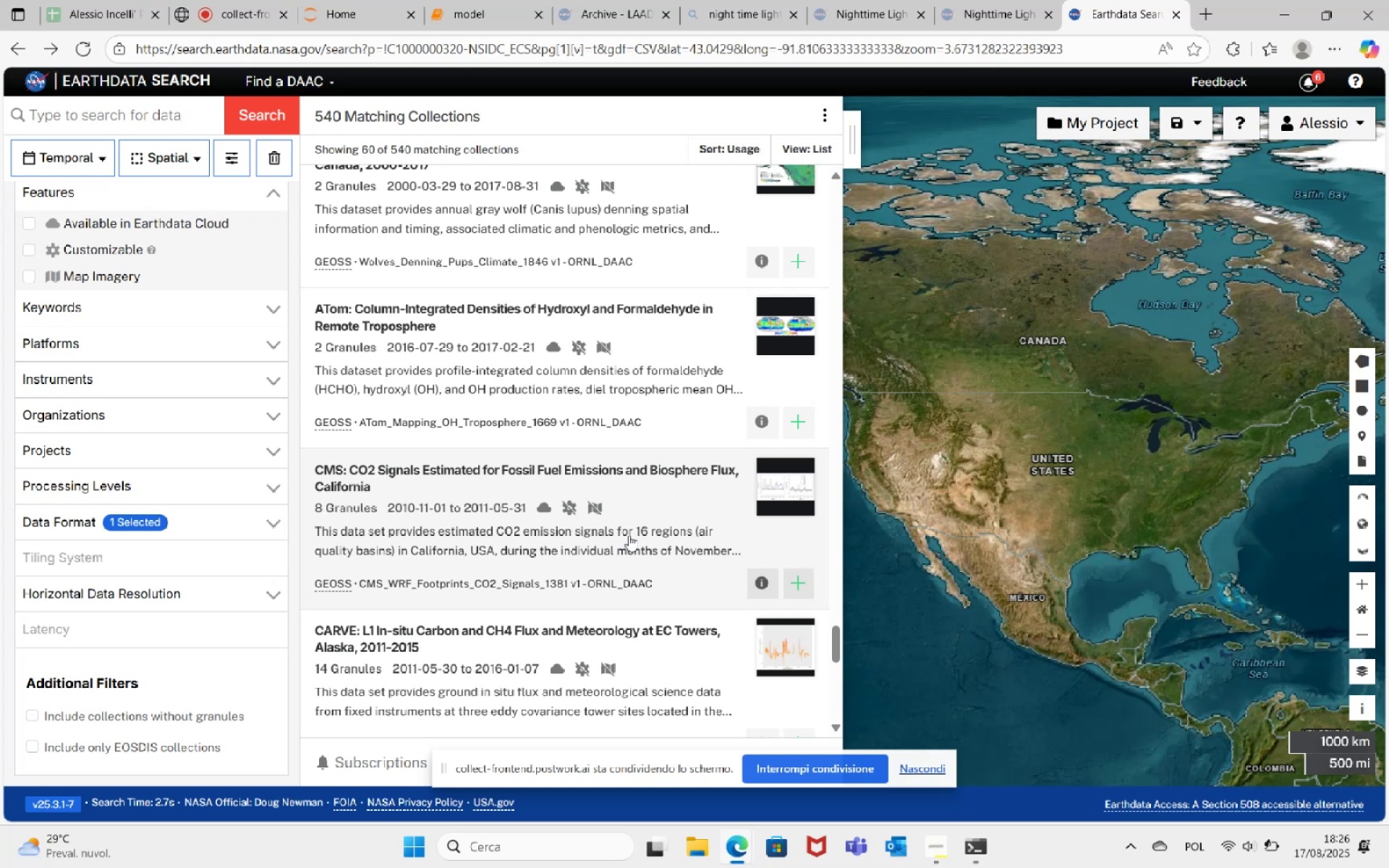 
scroll: coordinate [622, 451], scroll_direction: down, amount: 5.0
 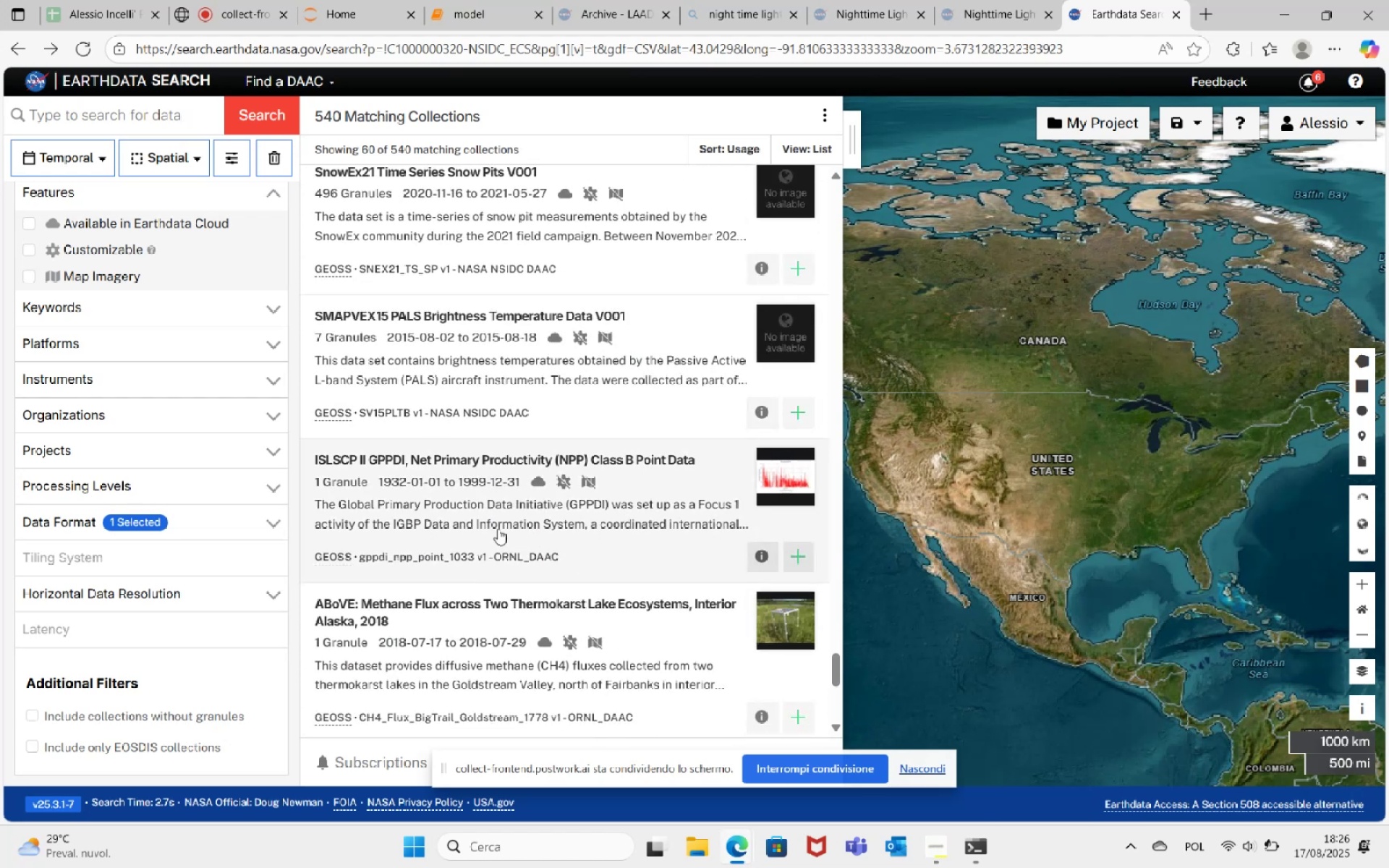 
wait(6.26)
 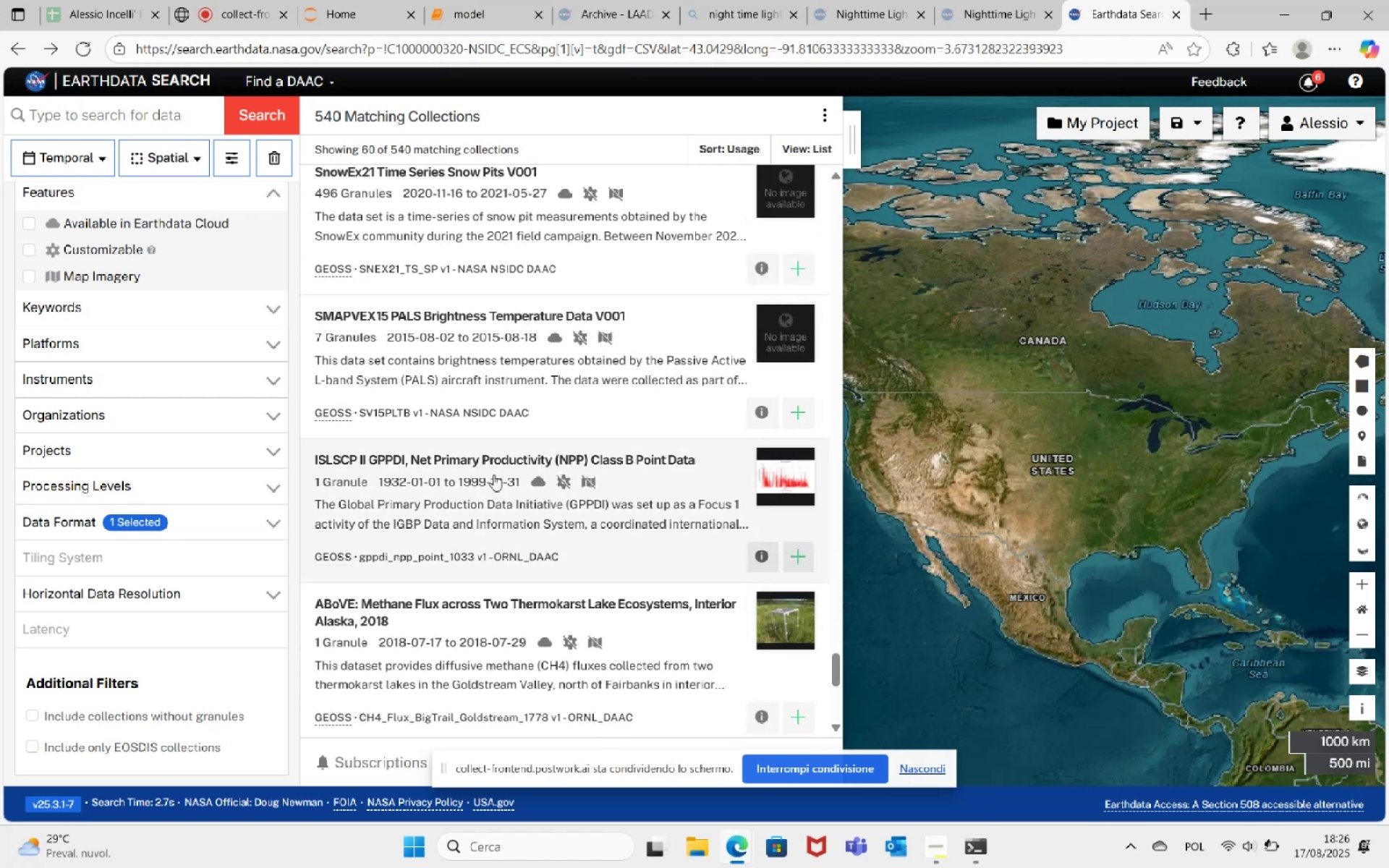 
scroll: coordinate [587, 492], scroll_direction: down, amount: 7.0
 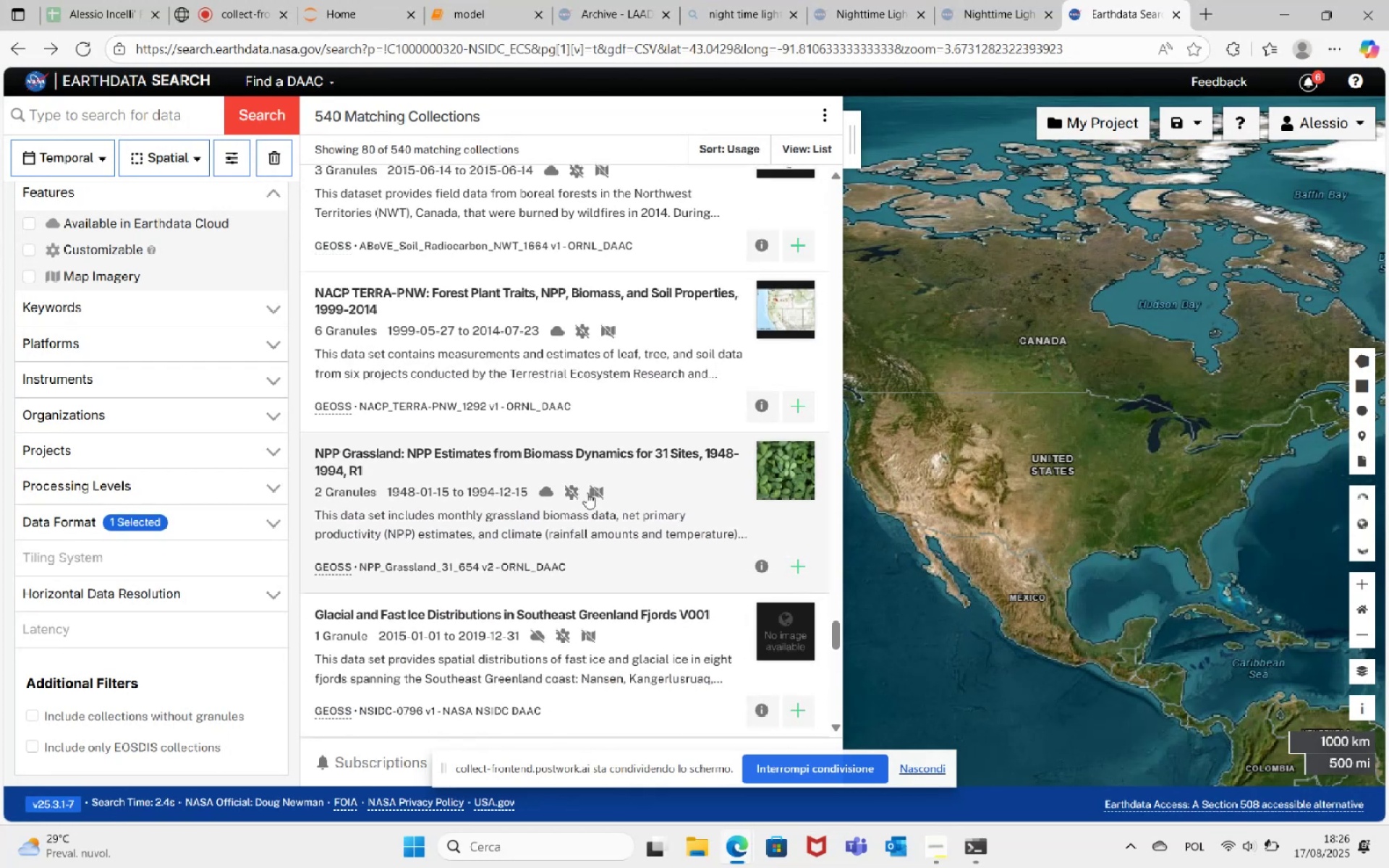 
scroll: coordinate [645, 528], scroll_direction: down, amount: 8.0
 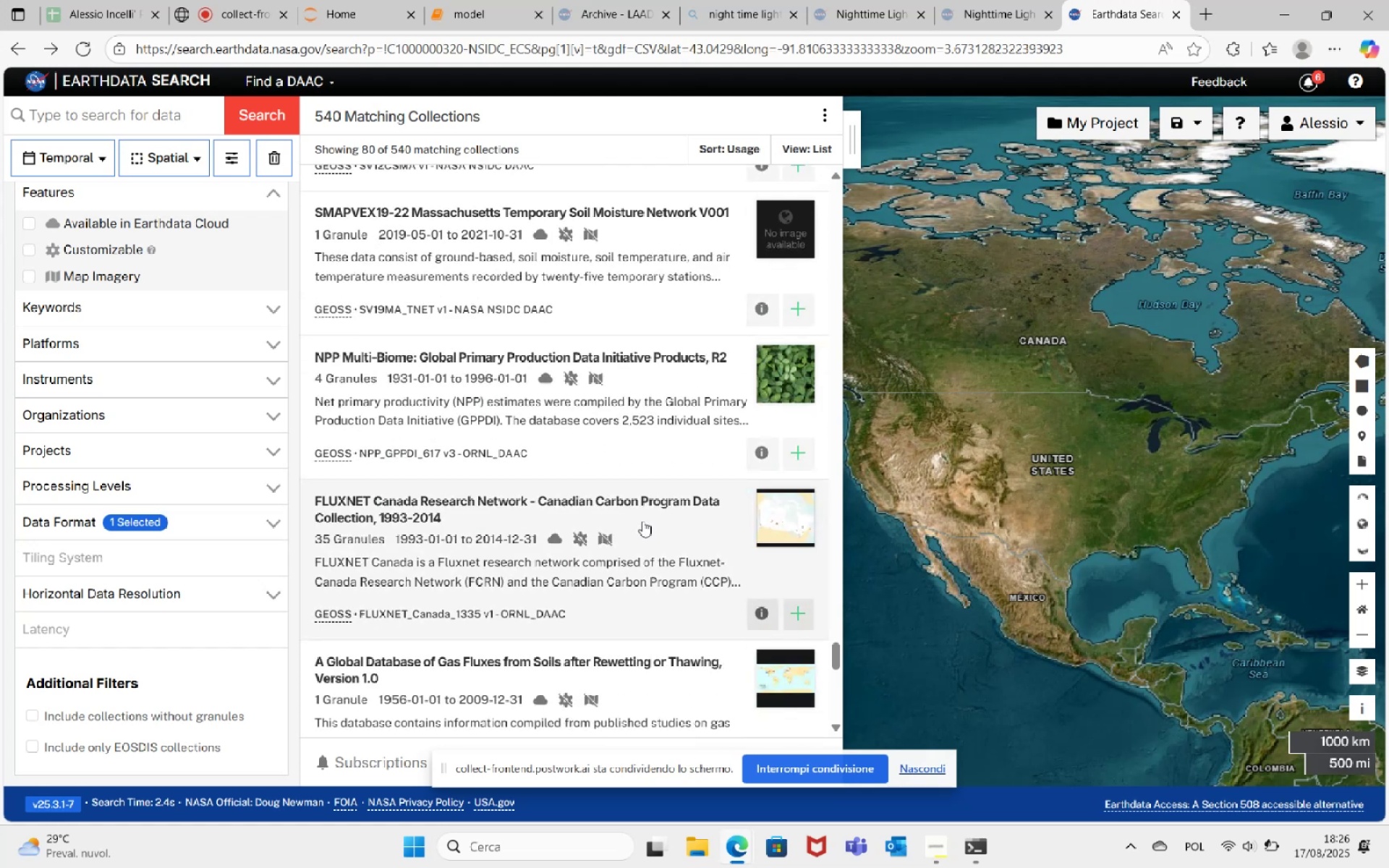 
wait(5.15)
 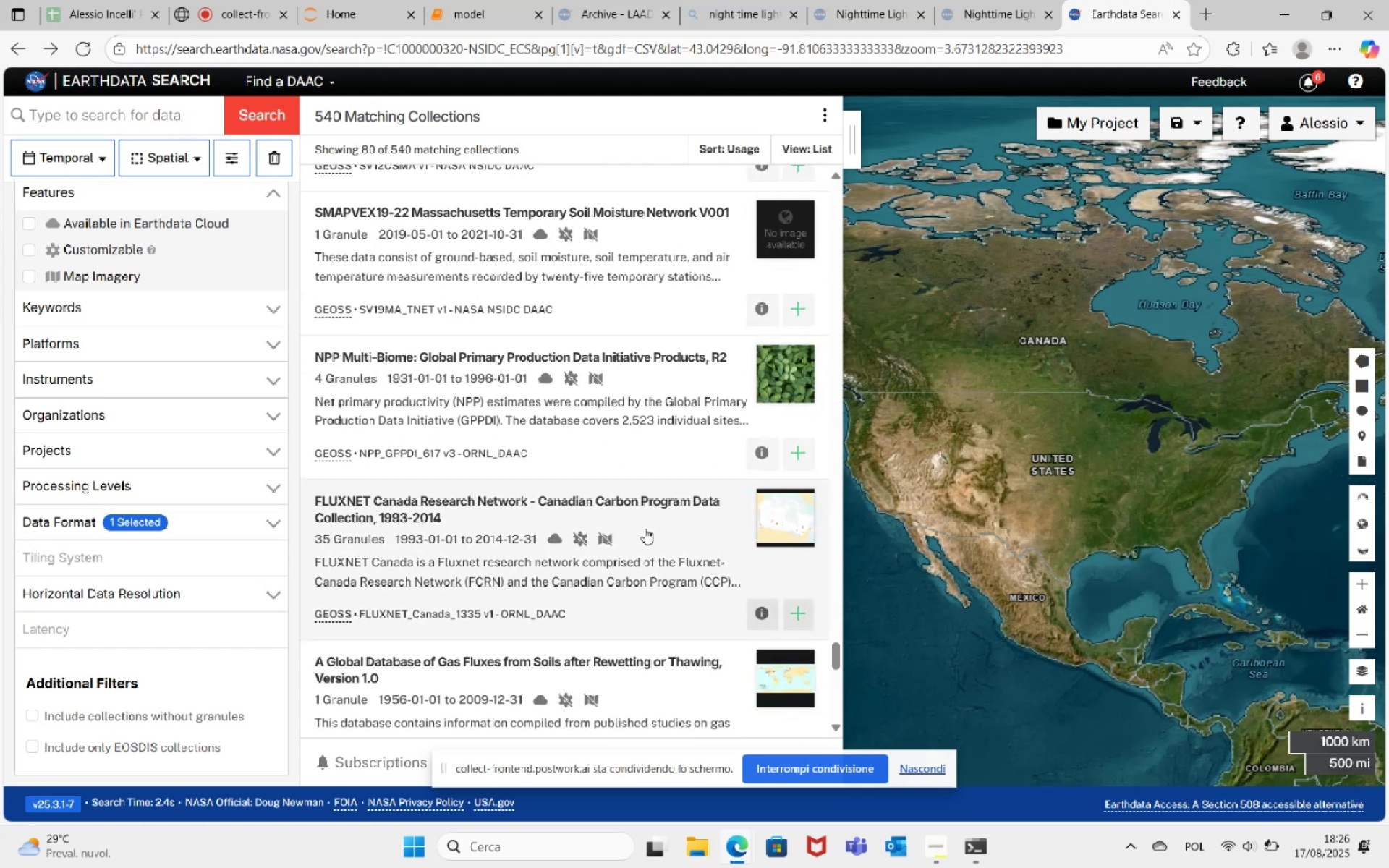 
scroll: coordinate [634, 590], scroll_direction: down, amount: 8.0
 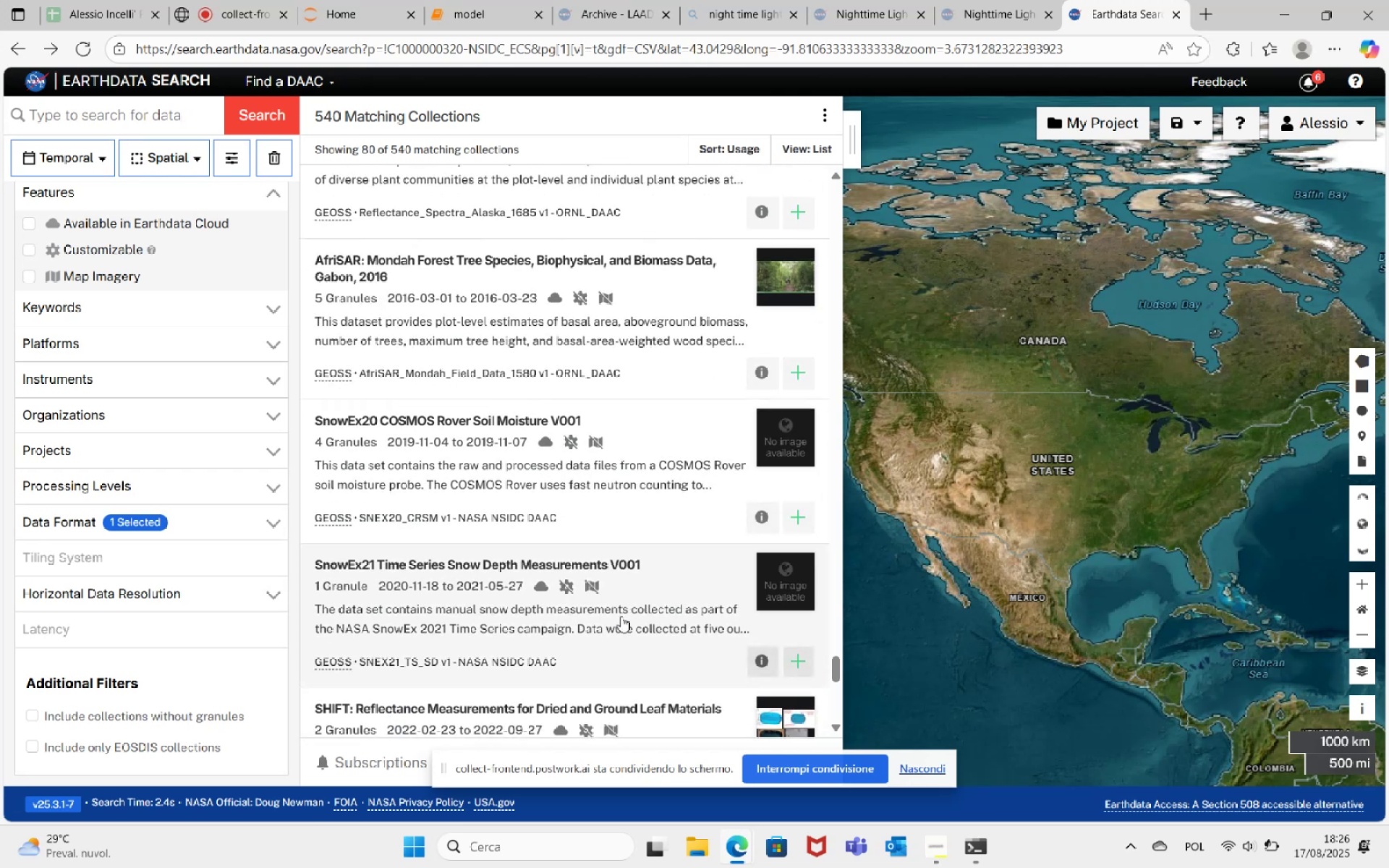 
scroll: coordinate [659, 601], scroll_direction: down, amount: 8.0
 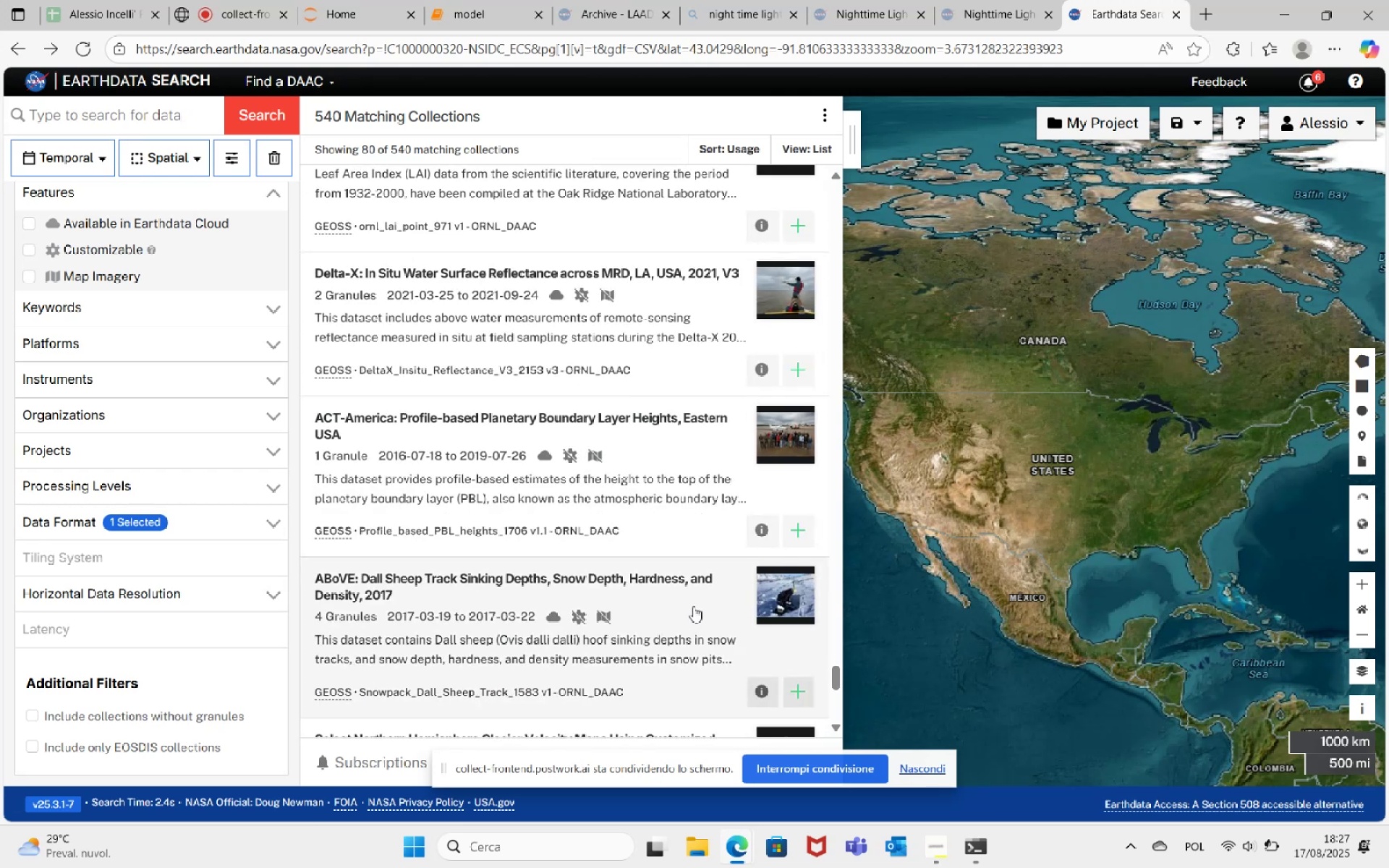 
scroll: coordinate [691, 598], scroll_direction: down, amount: 7.0
 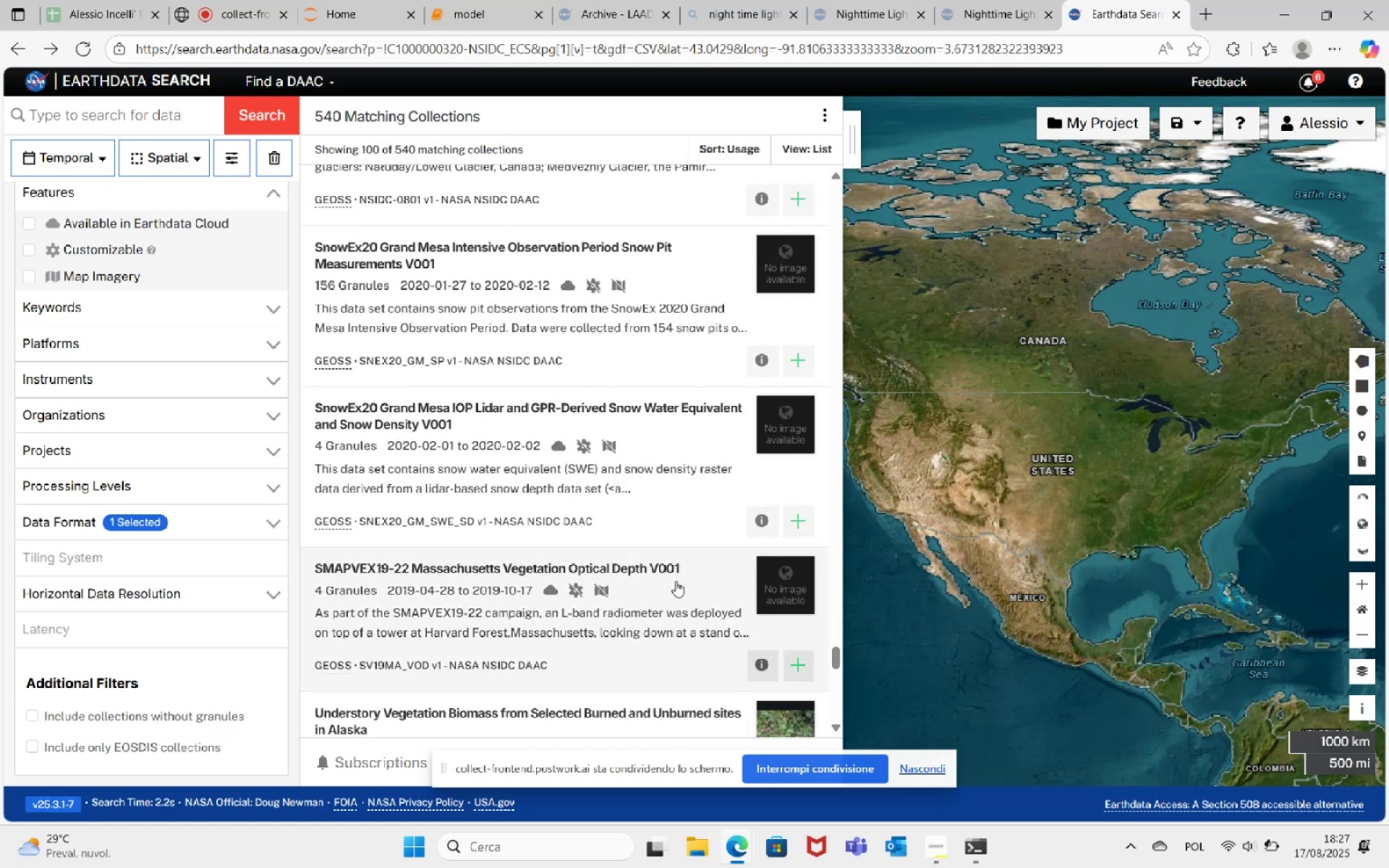 
wait(6.42)
 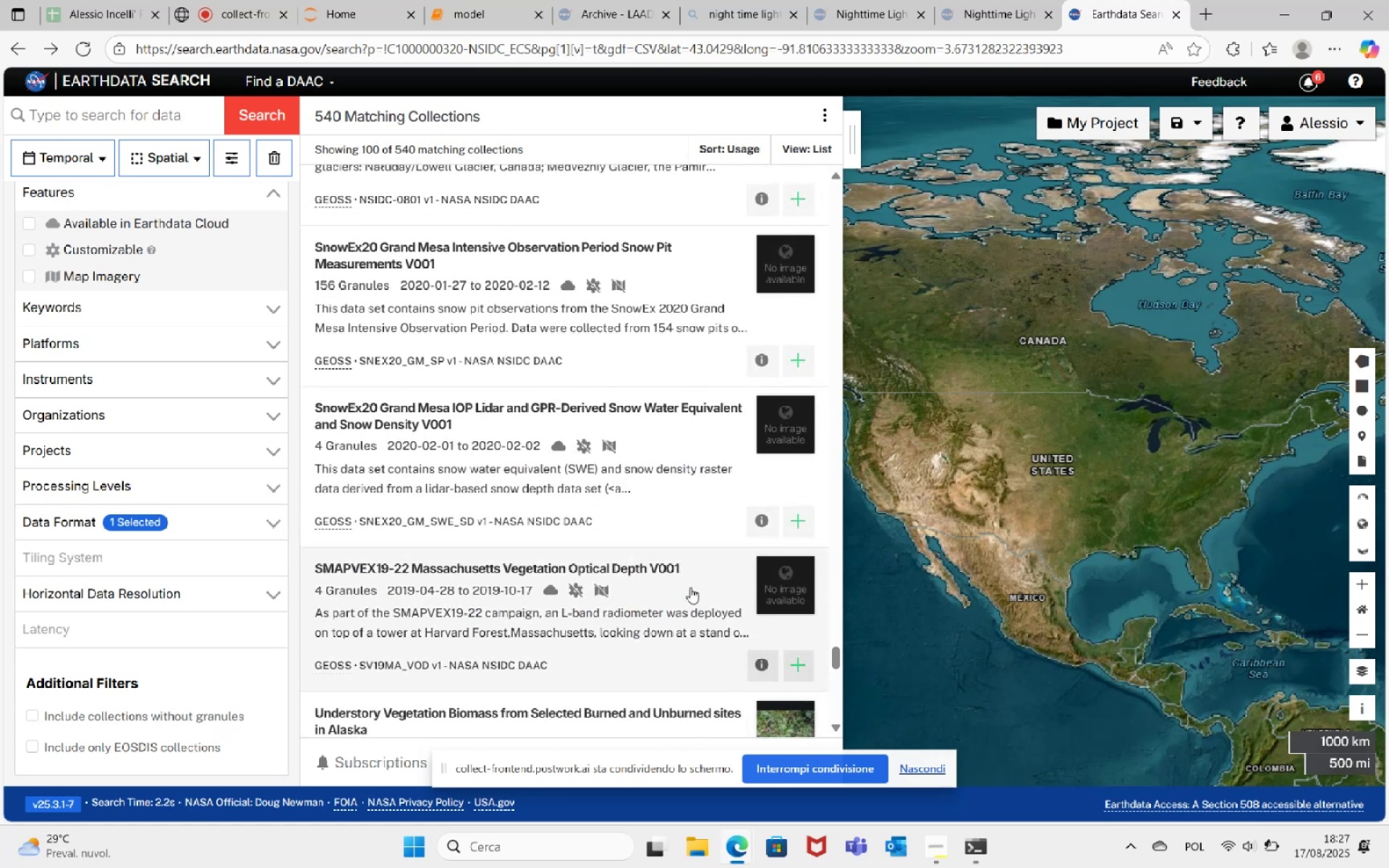 
scroll: coordinate [675, 579], scroll_direction: down, amount: 11.0
 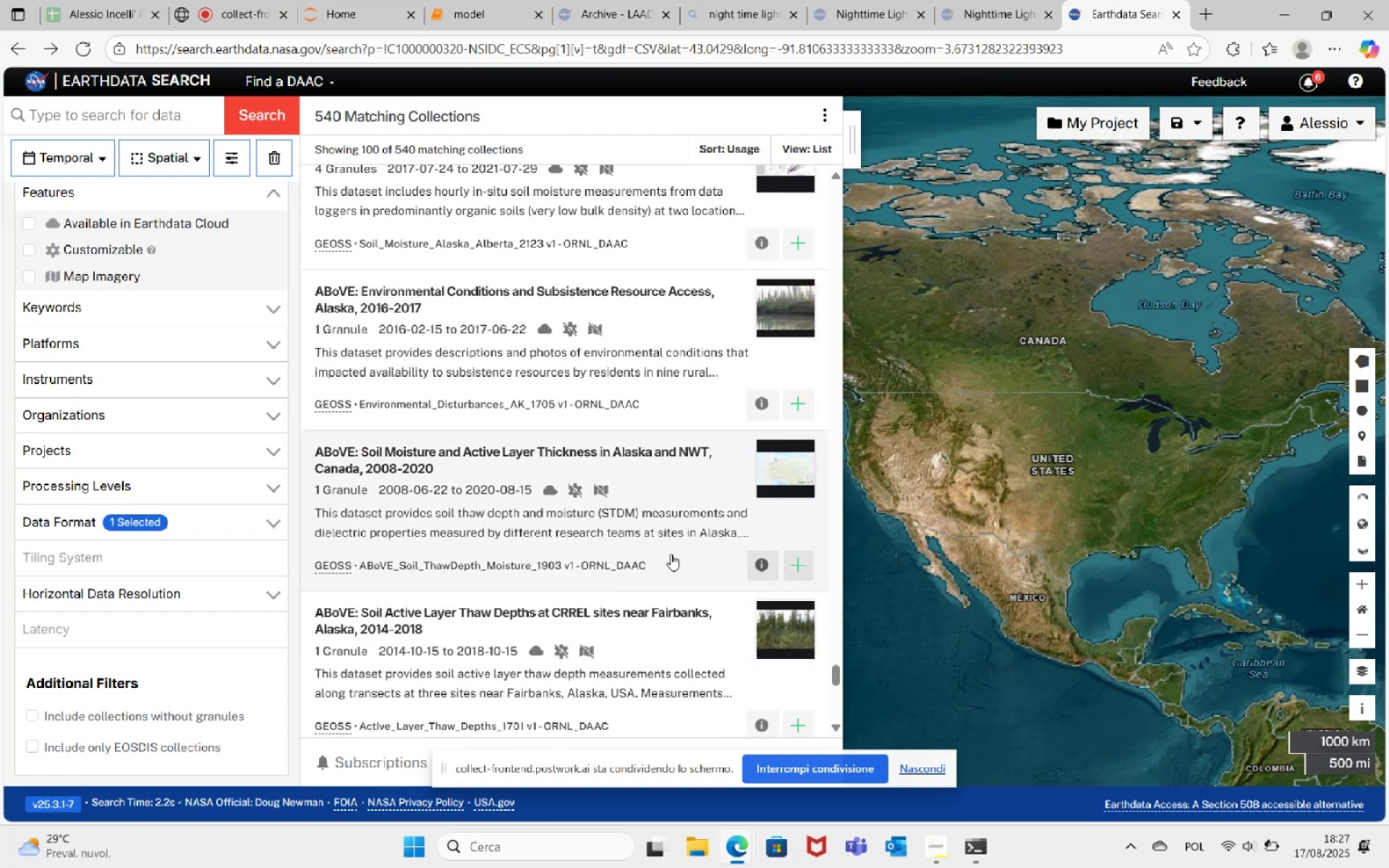 
scroll: coordinate [671, 579], scroll_direction: down, amount: 9.0
 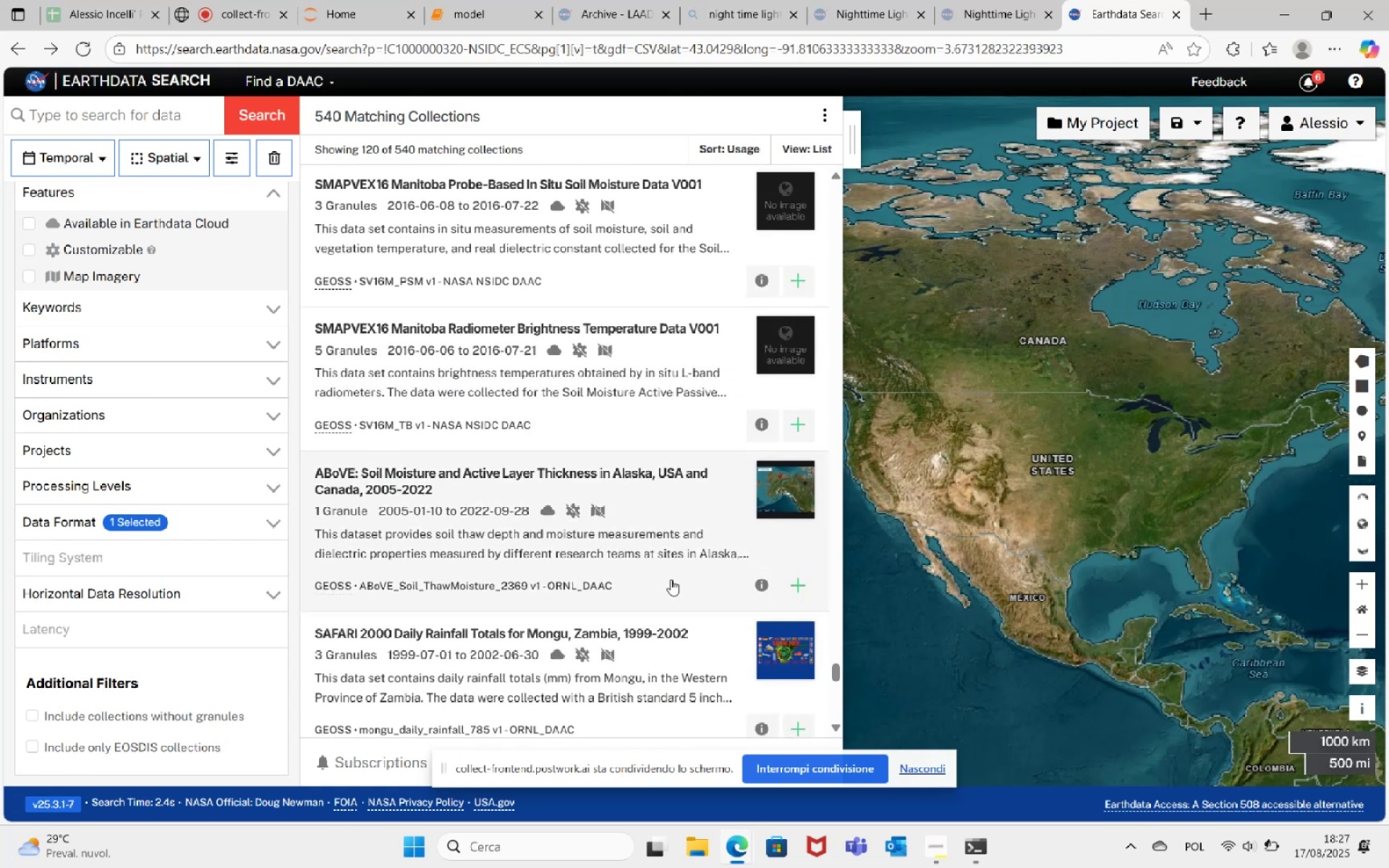 
scroll: coordinate [645, 488], scroll_direction: down, amount: 8.0
 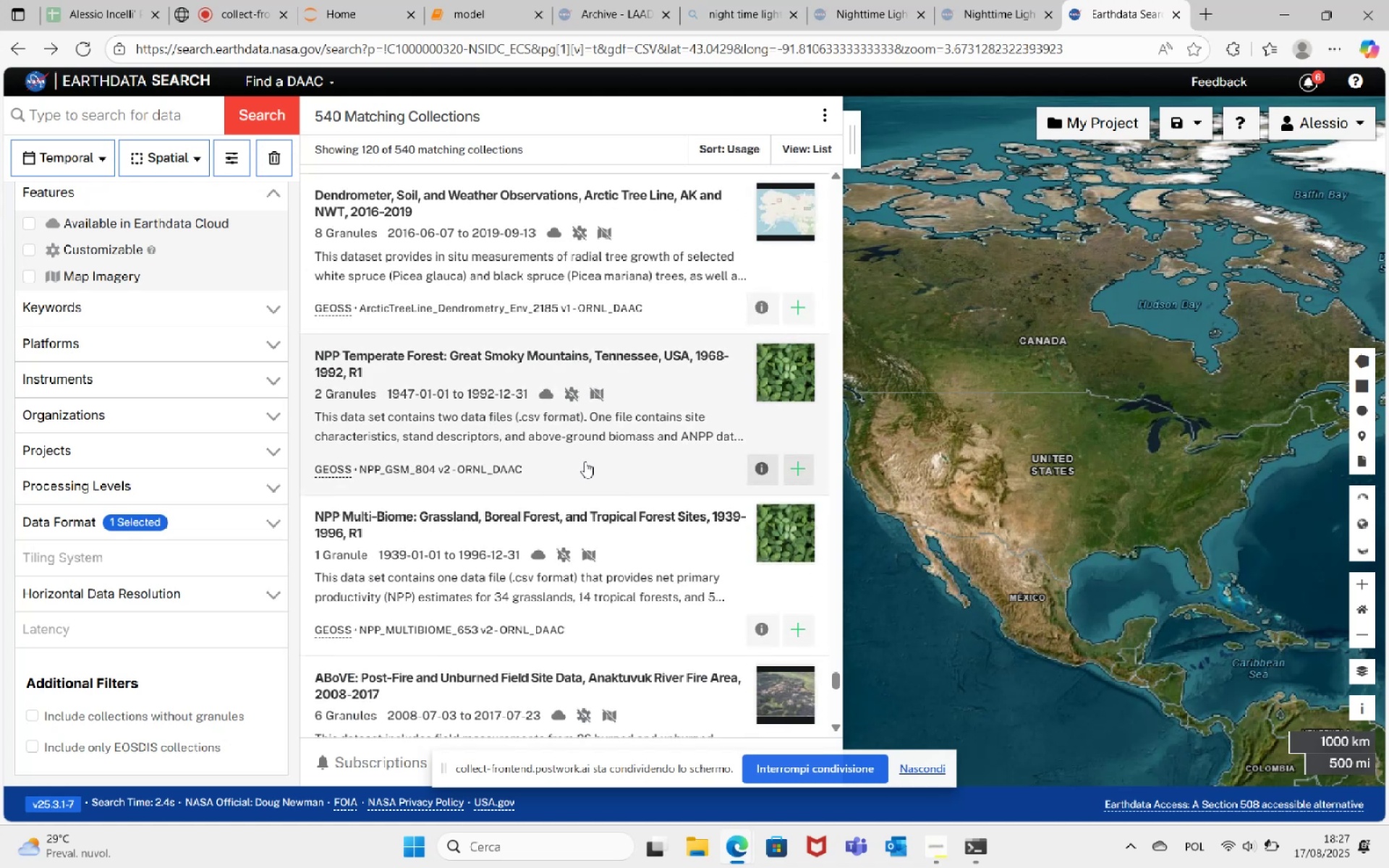 
wait(6.98)
 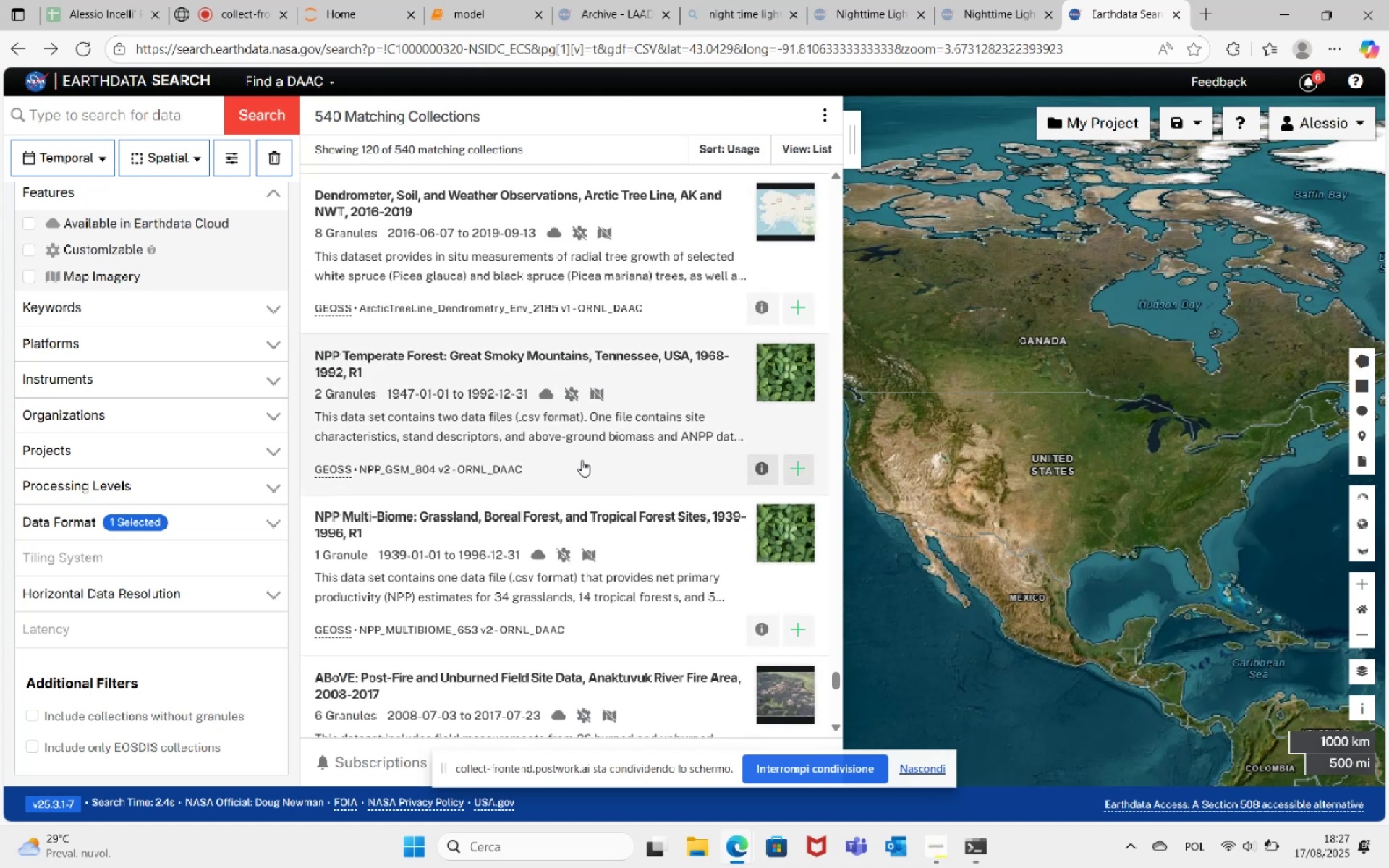 
scroll: coordinate [583, 459], scroll_direction: down, amount: 2.0
 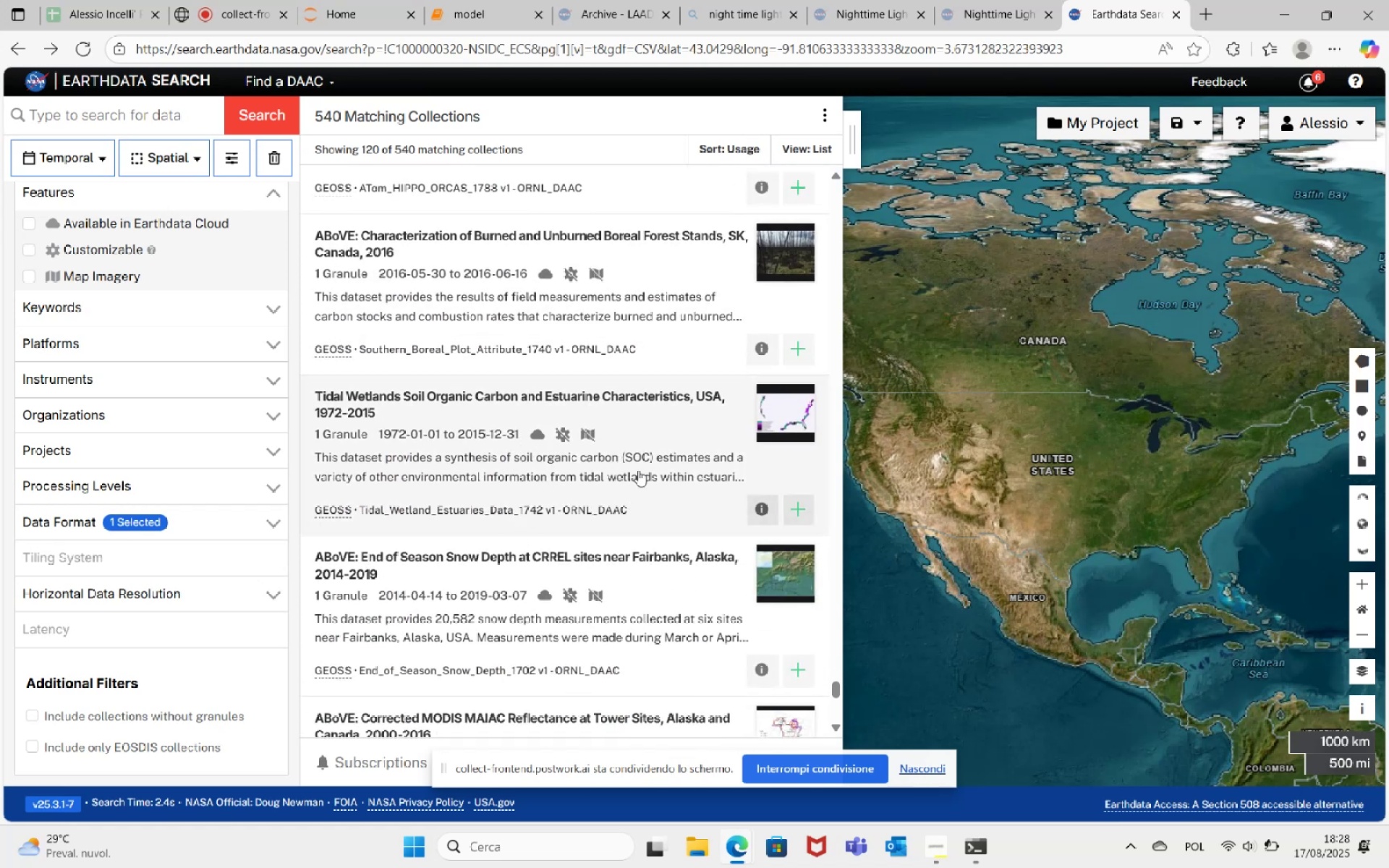 
wait(8.87)
 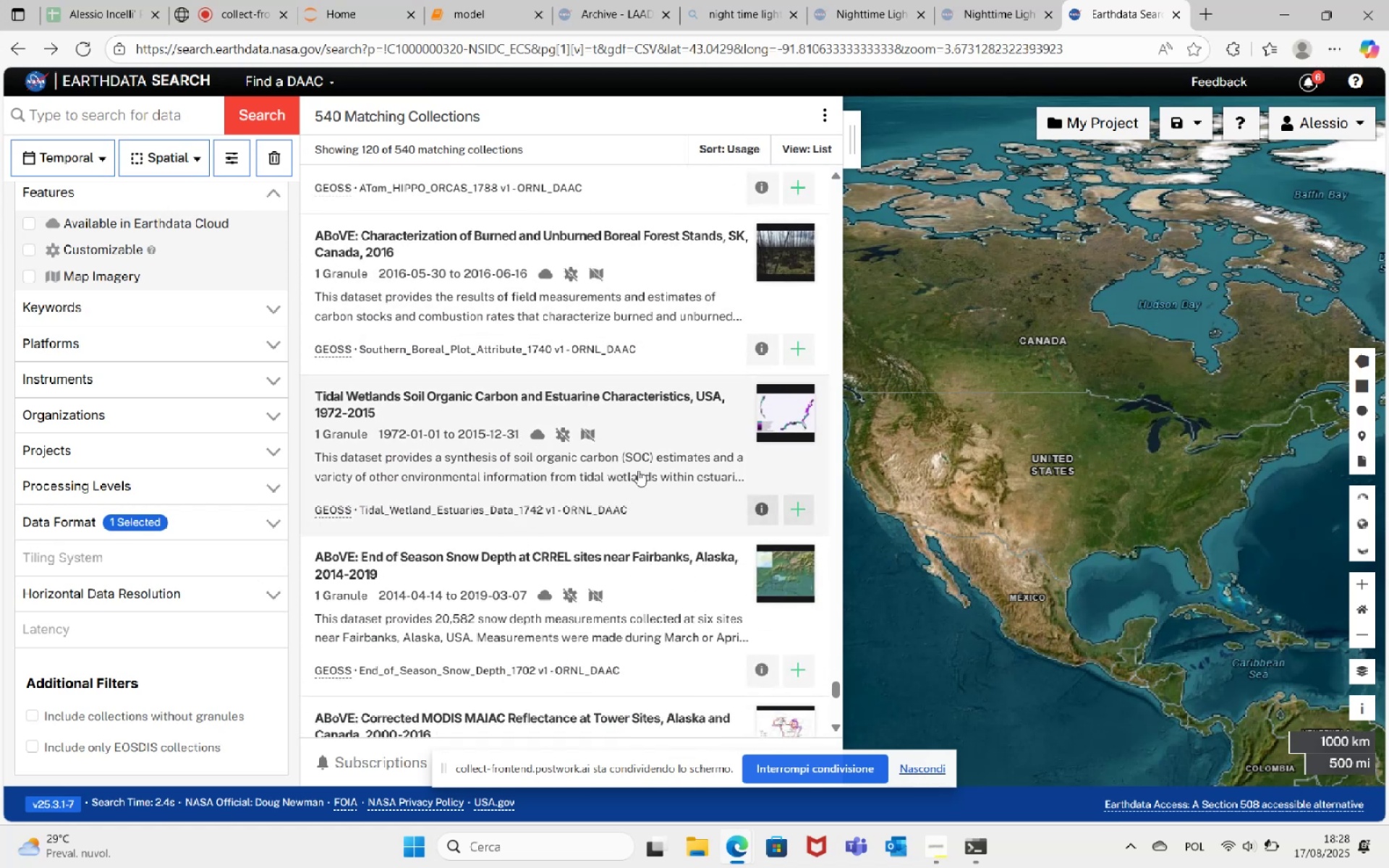 
left_click([801, 515])
 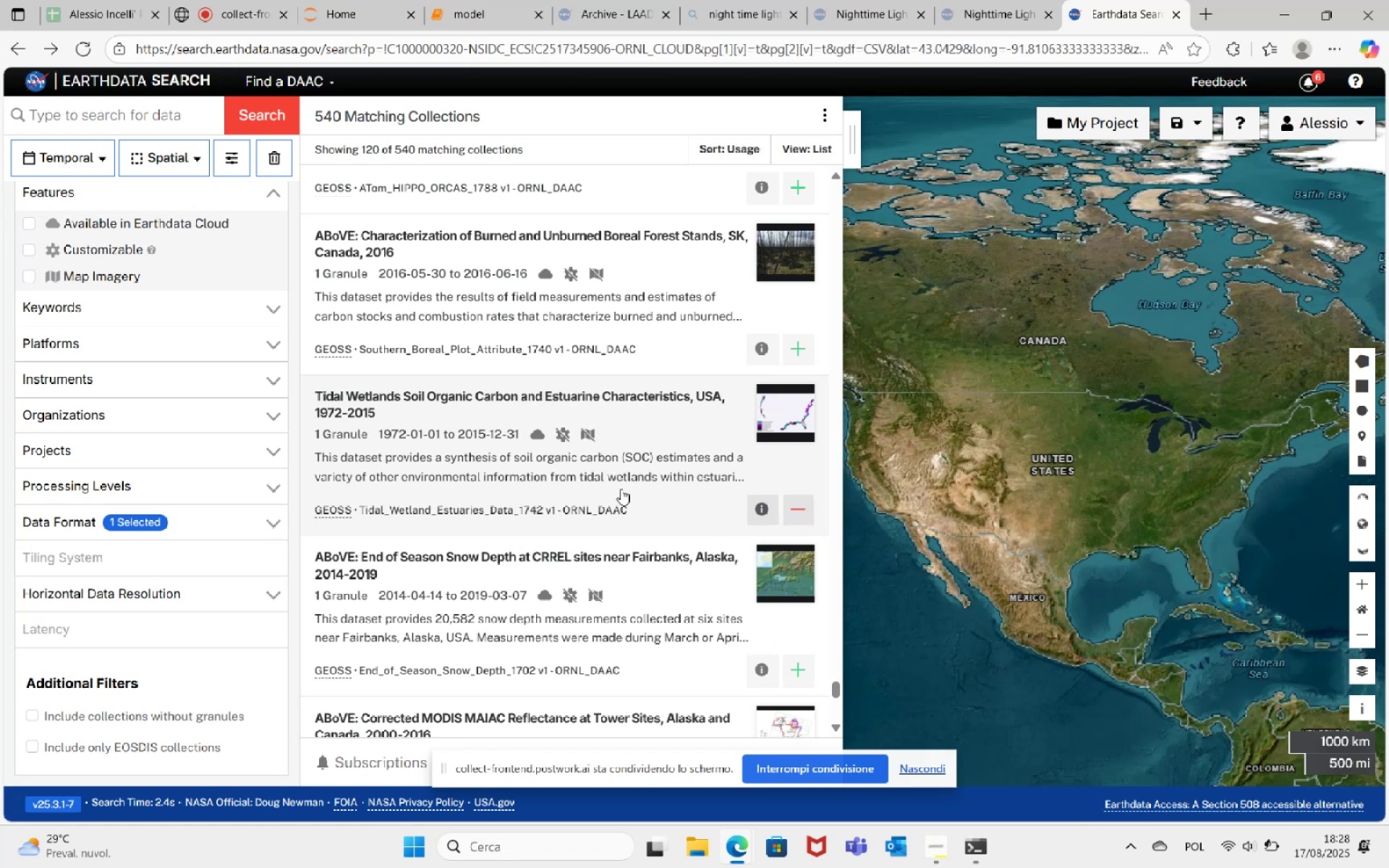 
scroll: coordinate [640, 521], scroll_direction: down, amount: 5.0
 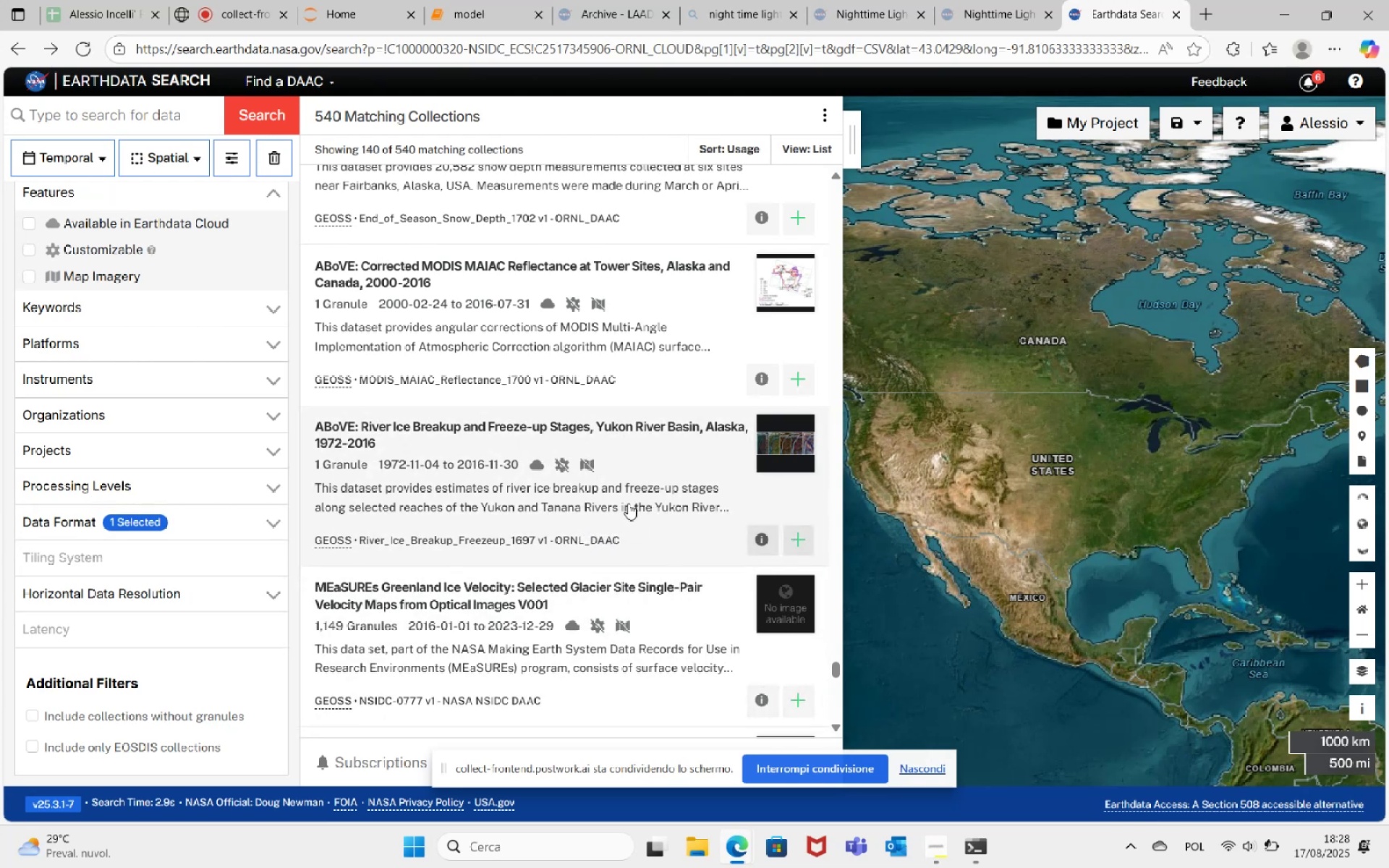 
wait(12.74)
 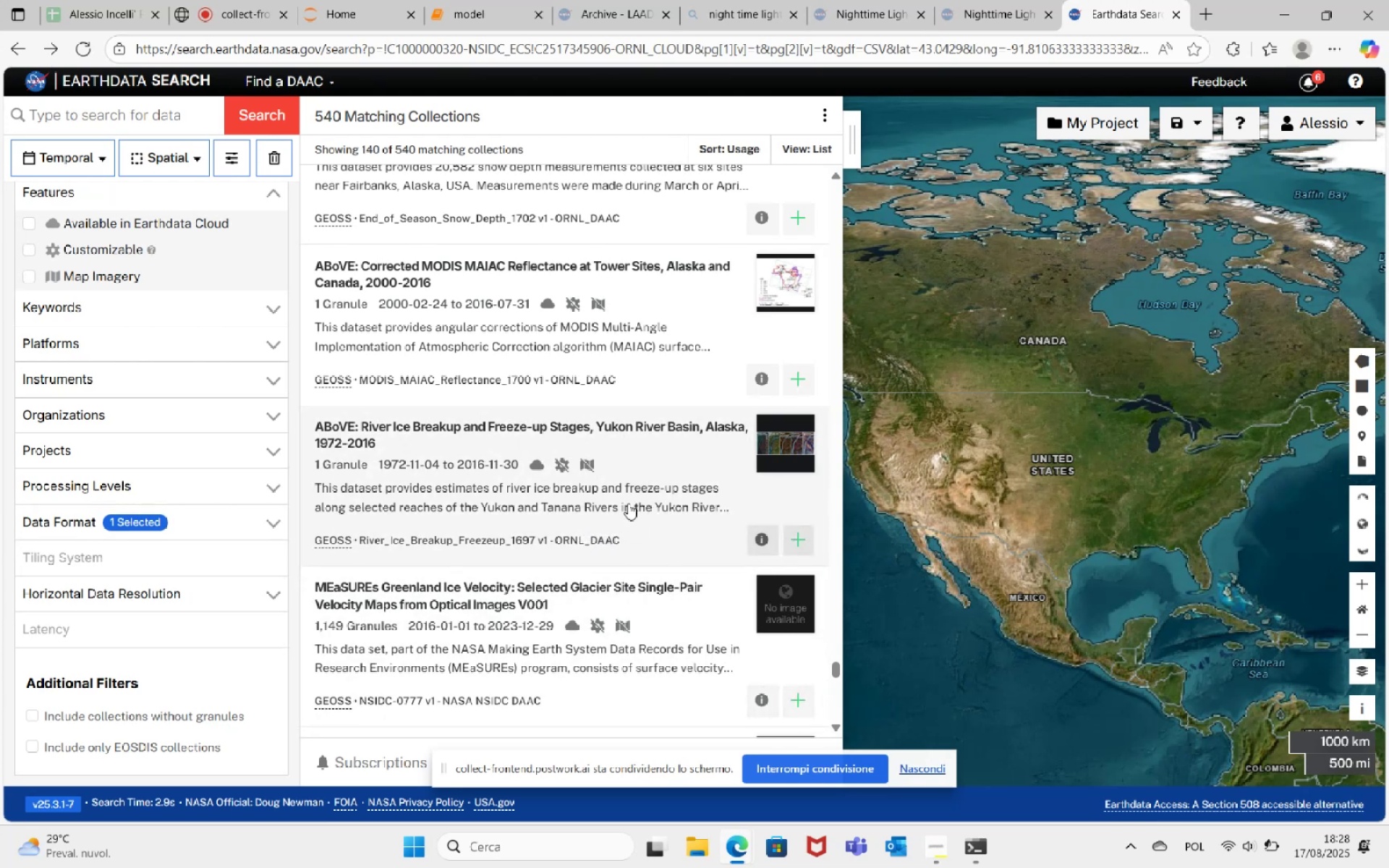 
scroll: coordinate [630, 518], scroll_direction: down, amount: 5.0
 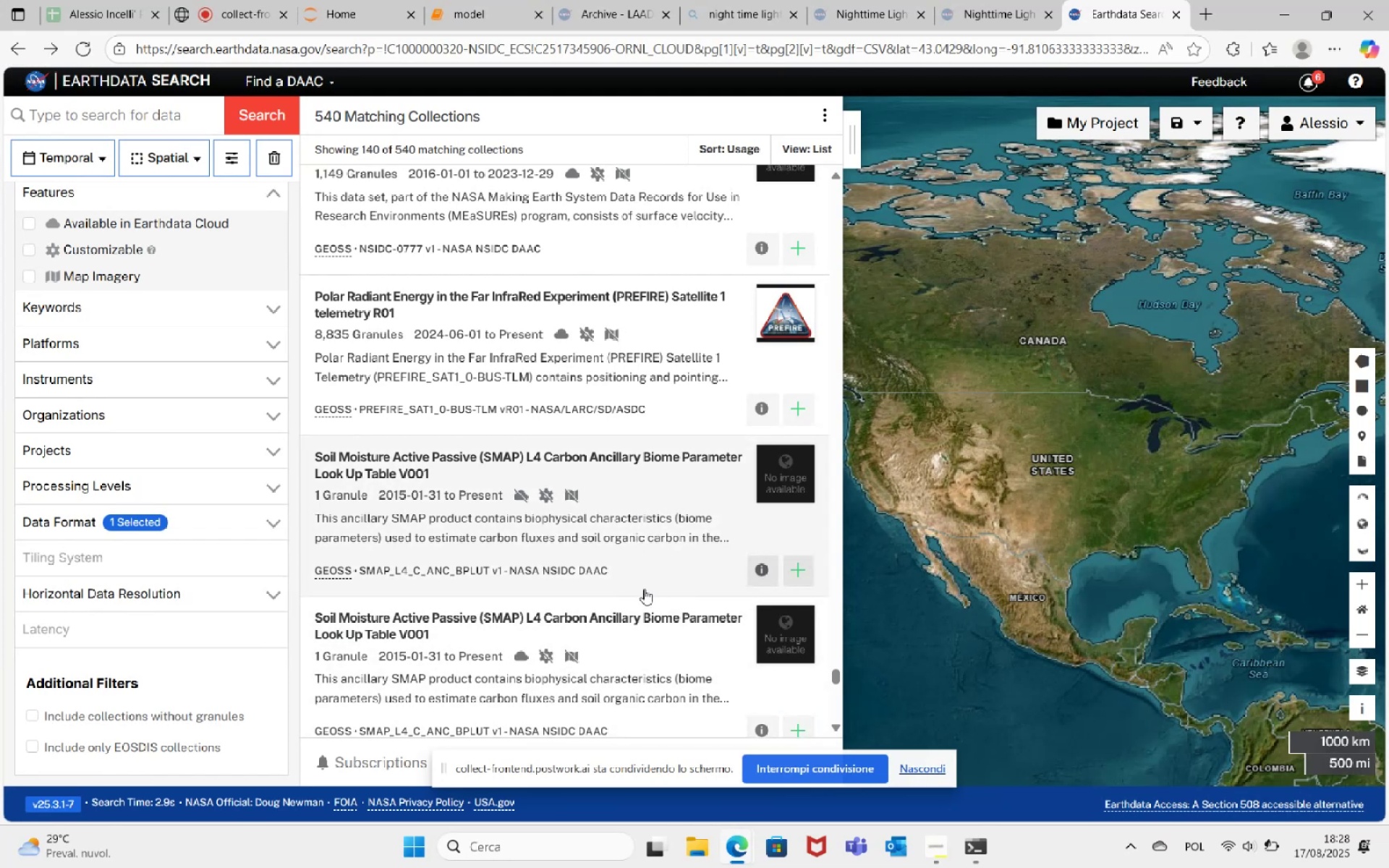 
wait(6.63)
 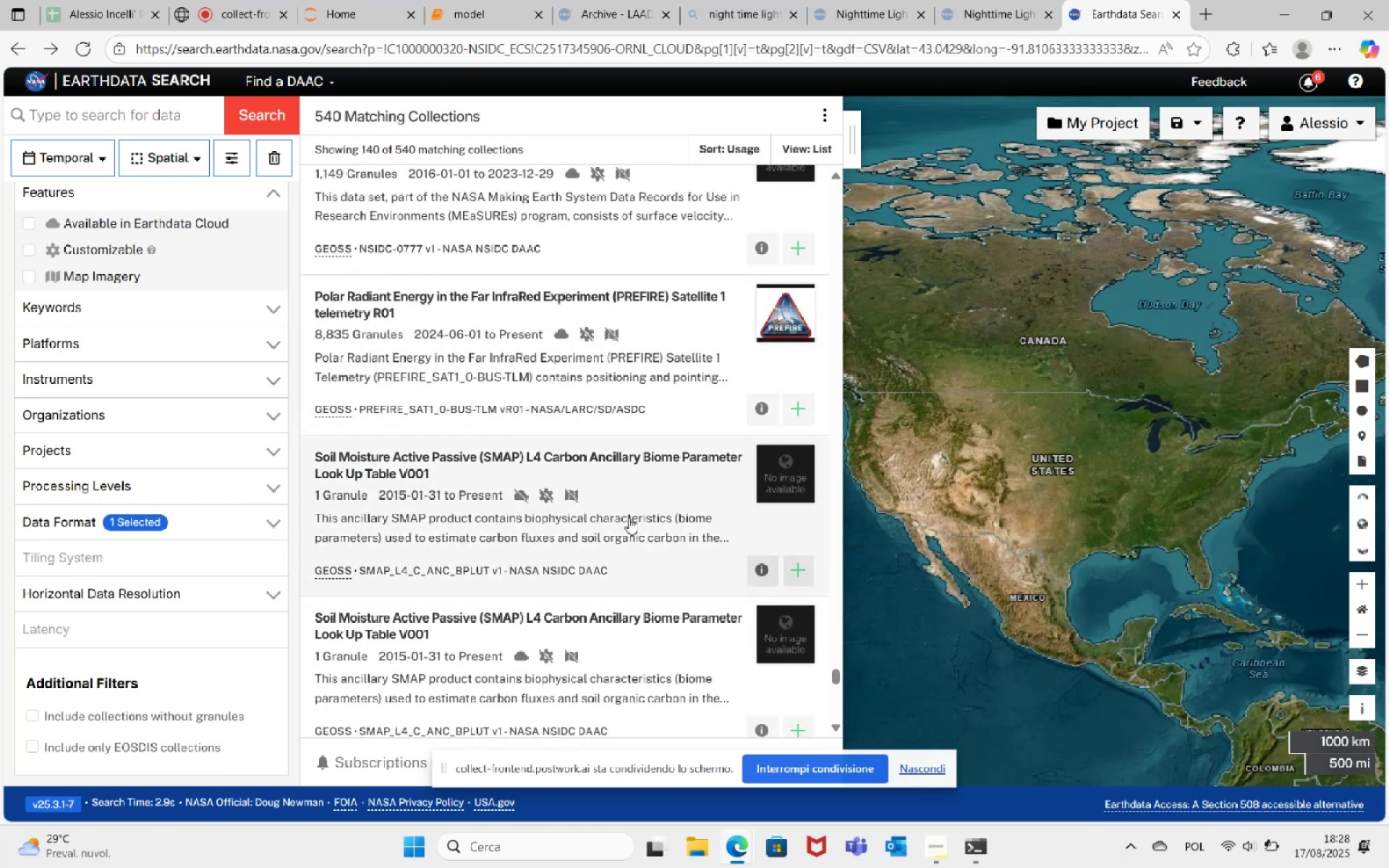 
scroll: coordinate [634, 578], scroll_direction: down, amount: 9.0
 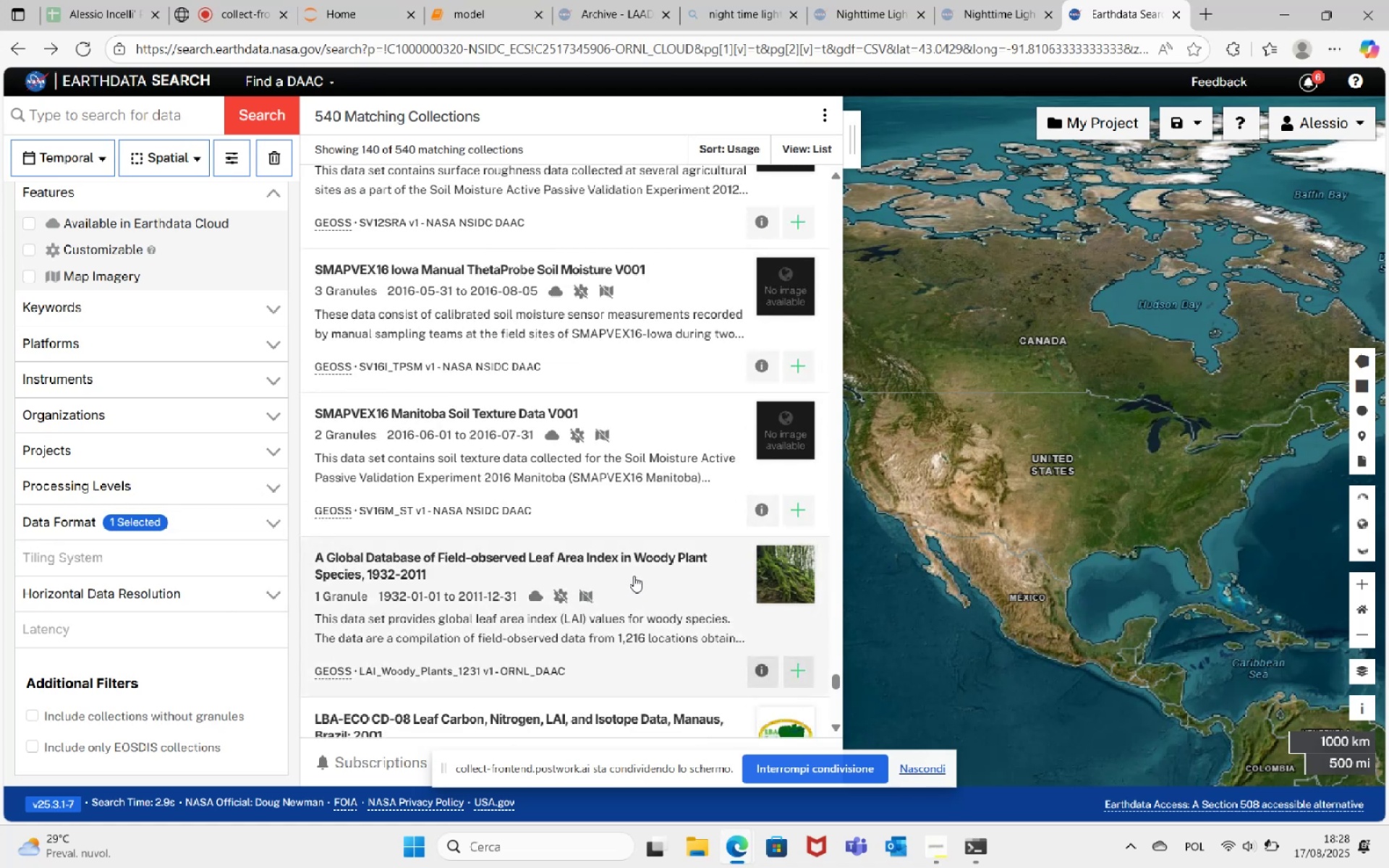 
scroll: coordinate [634, 576], scroll_direction: down, amount: 2.0
 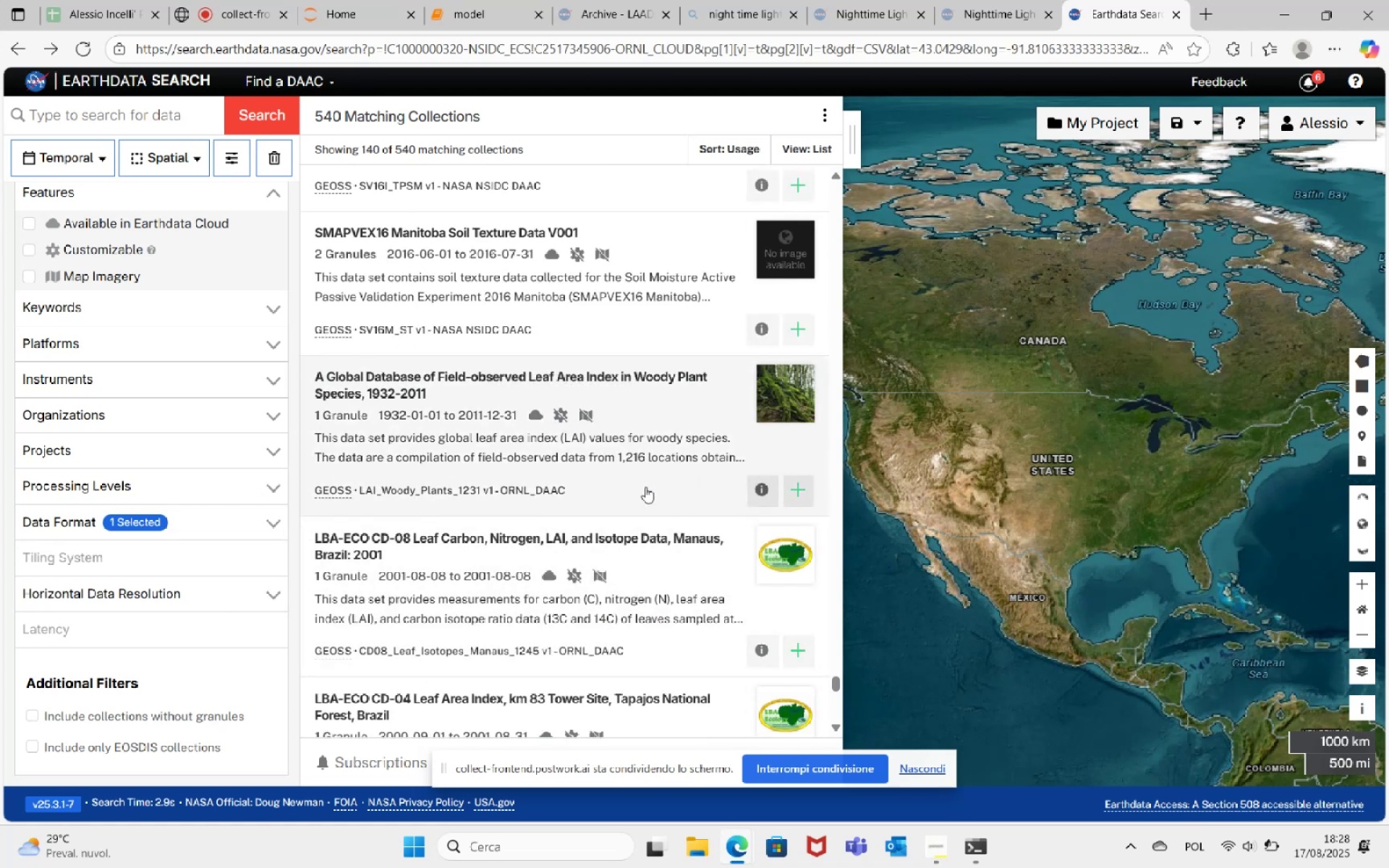 
wait(6.74)
 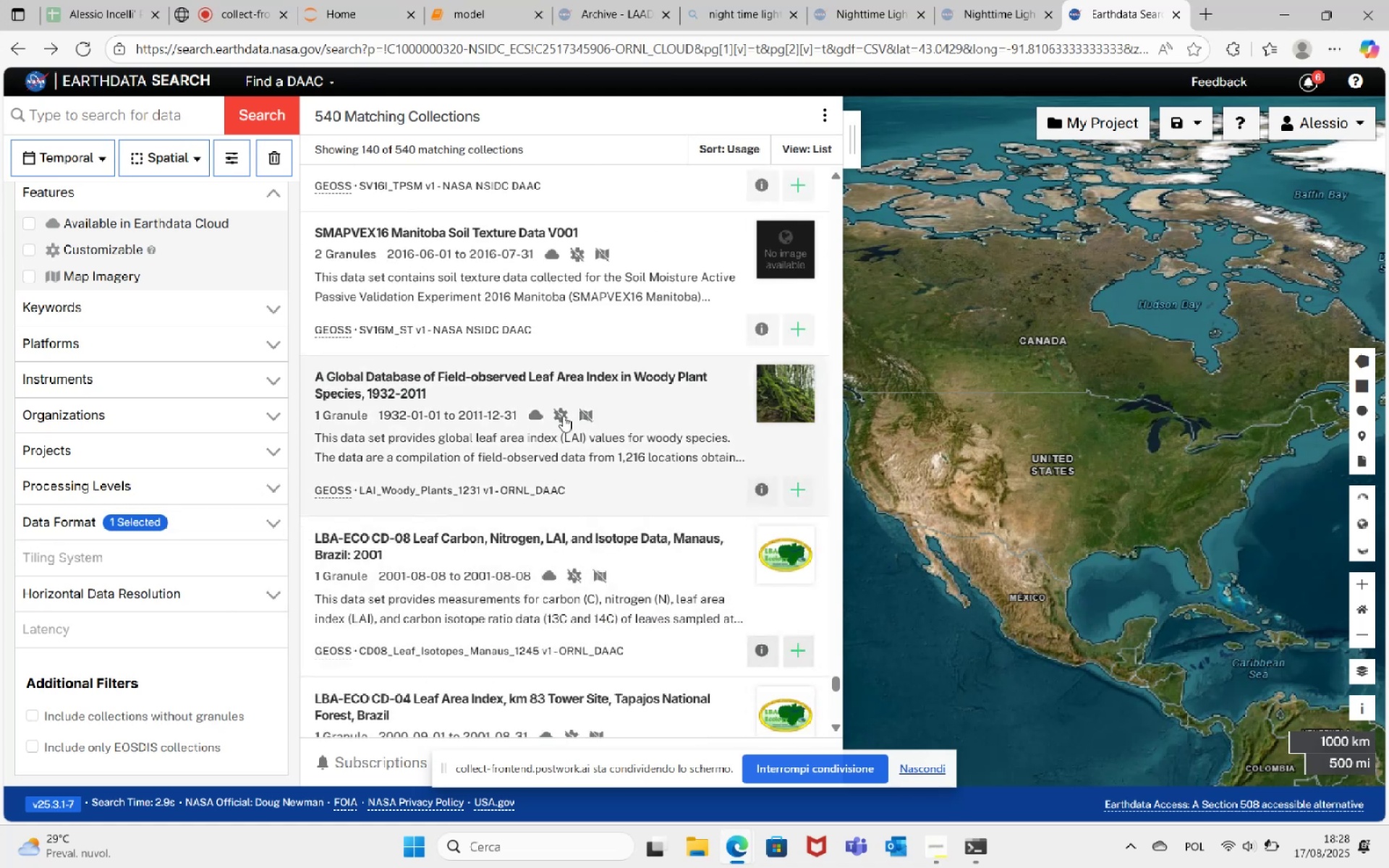 
scroll: coordinate [626, 532], scroll_direction: down, amount: 9.0
 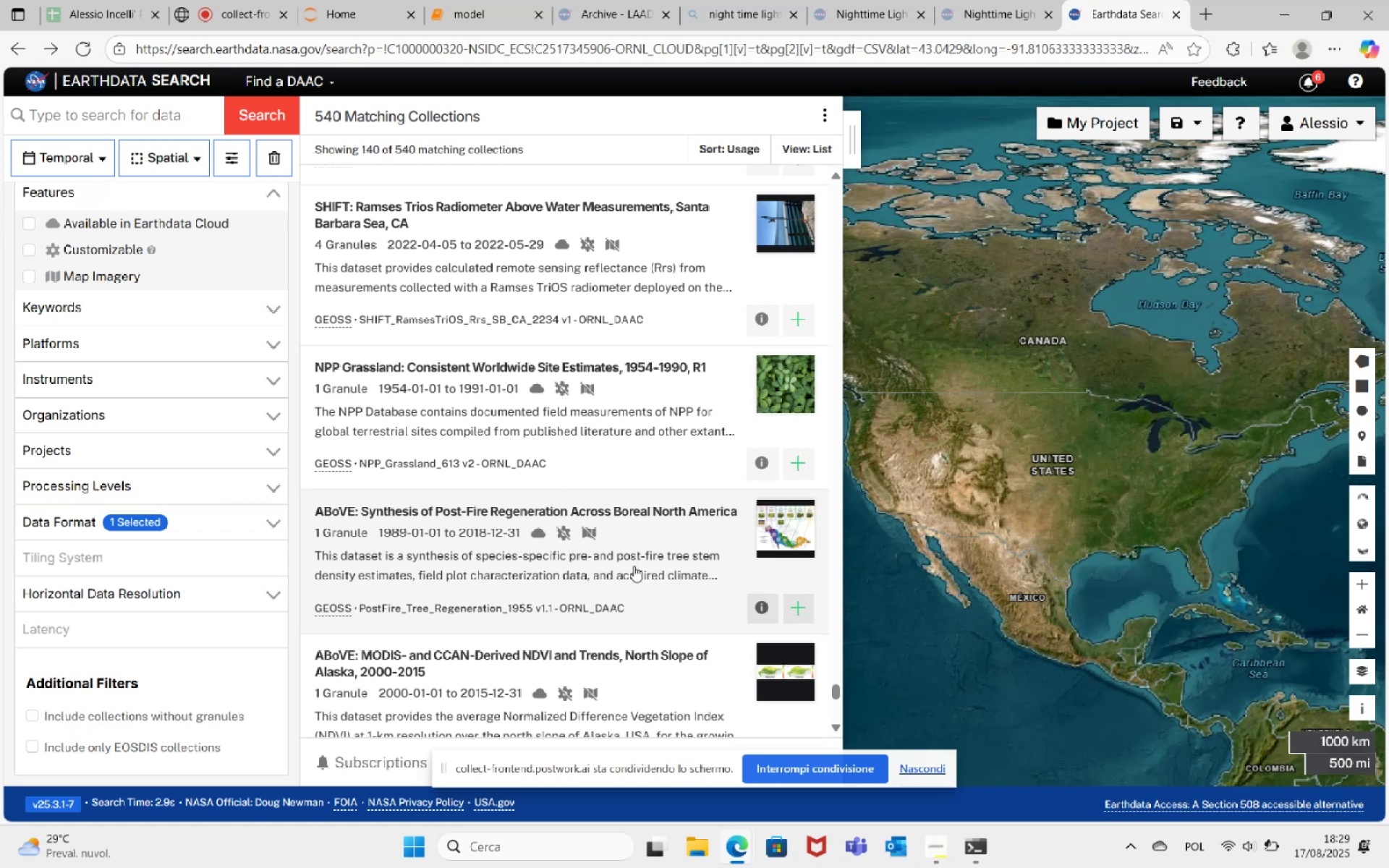 
wait(9.99)
 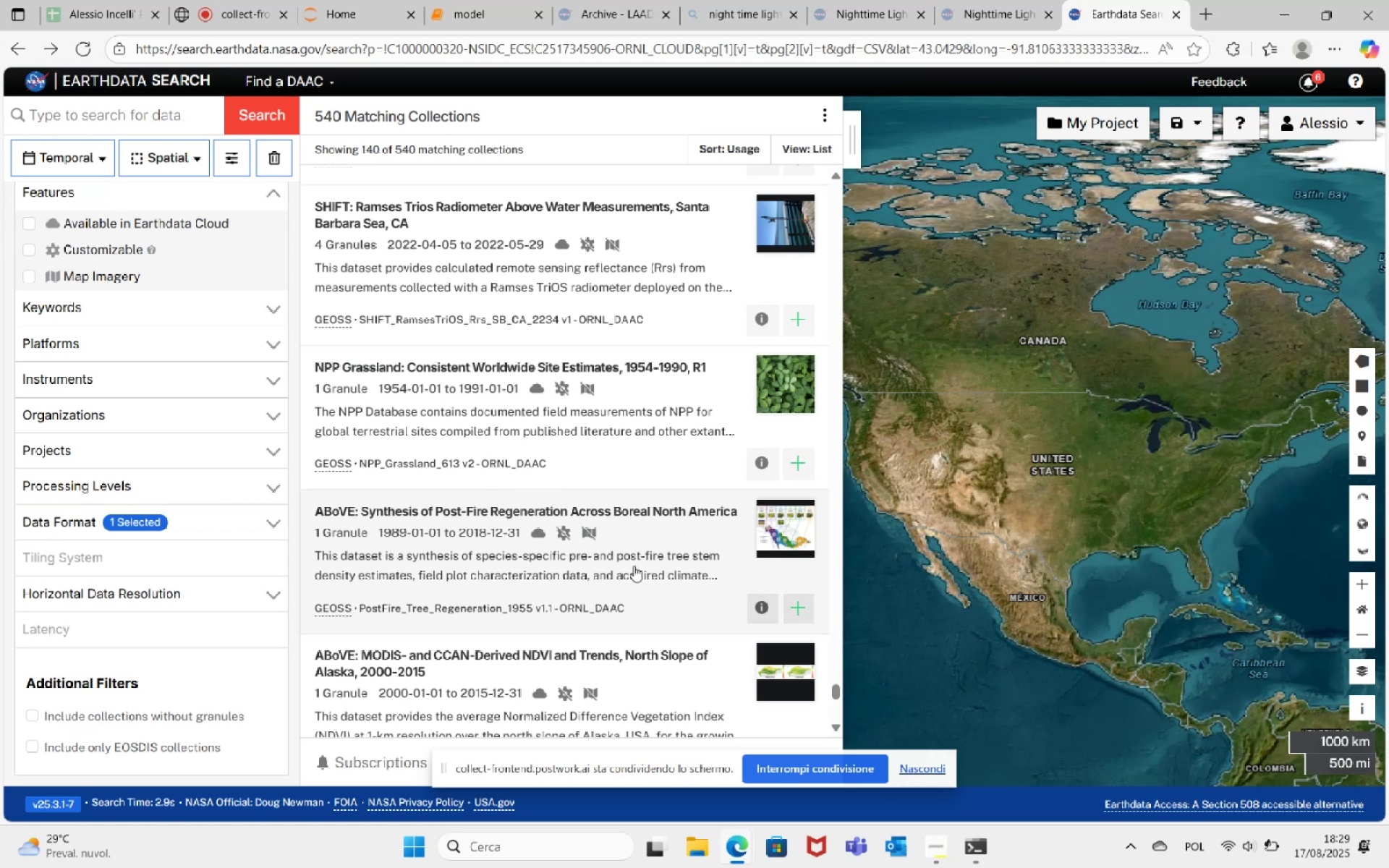 
left_click([802, 610])
 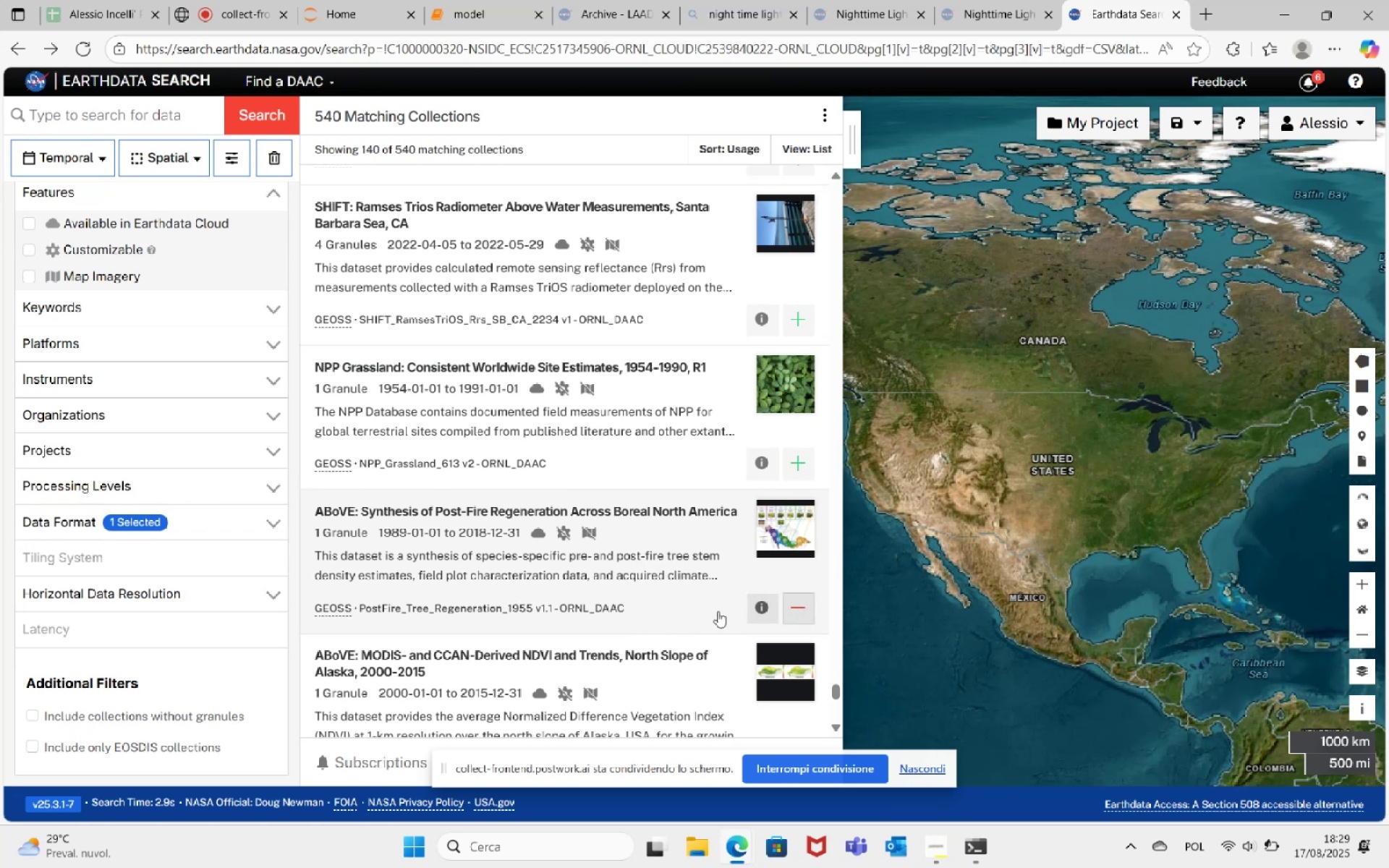 
scroll: coordinate [632, 591], scroll_direction: down, amount: 7.0
 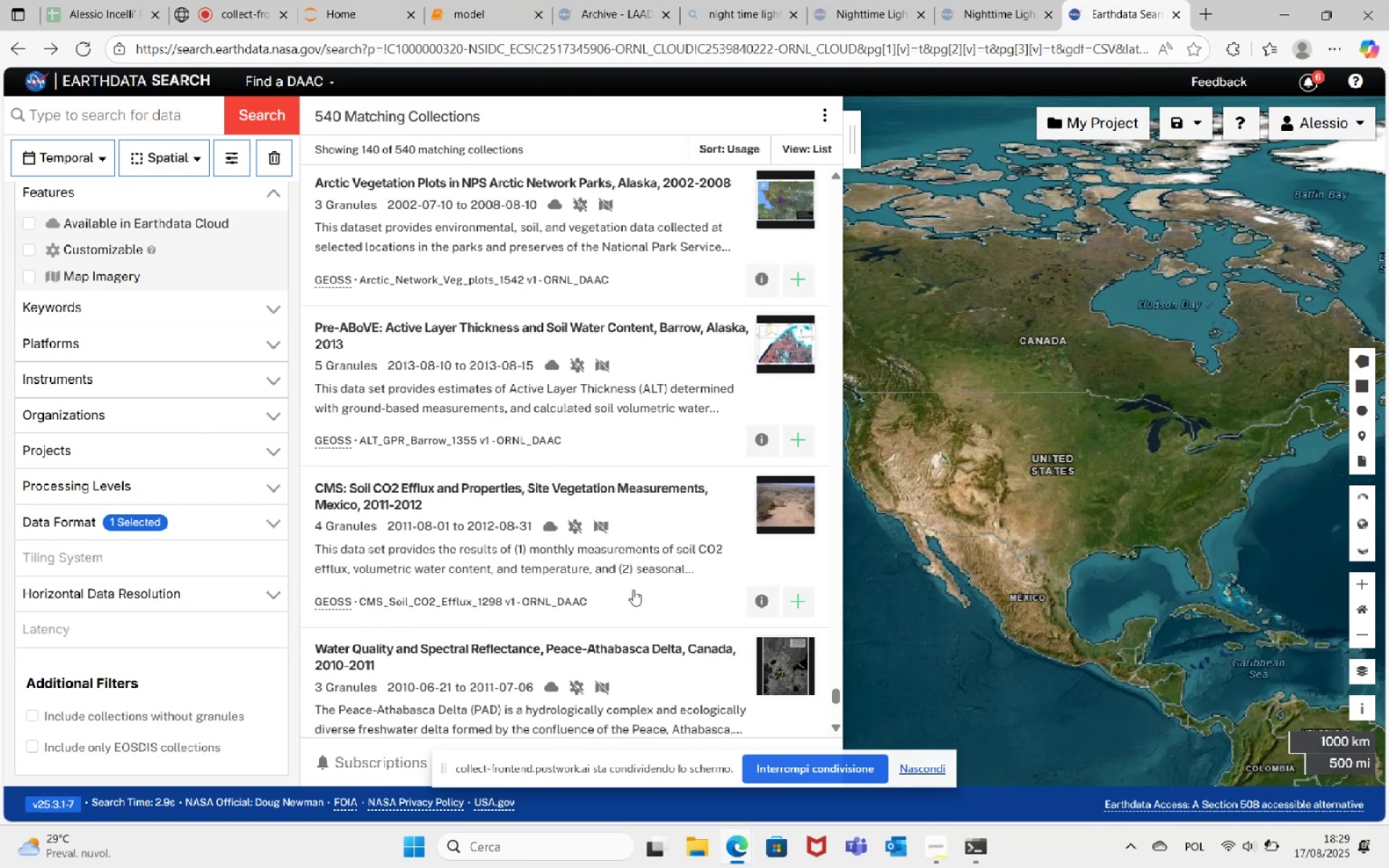 
scroll: coordinate [637, 590], scroll_direction: down, amount: 7.0
 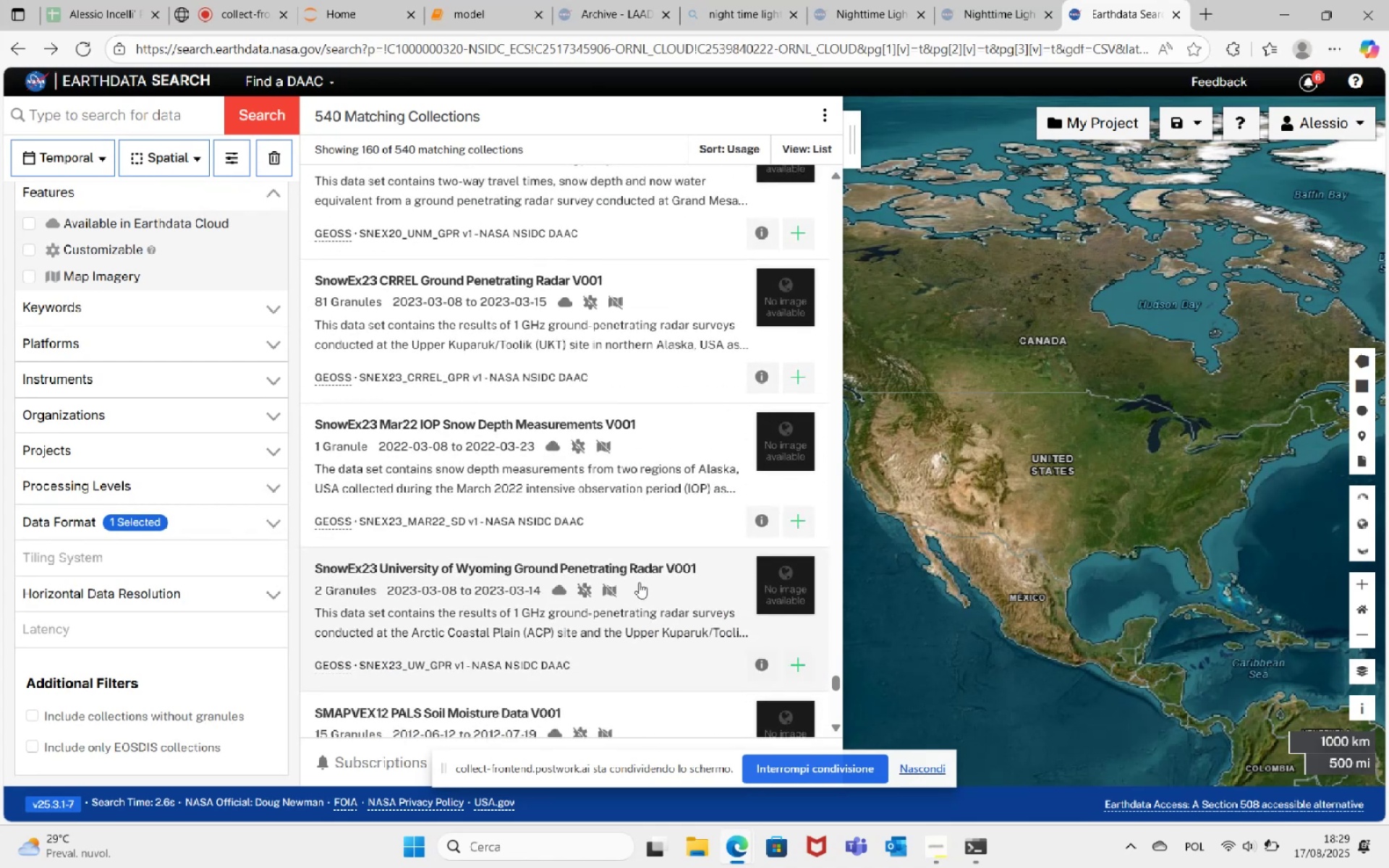 
scroll: coordinate [601, 567], scroll_direction: down, amount: 9.0
 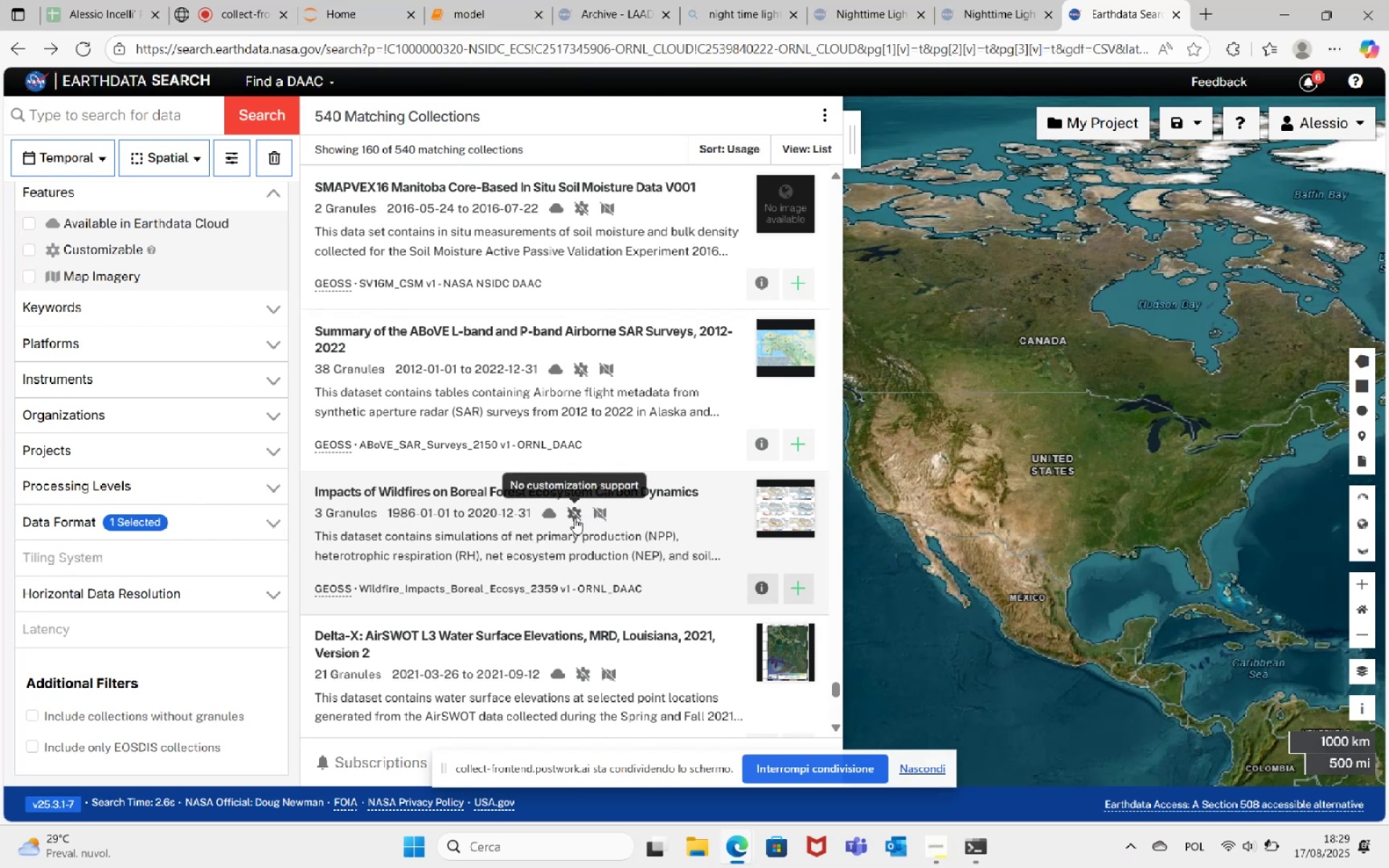 
wait(6.41)
 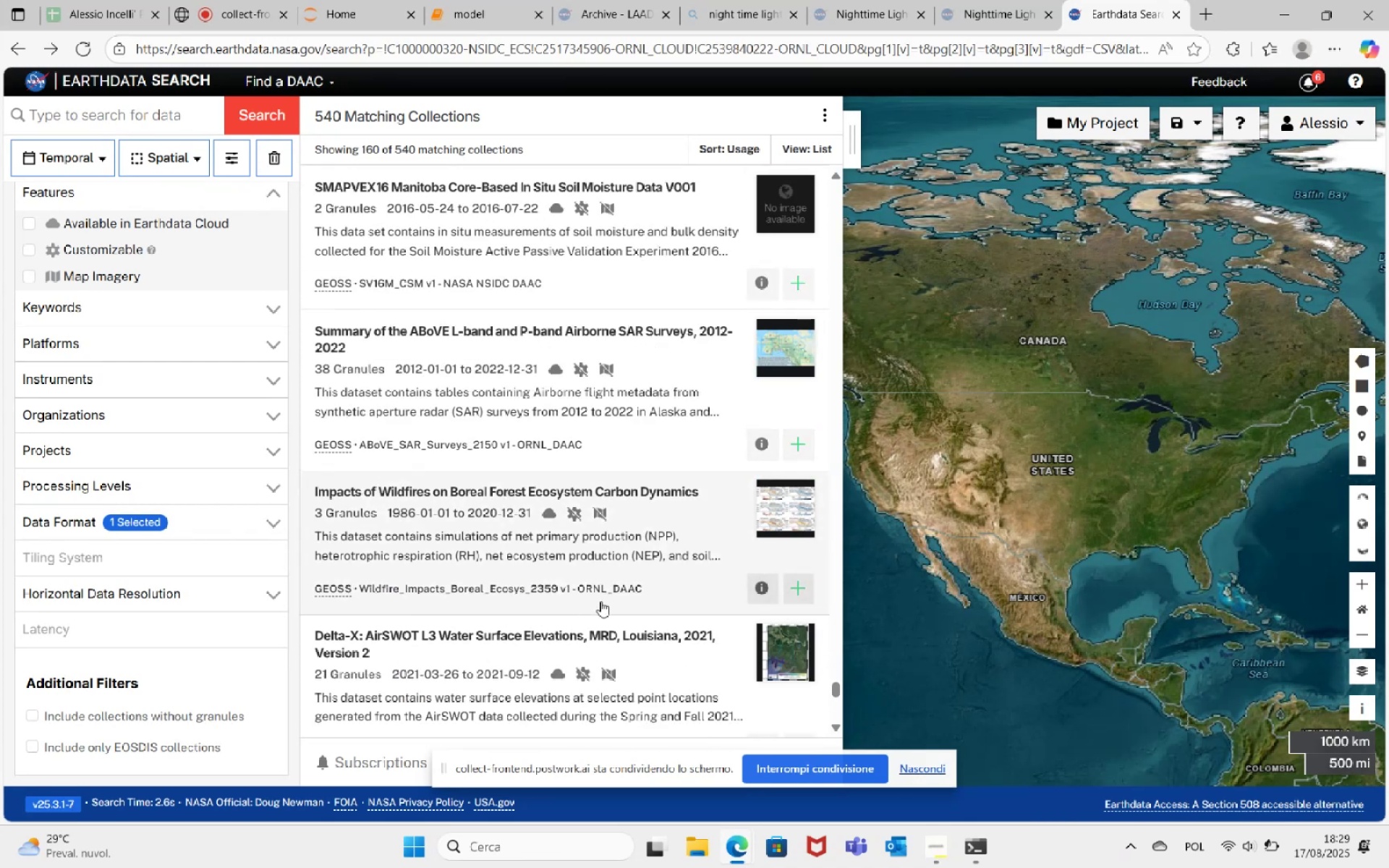 
scroll: coordinate [630, 624], scroll_direction: down, amount: 8.0
 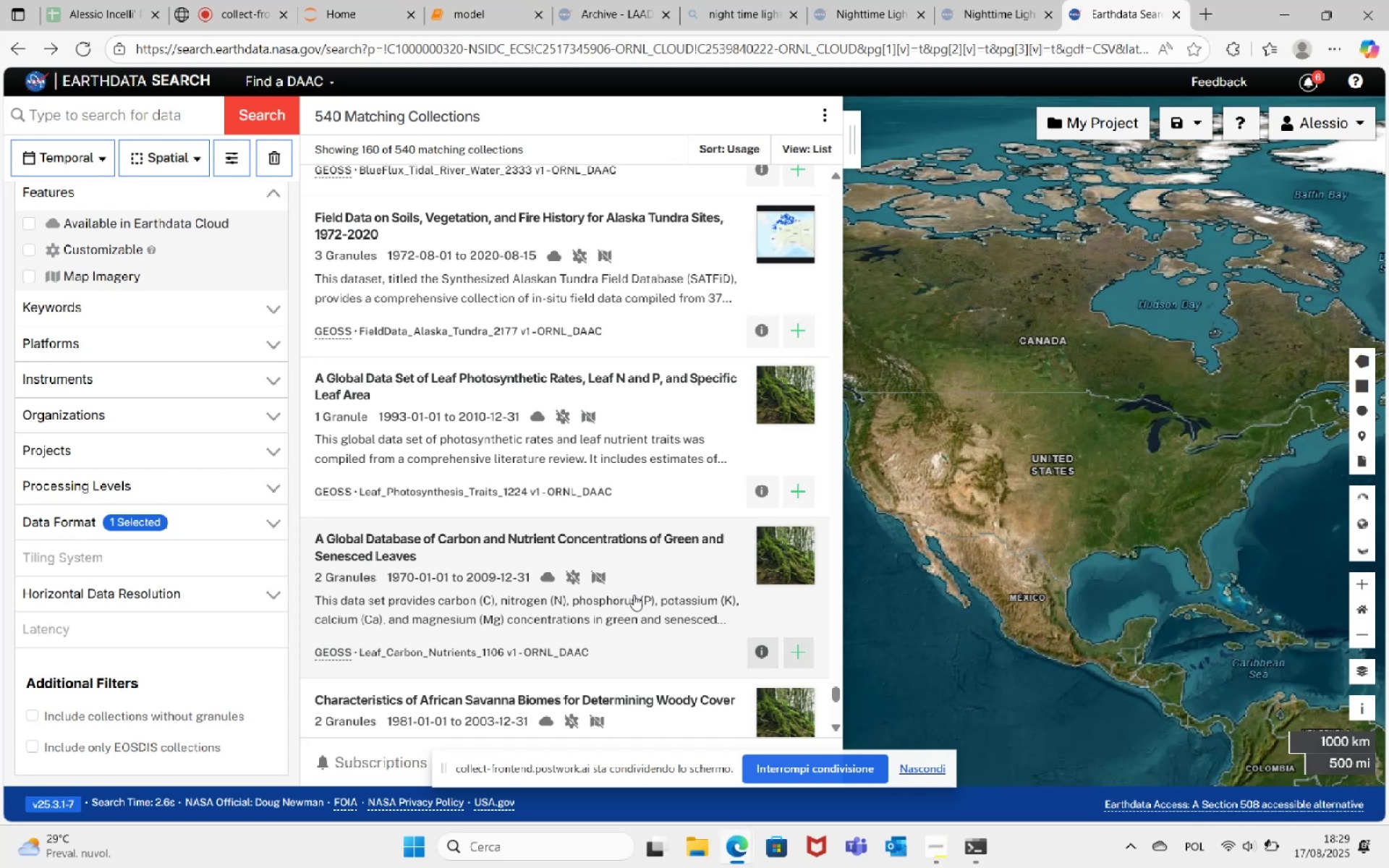 
scroll: coordinate [644, 603], scroll_direction: down, amount: 10.0
 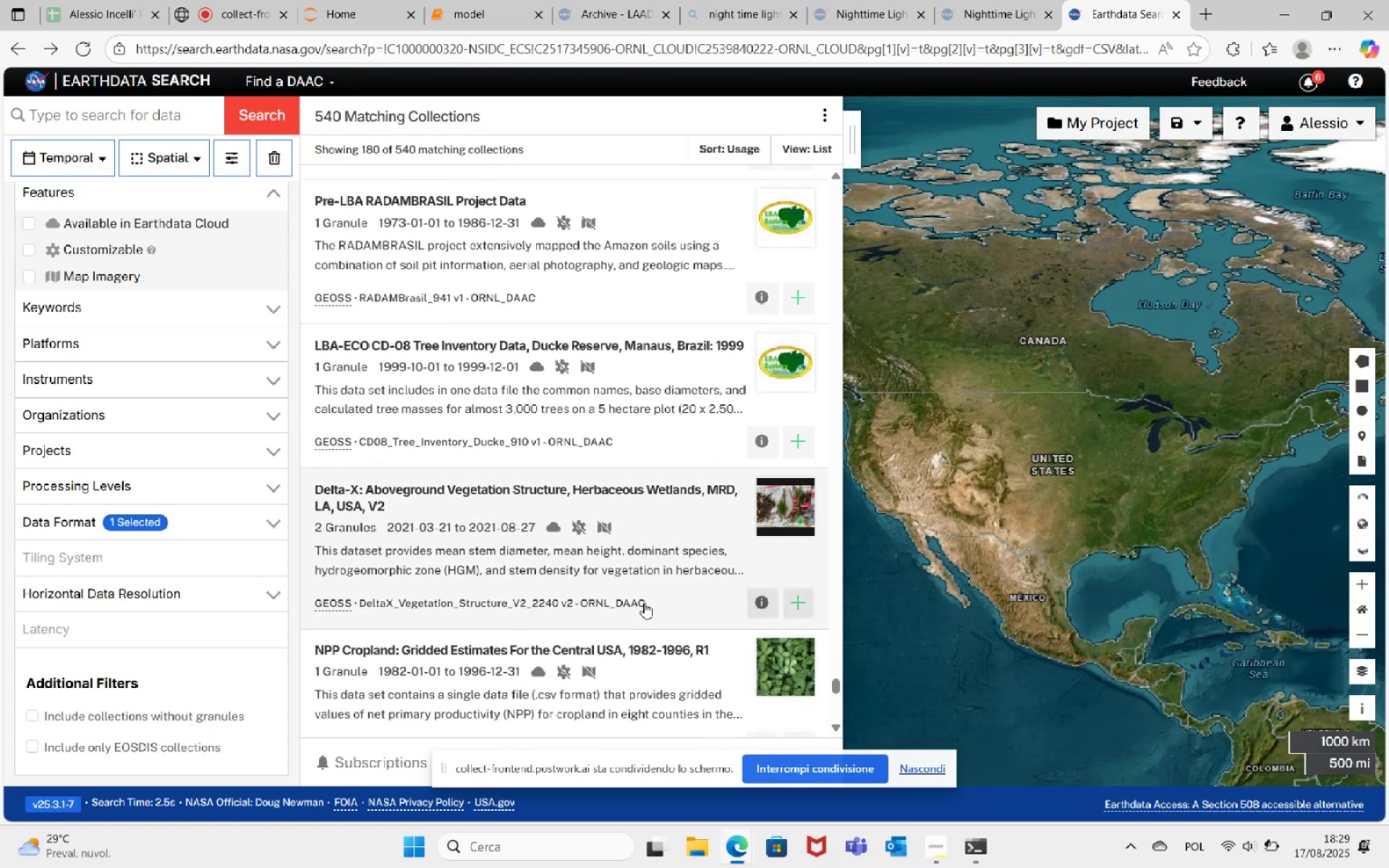 
scroll: coordinate [642, 603], scroll_direction: down, amount: 9.0
 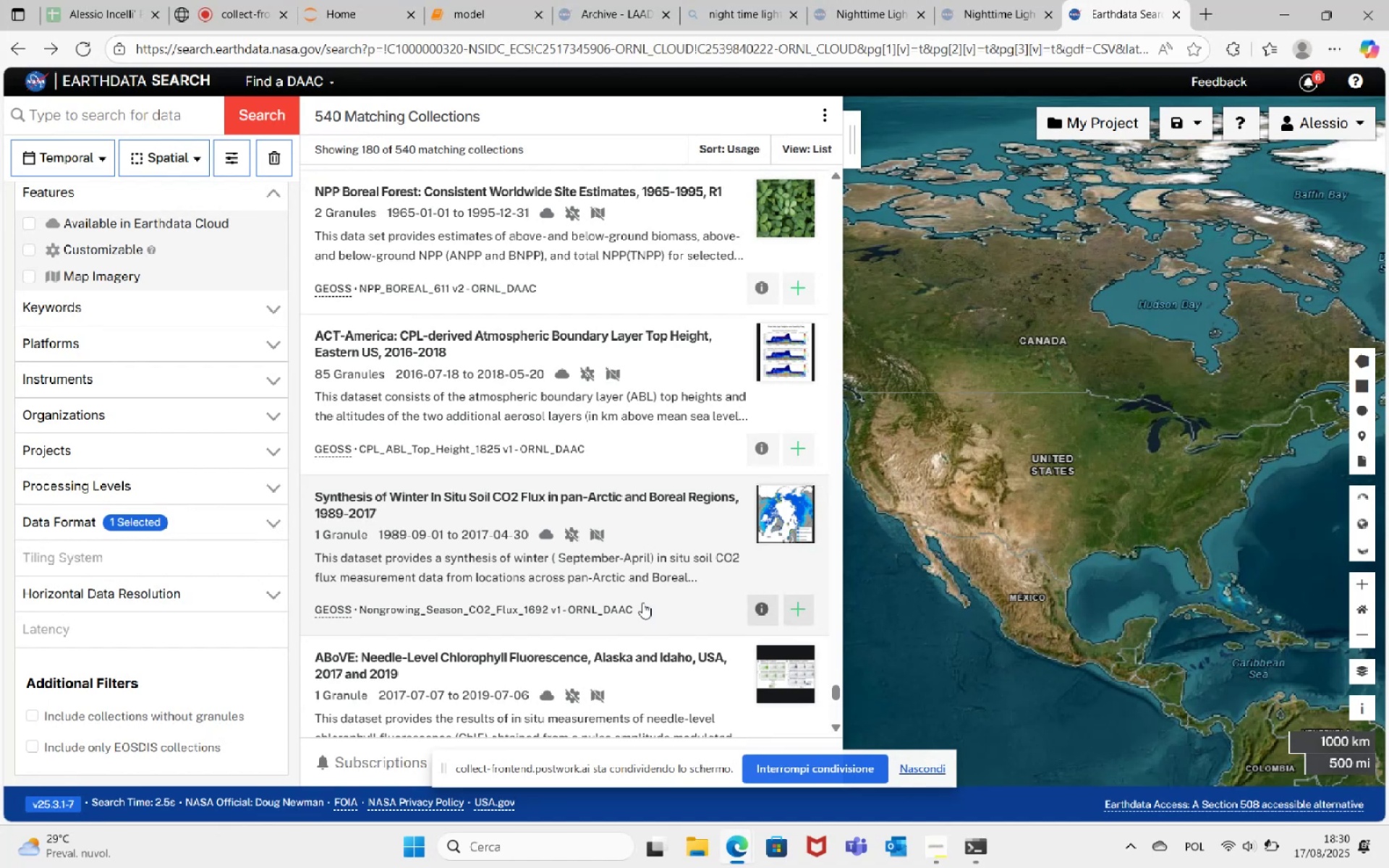 
scroll: coordinate [642, 603], scroll_direction: down, amount: 1.0
 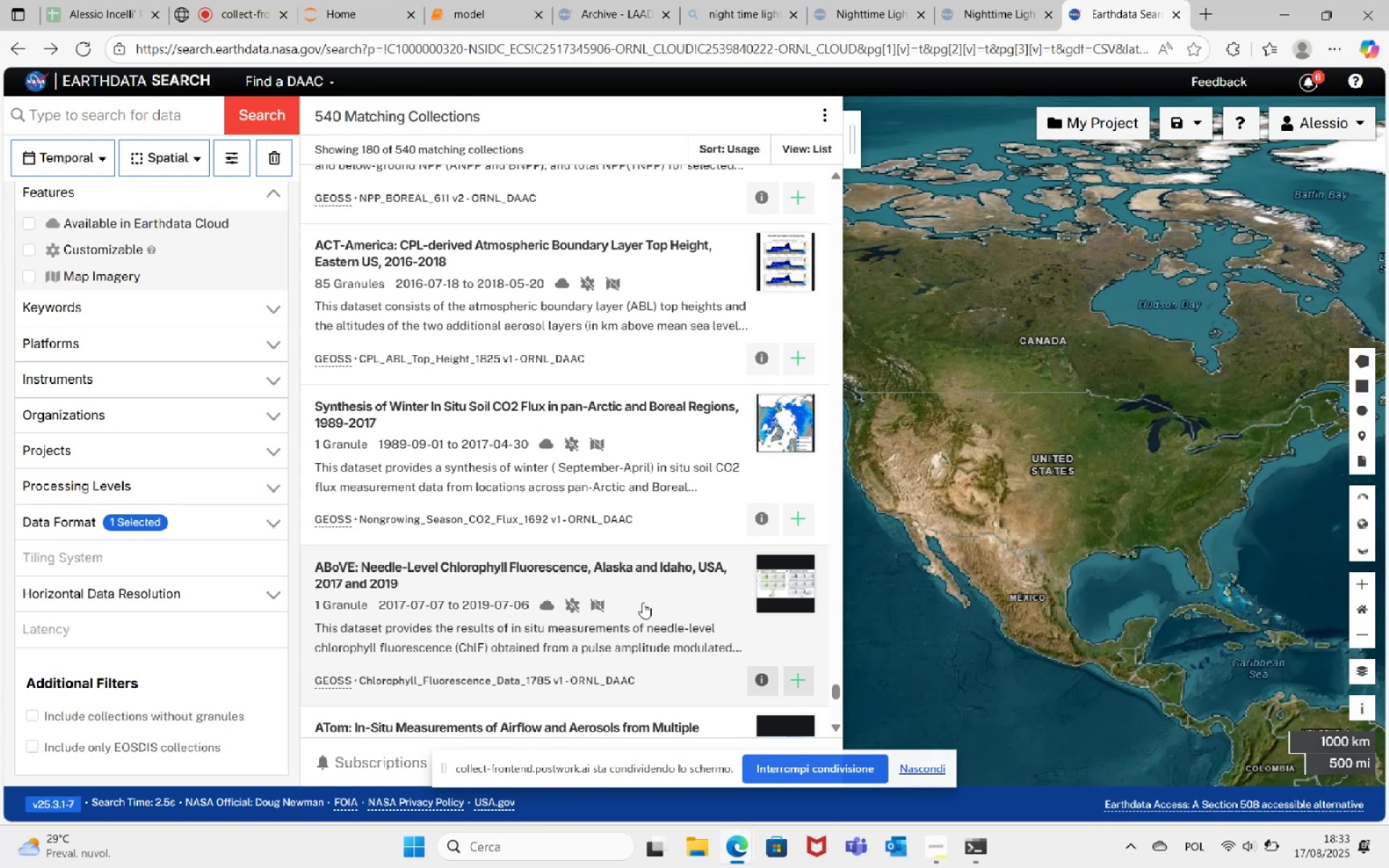 
wait(236.29)
 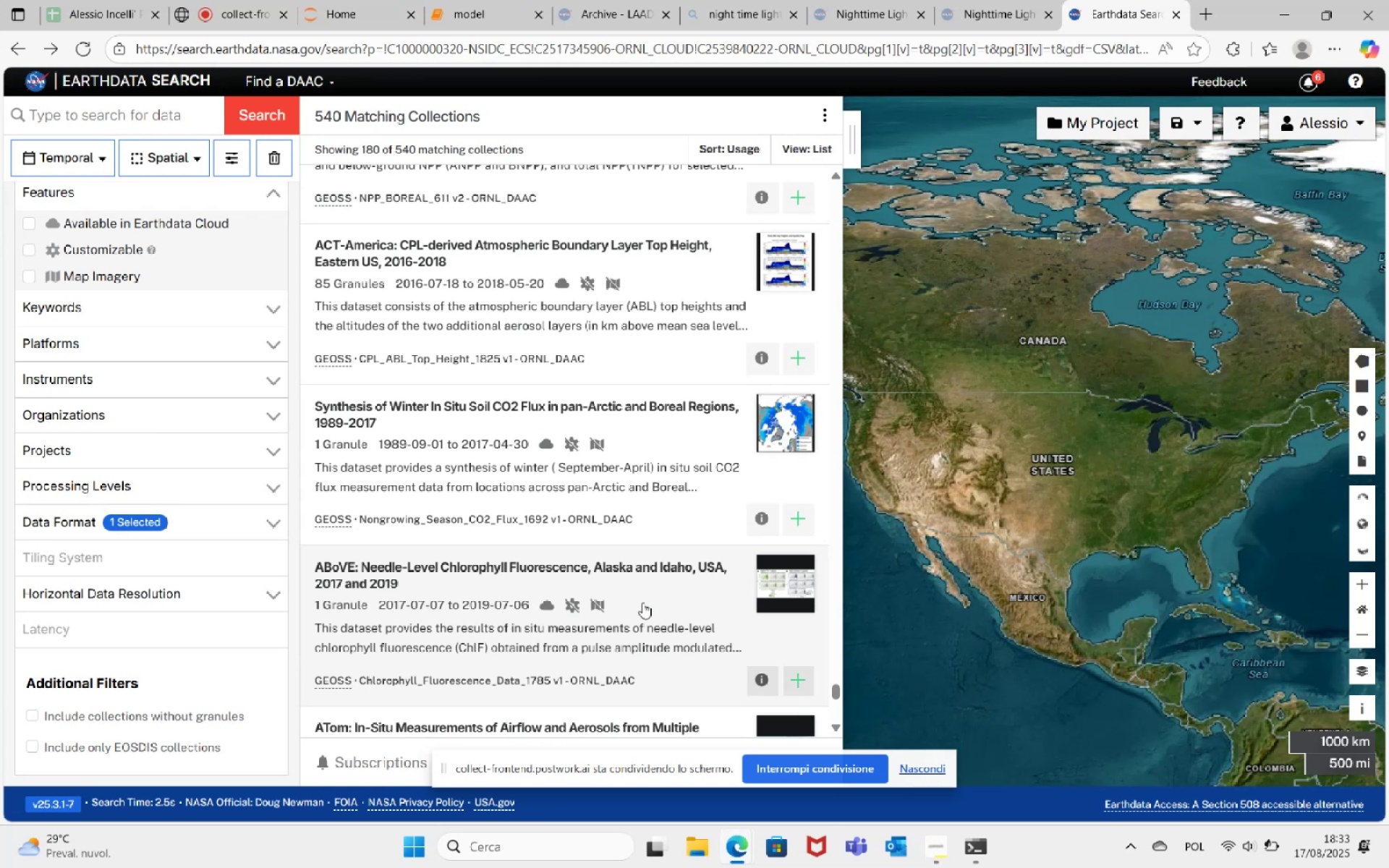 
scroll: coordinate [519, 483], scroll_direction: down, amount: 2.0
 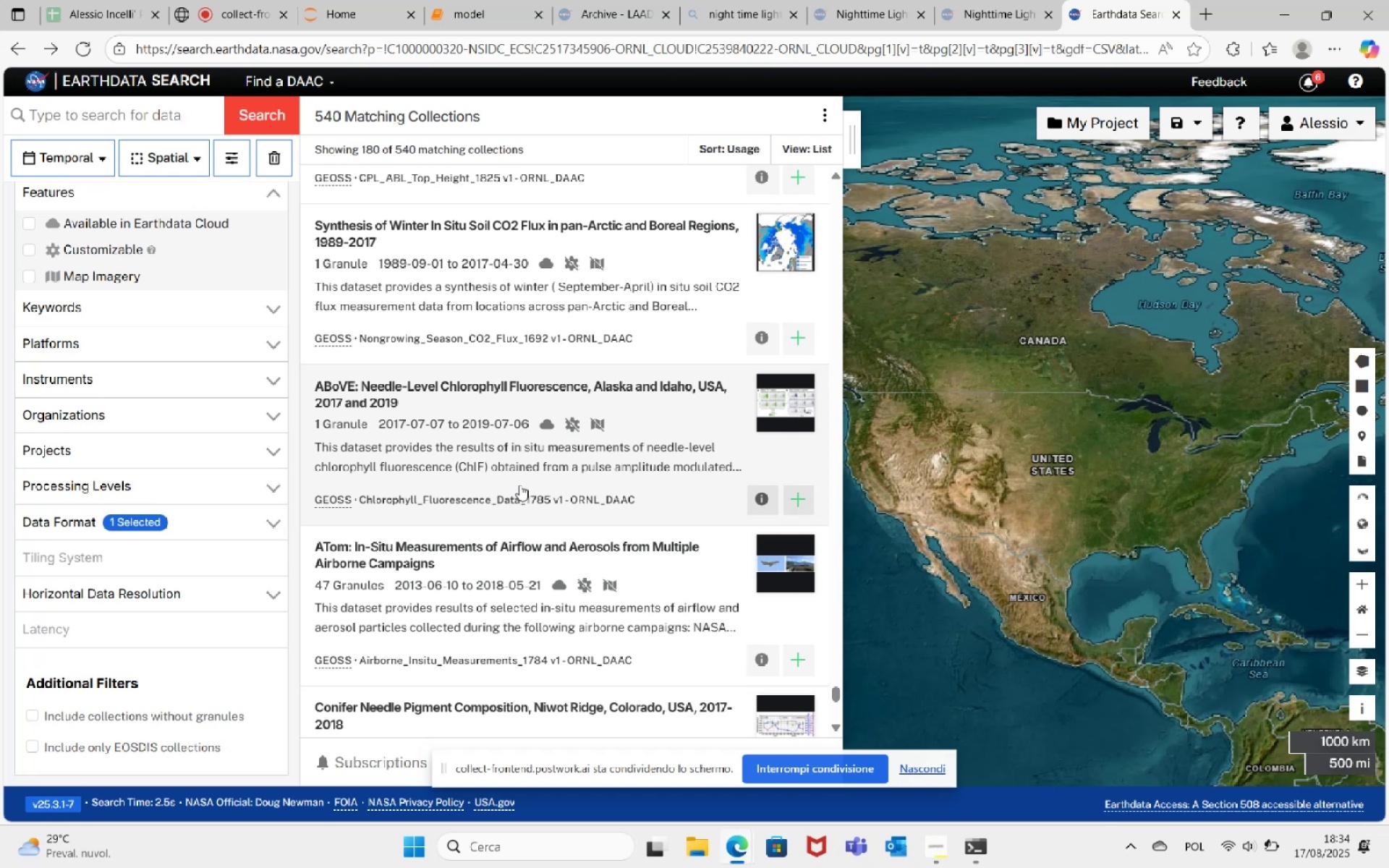 
wait(5.04)
 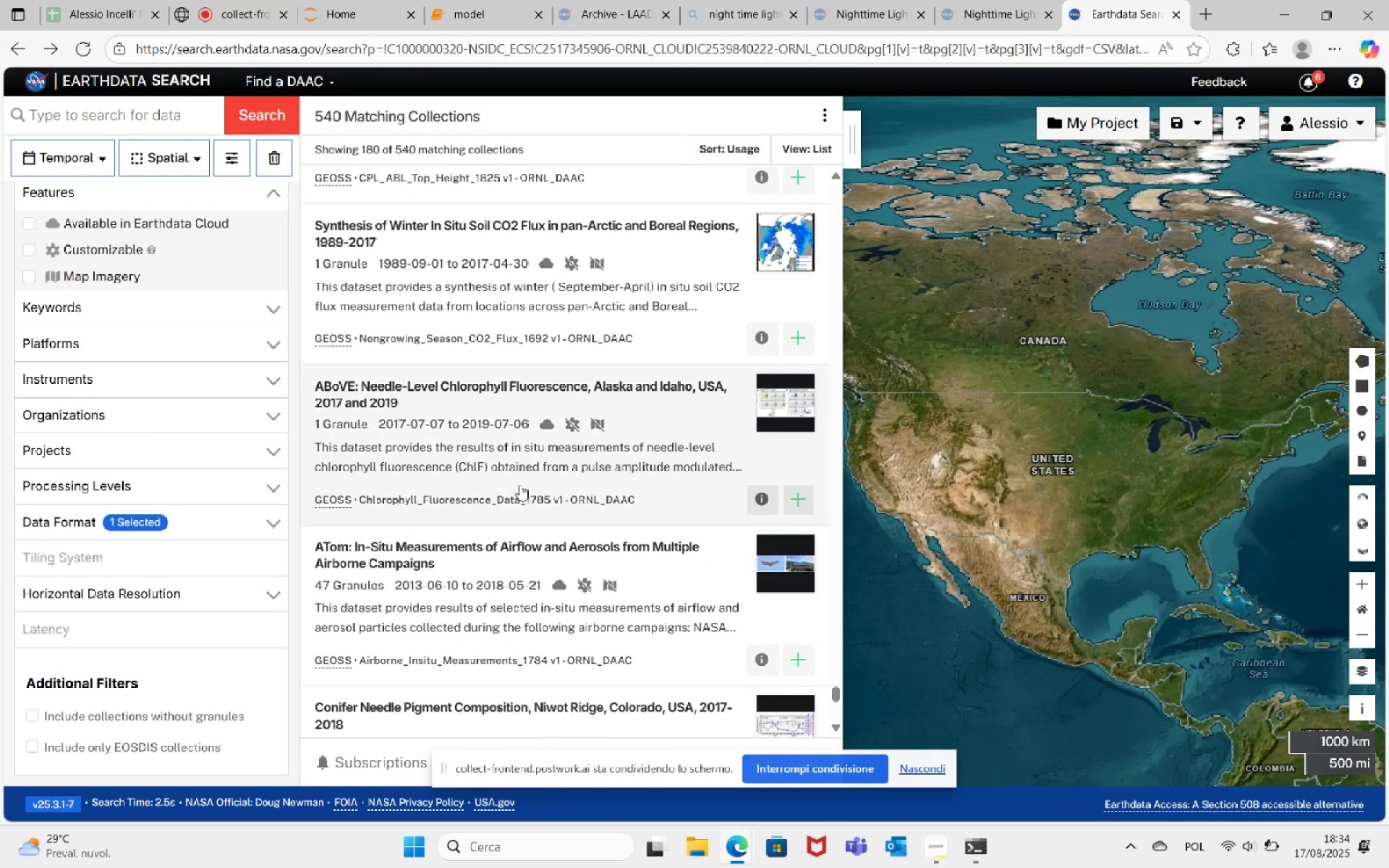 
scroll: coordinate [603, 590], scroll_direction: down, amount: 9.0
 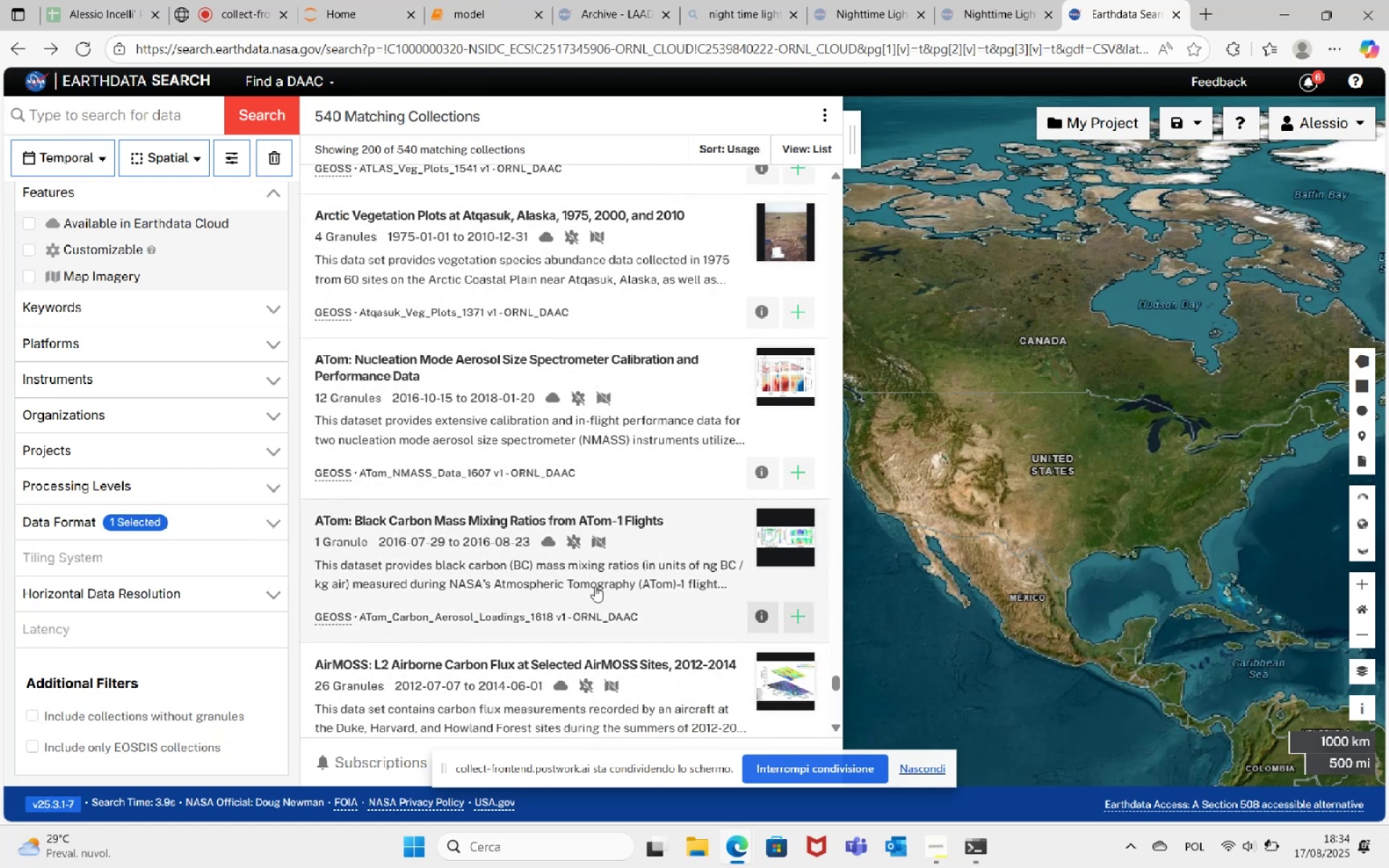 
wait(10.39)
 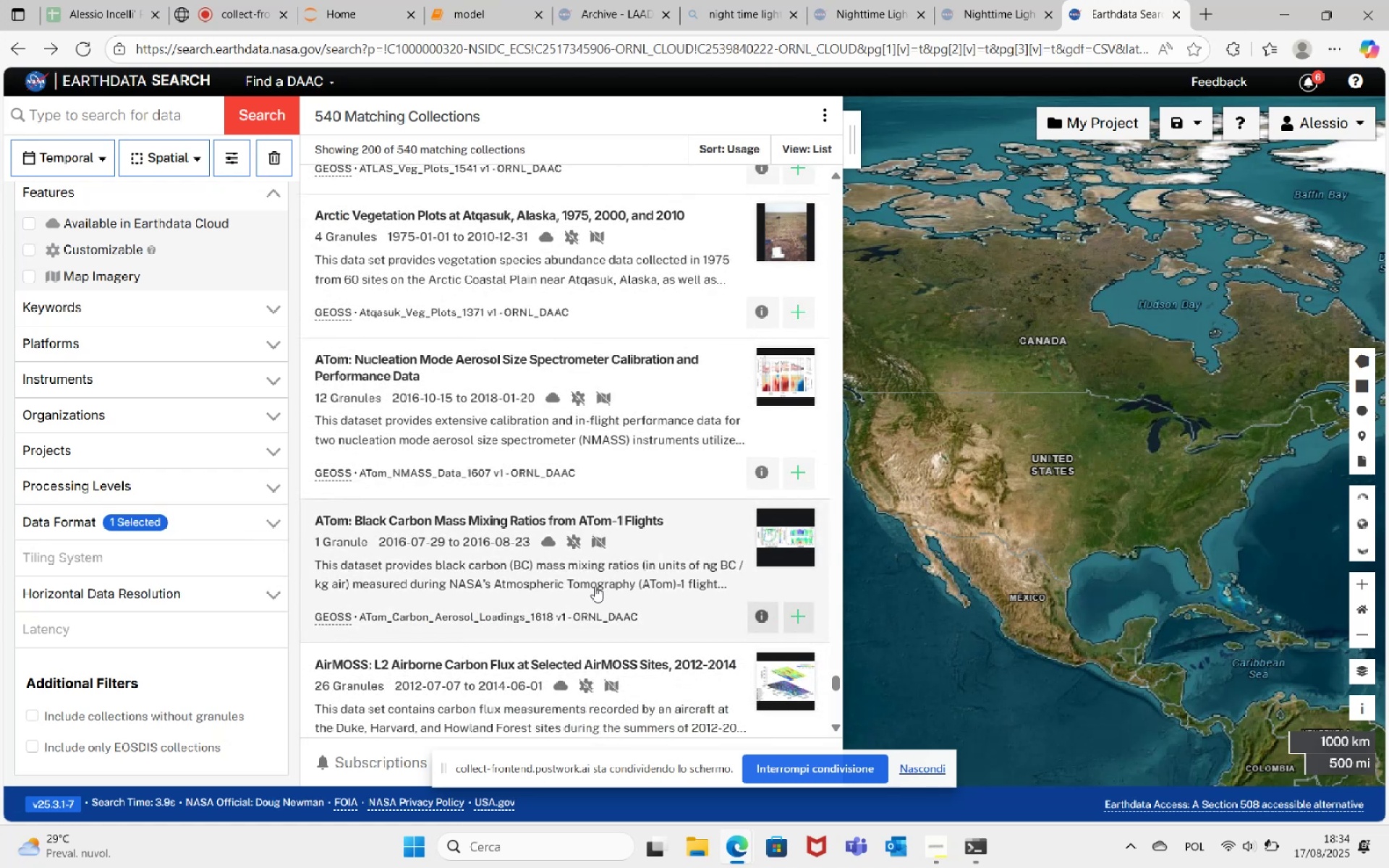 
scroll: coordinate [624, 501], scroll_direction: down, amount: 14.0
 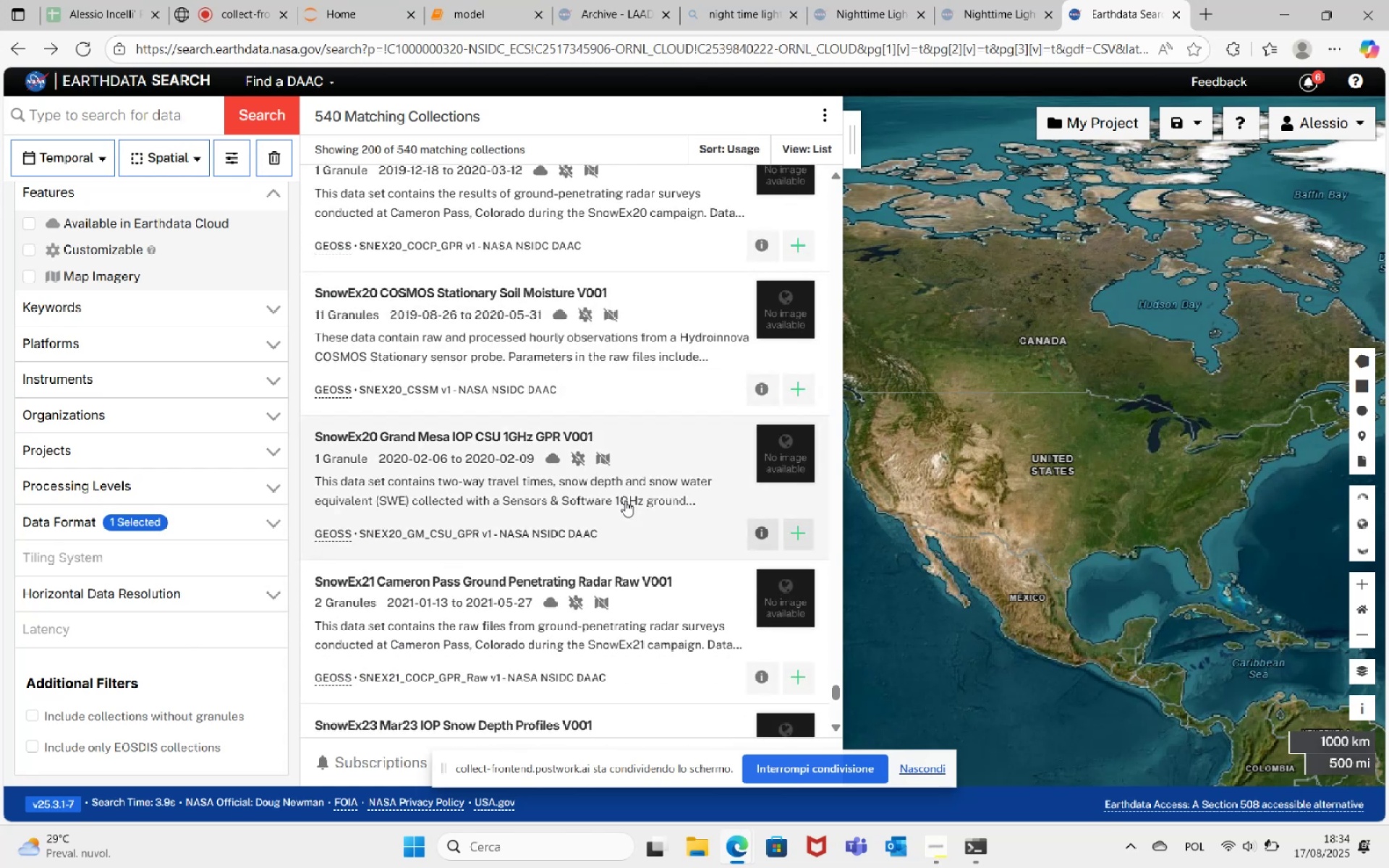 
scroll: coordinate [602, 560], scroll_direction: down, amount: 9.0
 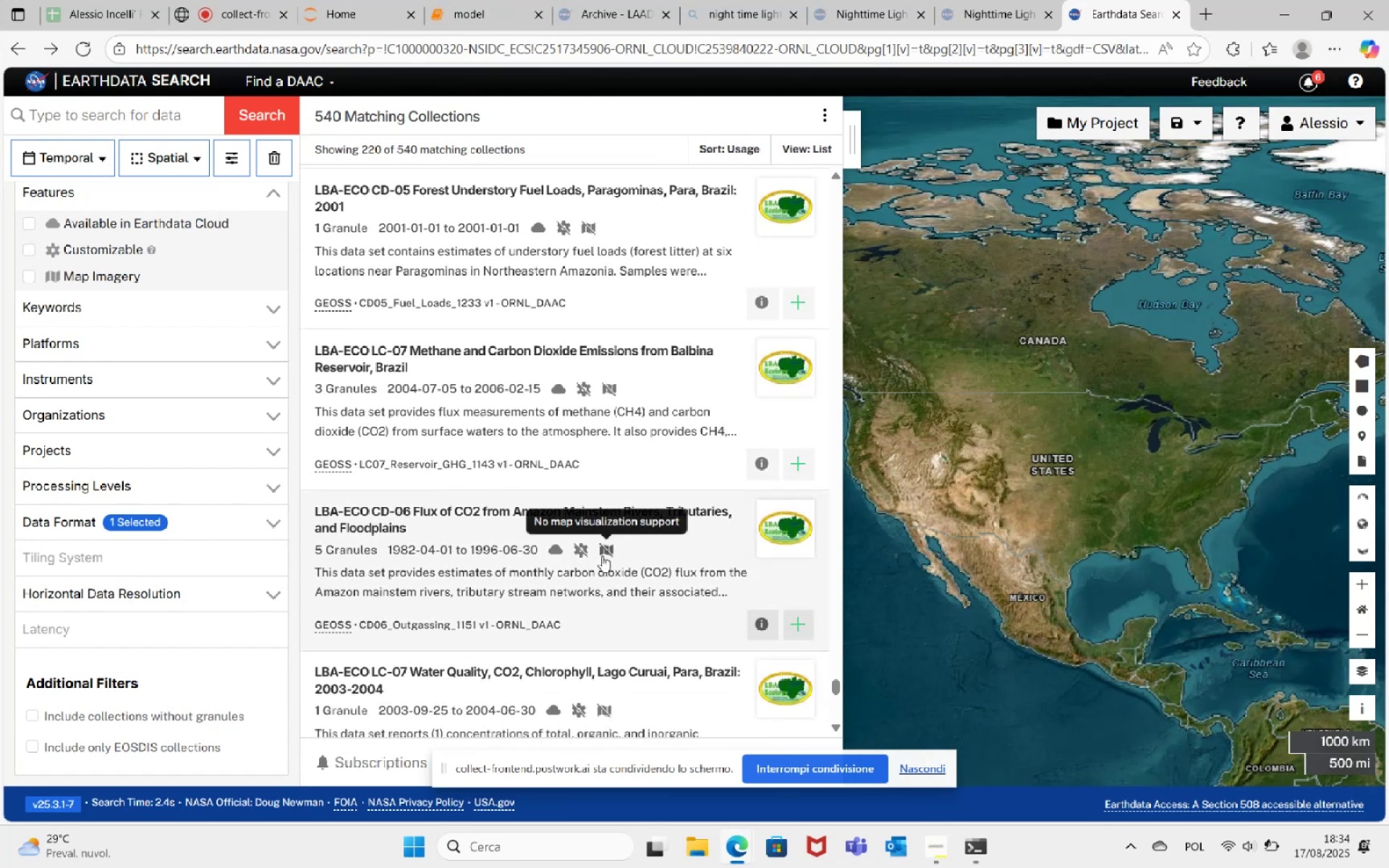 
scroll: coordinate [622, 528], scroll_direction: down, amount: 9.0
 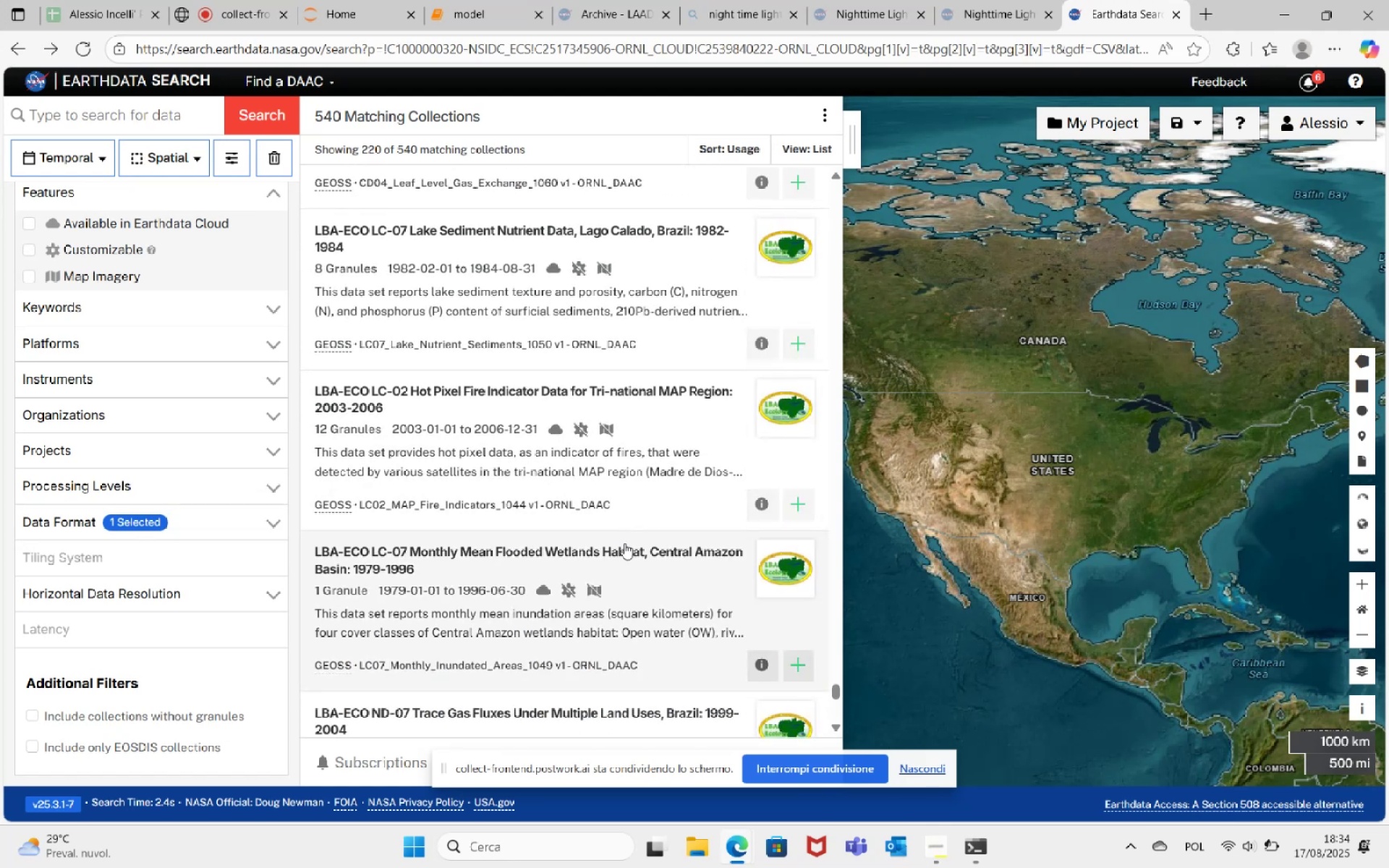 
scroll: coordinate [597, 543], scroll_direction: down, amount: 10.0
 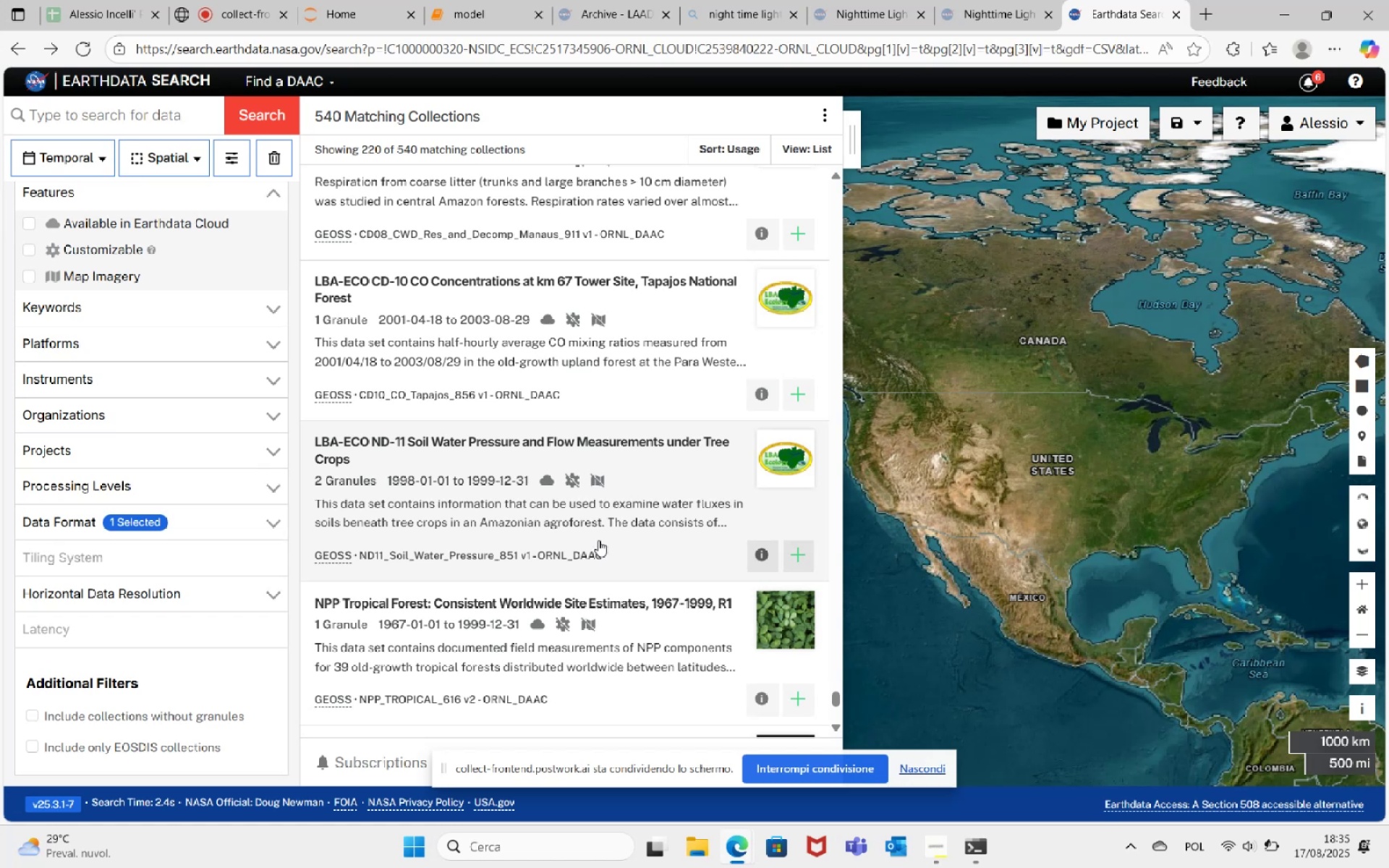 
scroll: coordinate [598, 540], scroll_direction: down, amount: 7.0
 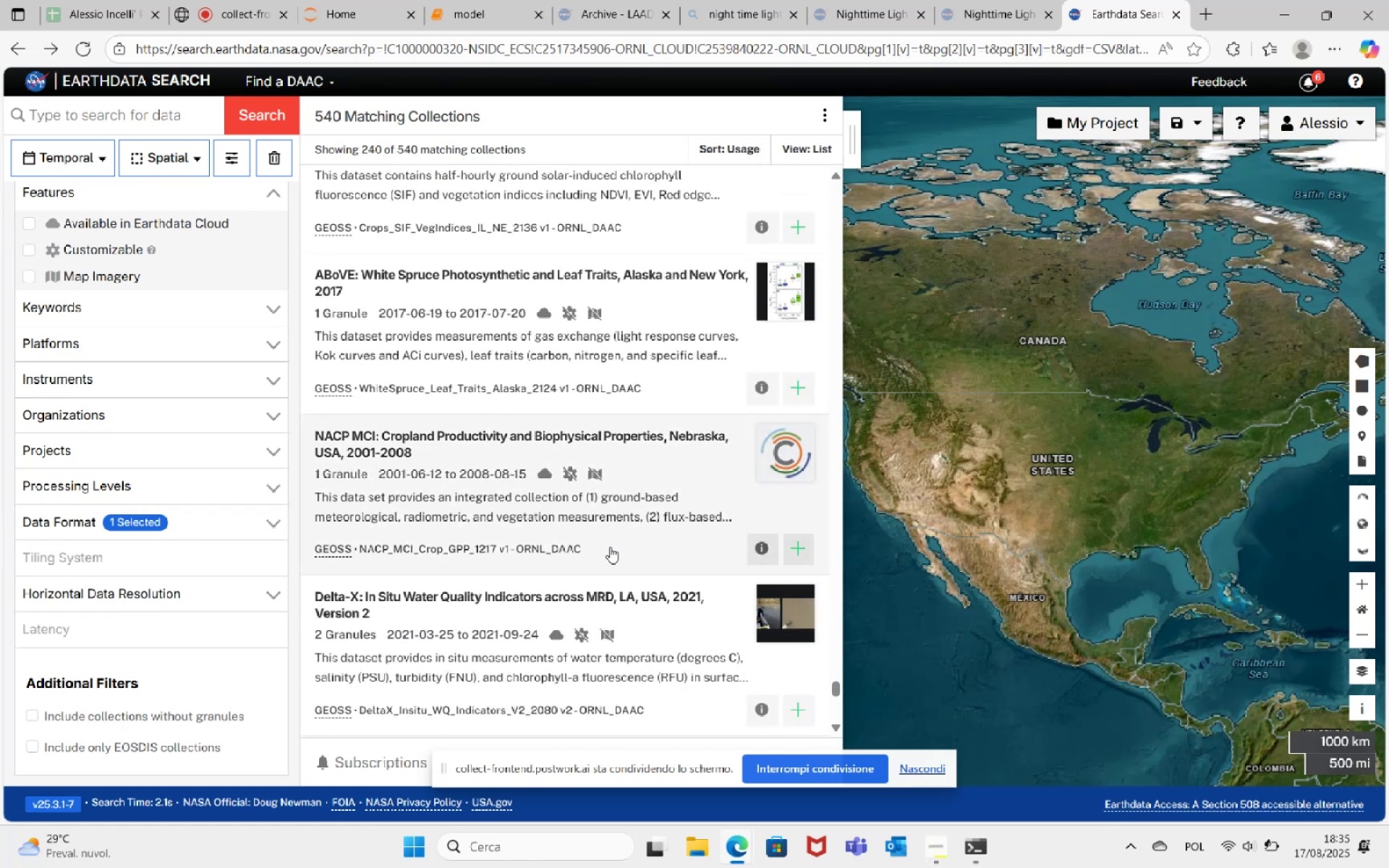 
scroll: coordinate [610, 546], scroll_direction: up, amount: 2.0
 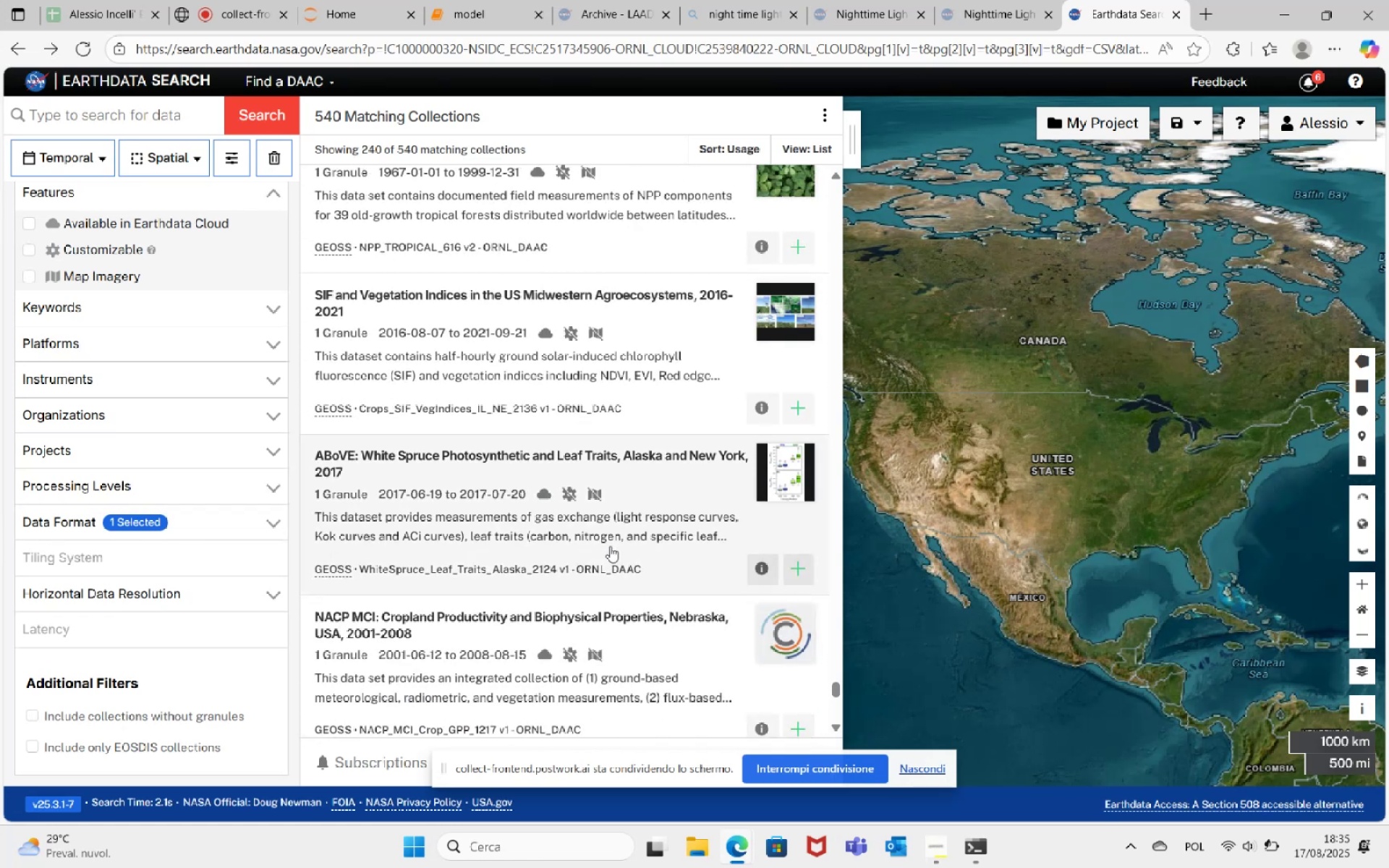 
scroll: coordinate [593, 570], scroll_direction: down, amount: 12.0
 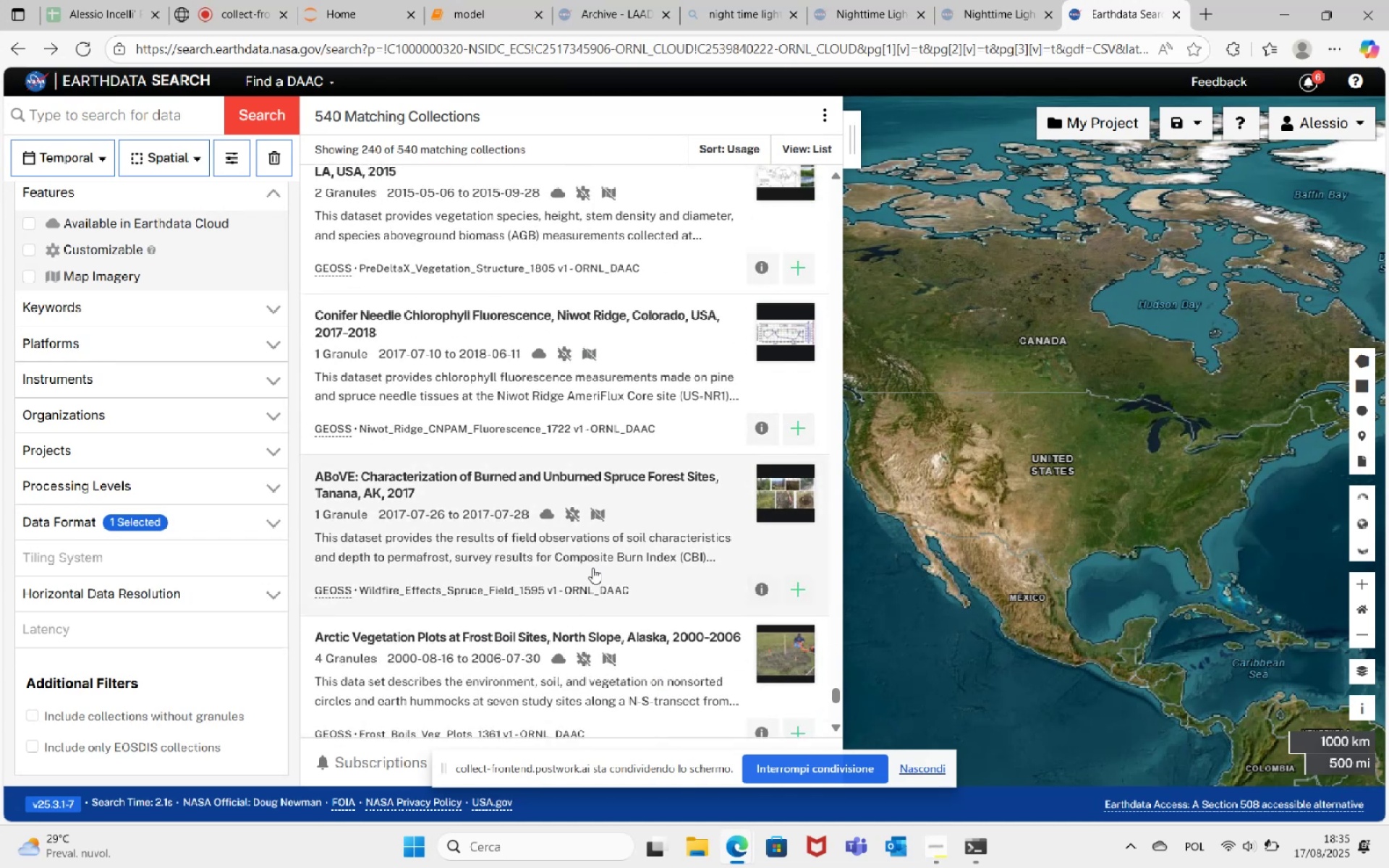 
scroll: coordinate [610, 571], scroll_direction: down, amount: 6.0
 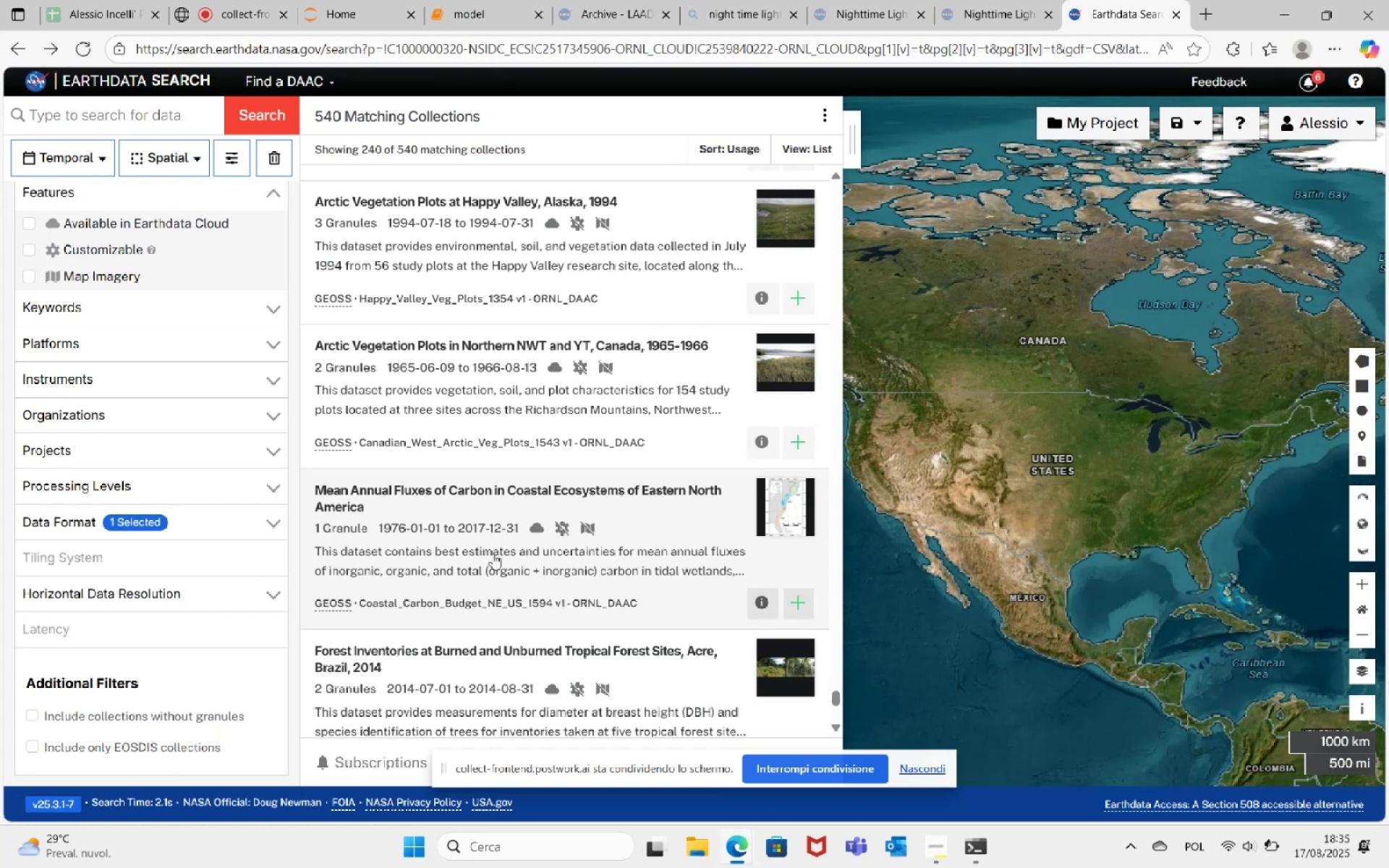 
wait(8.74)
 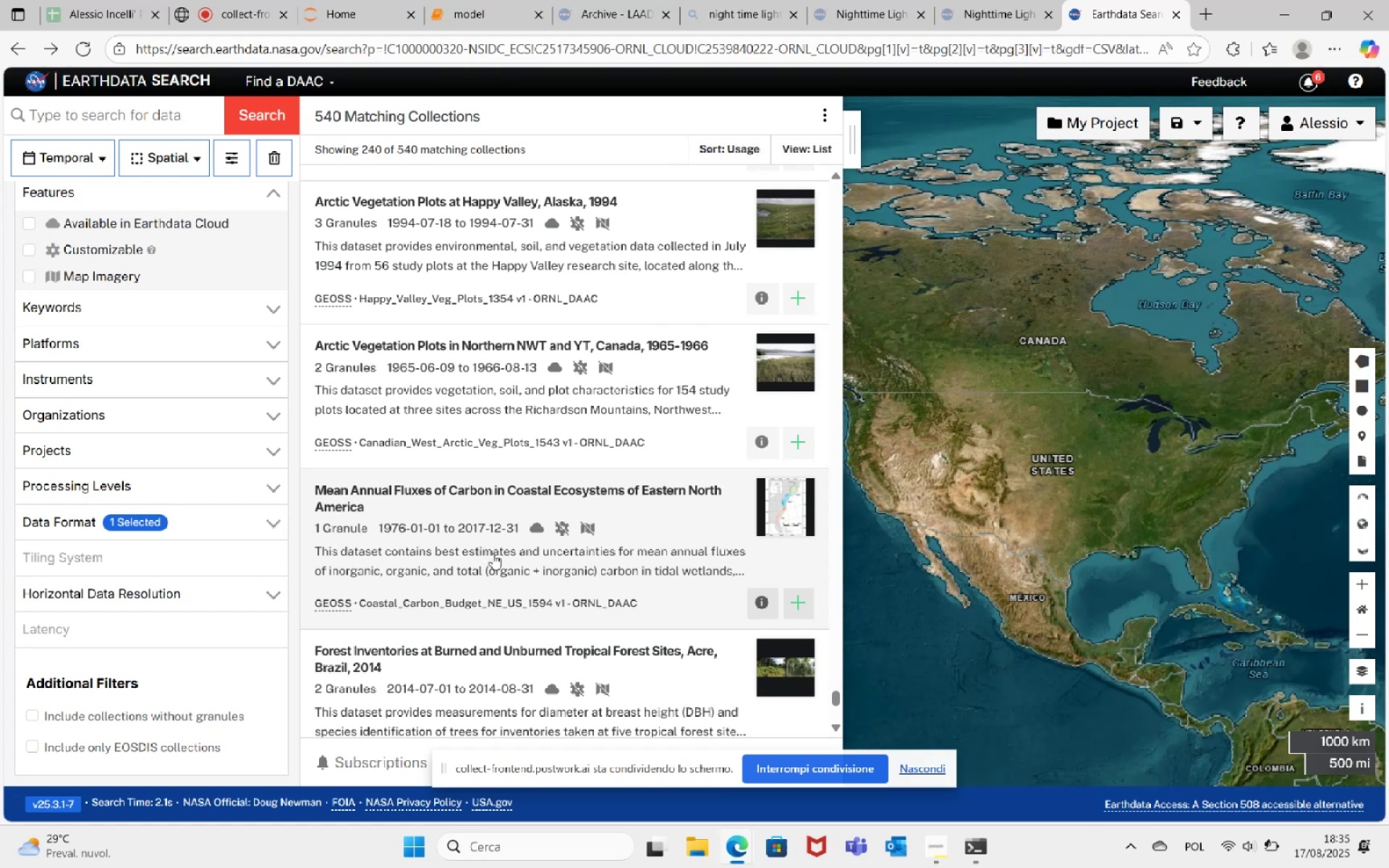 
left_click([806, 599])
 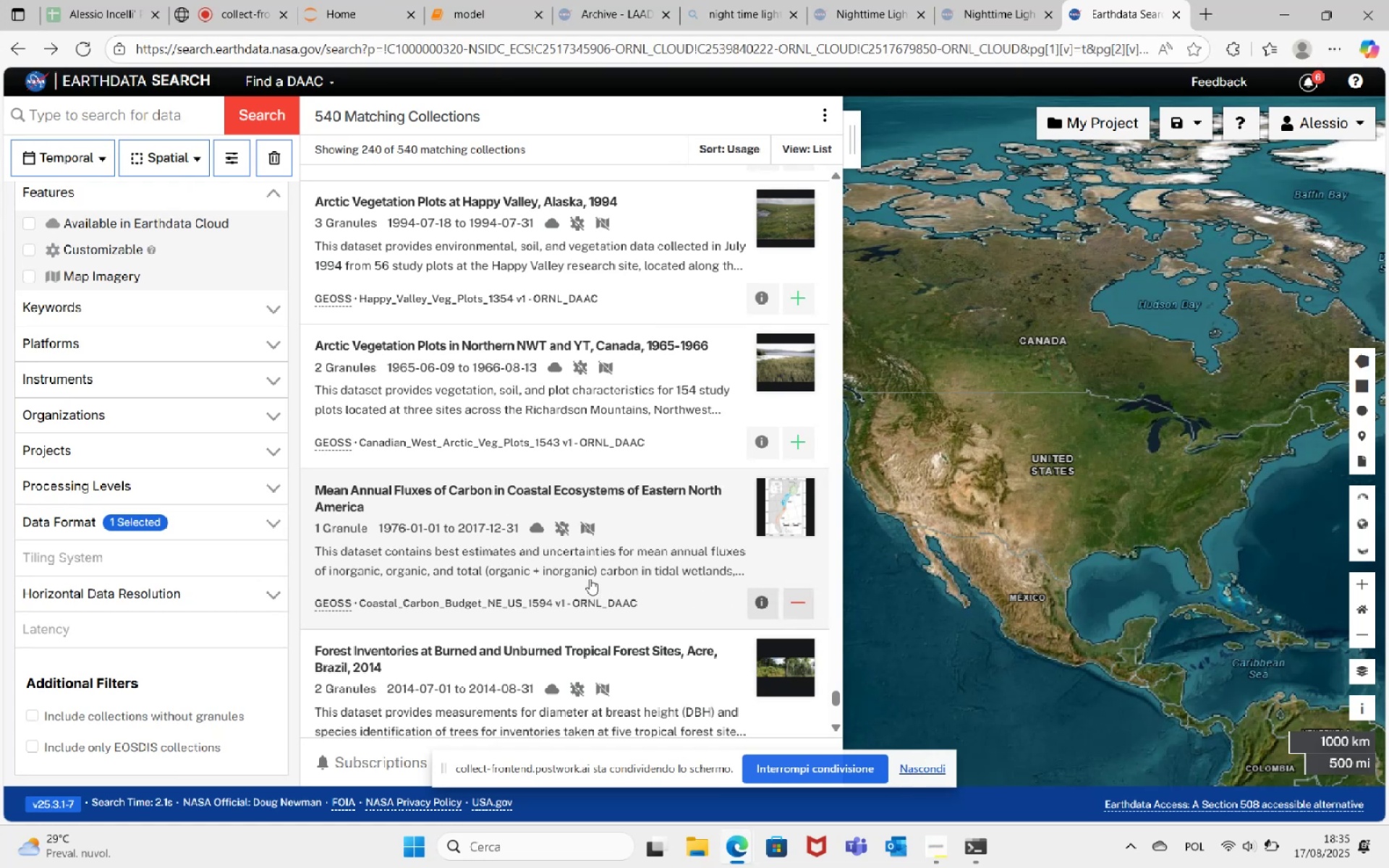 
scroll: coordinate [657, 541], scroll_direction: down, amount: 6.0
 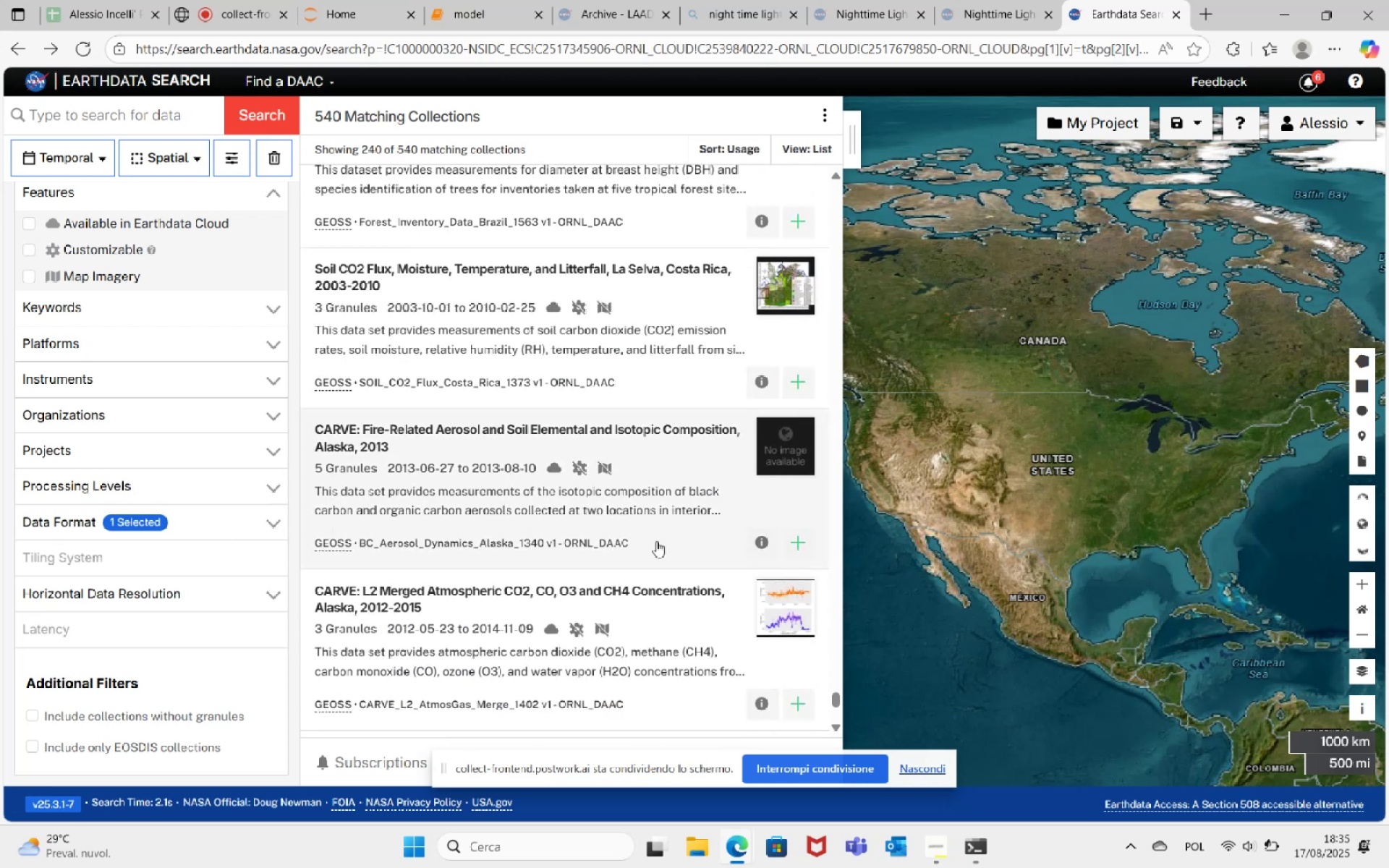 
scroll: coordinate [655, 543], scroll_direction: down, amount: 11.0
 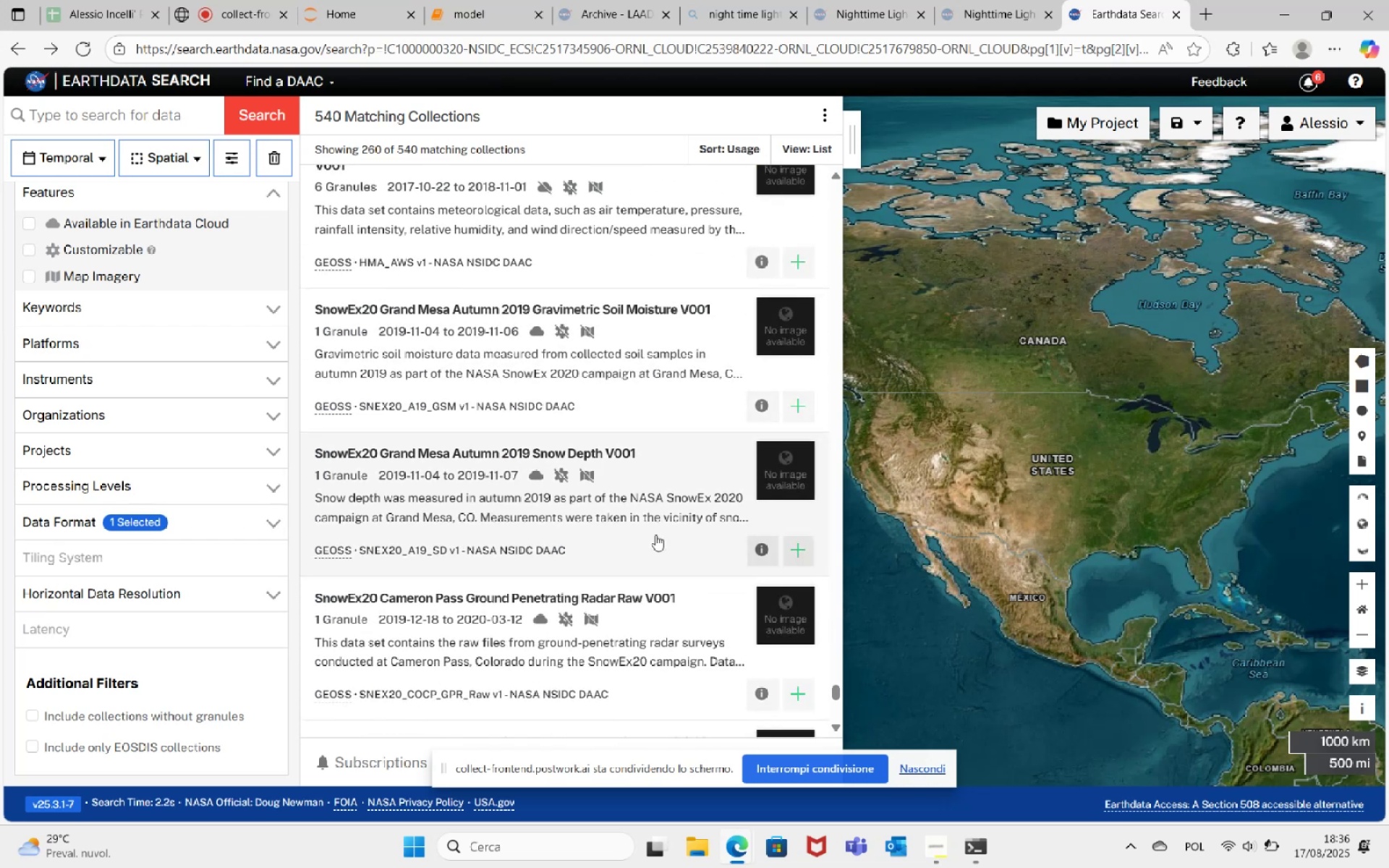 
scroll: coordinate [656, 525], scroll_direction: down, amount: 9.0
 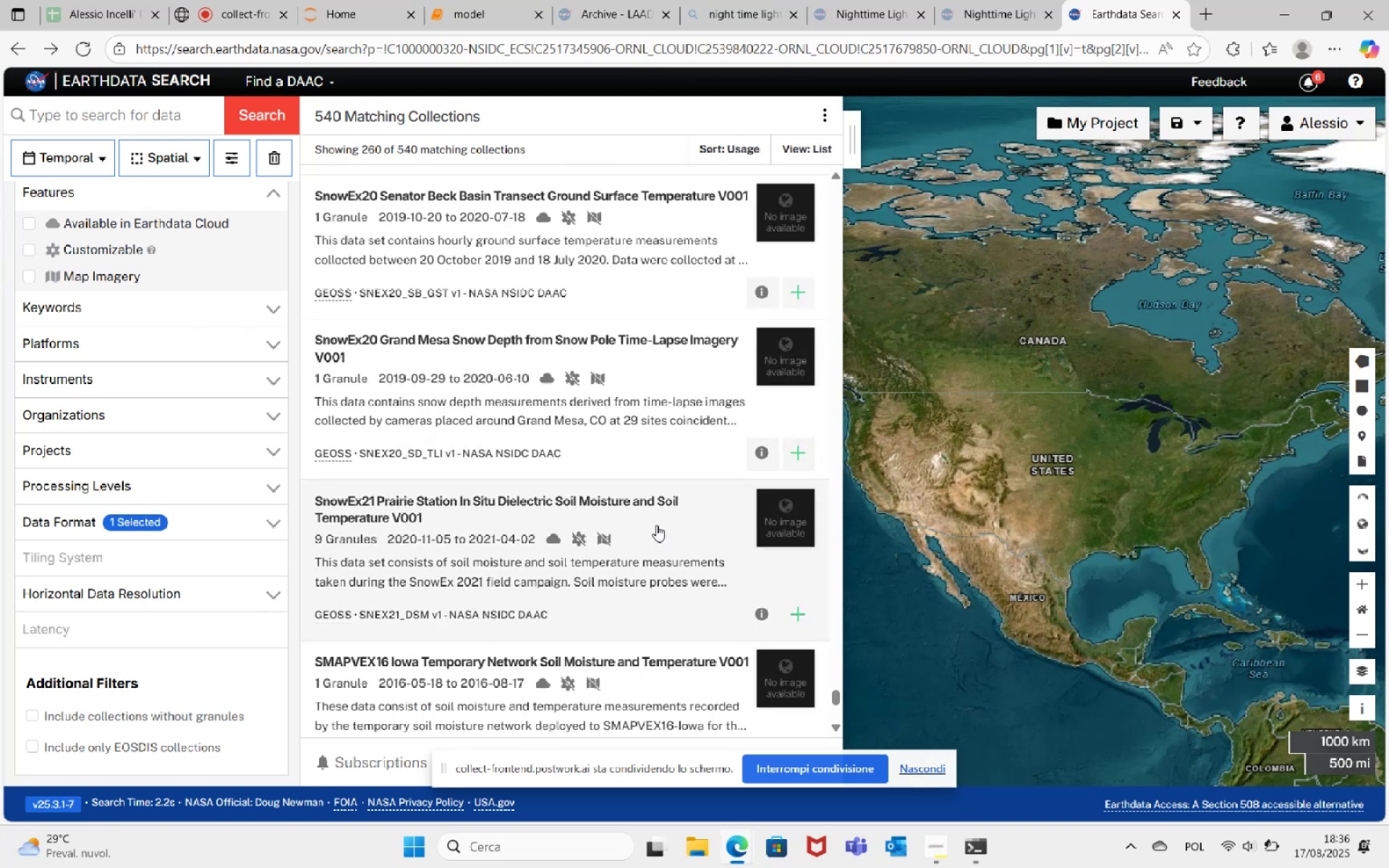 
scroll: coordinate [655, 497], scroll_direction: down, amount: 6.0
 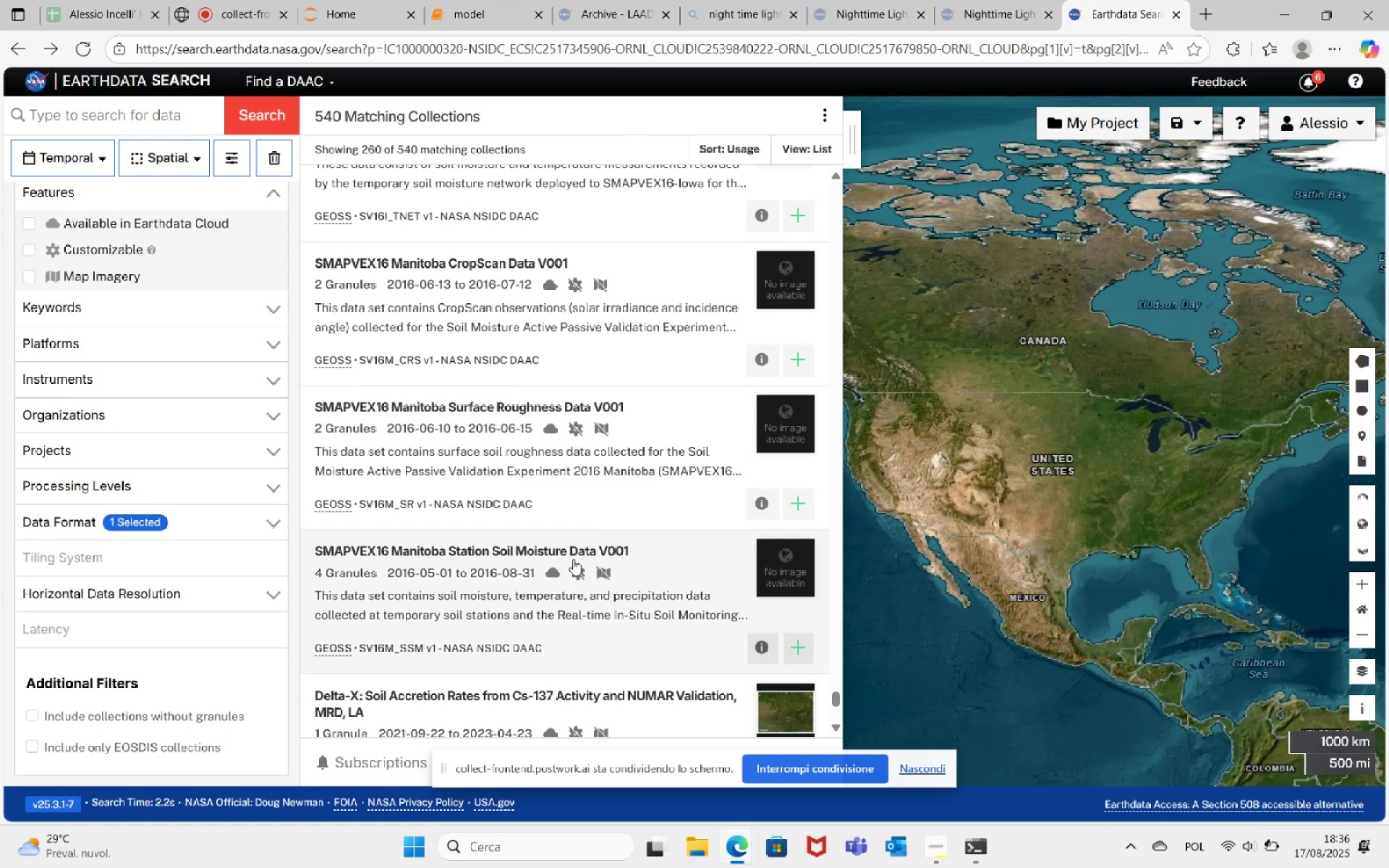 
wait(5.22)
 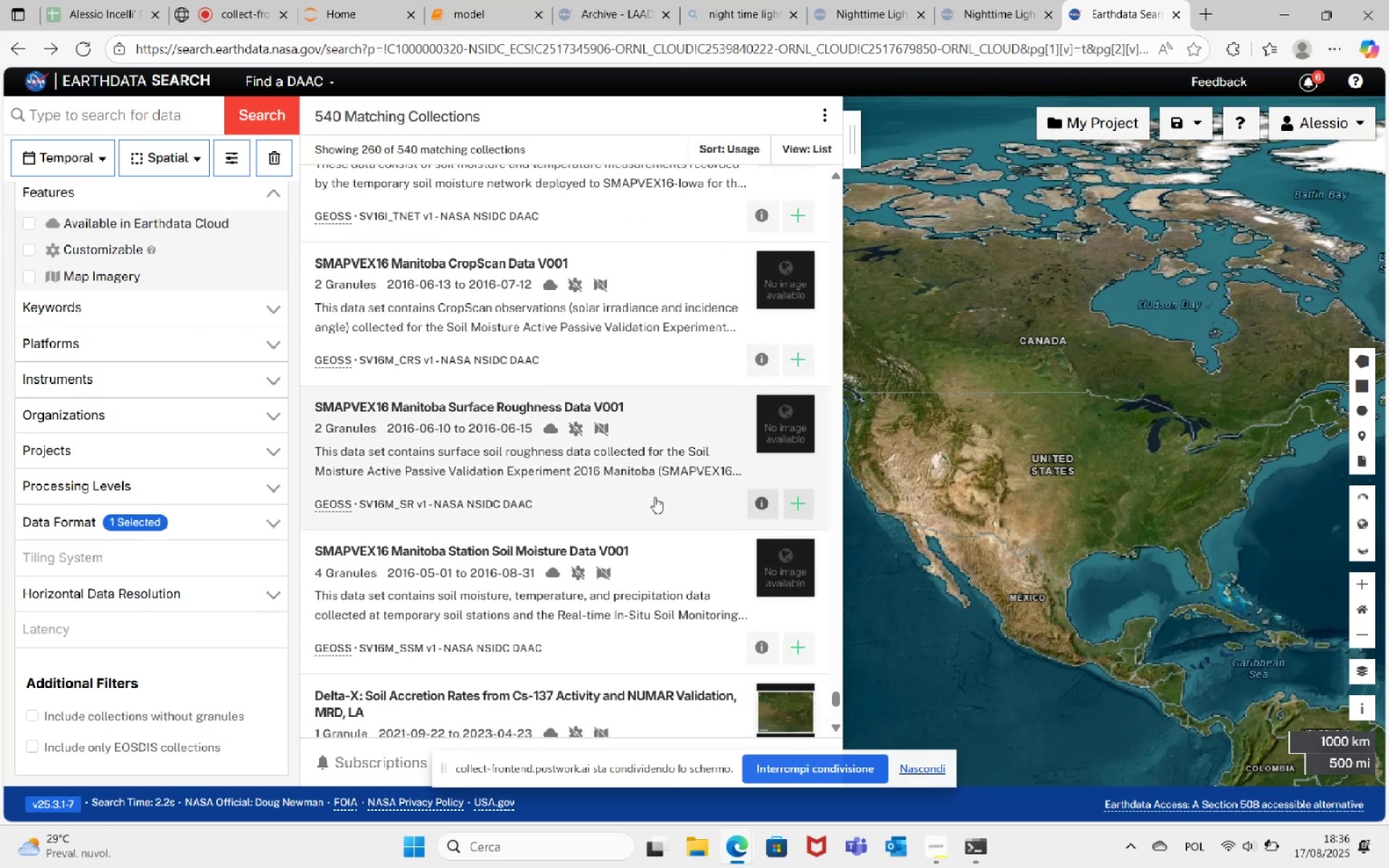 
scroll: coordinate [570, 546], scroll_direction: down, amount: 6.0
 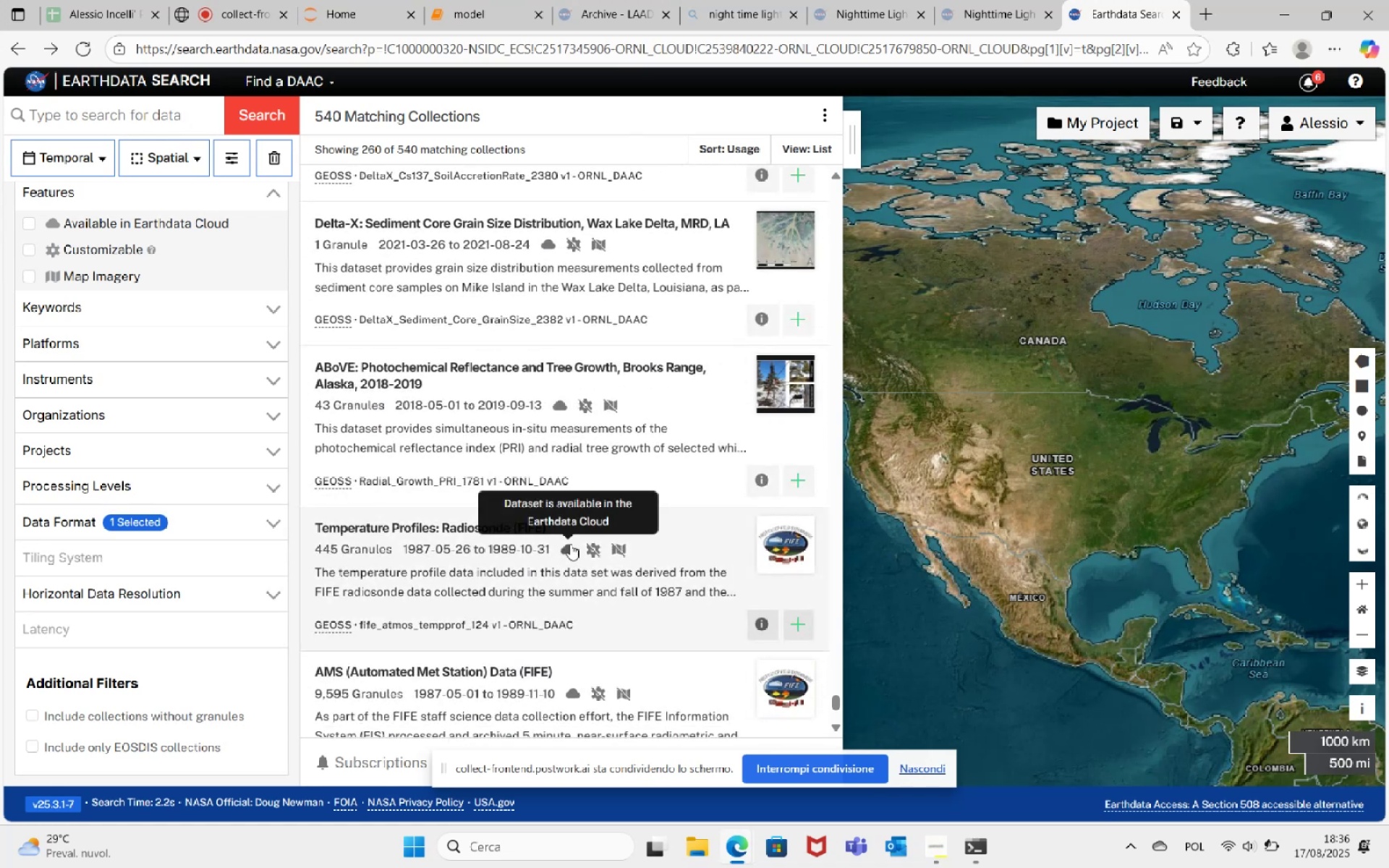 
scroll: coordinate [577, 532], scroll_direction: down, amount: 9.0
 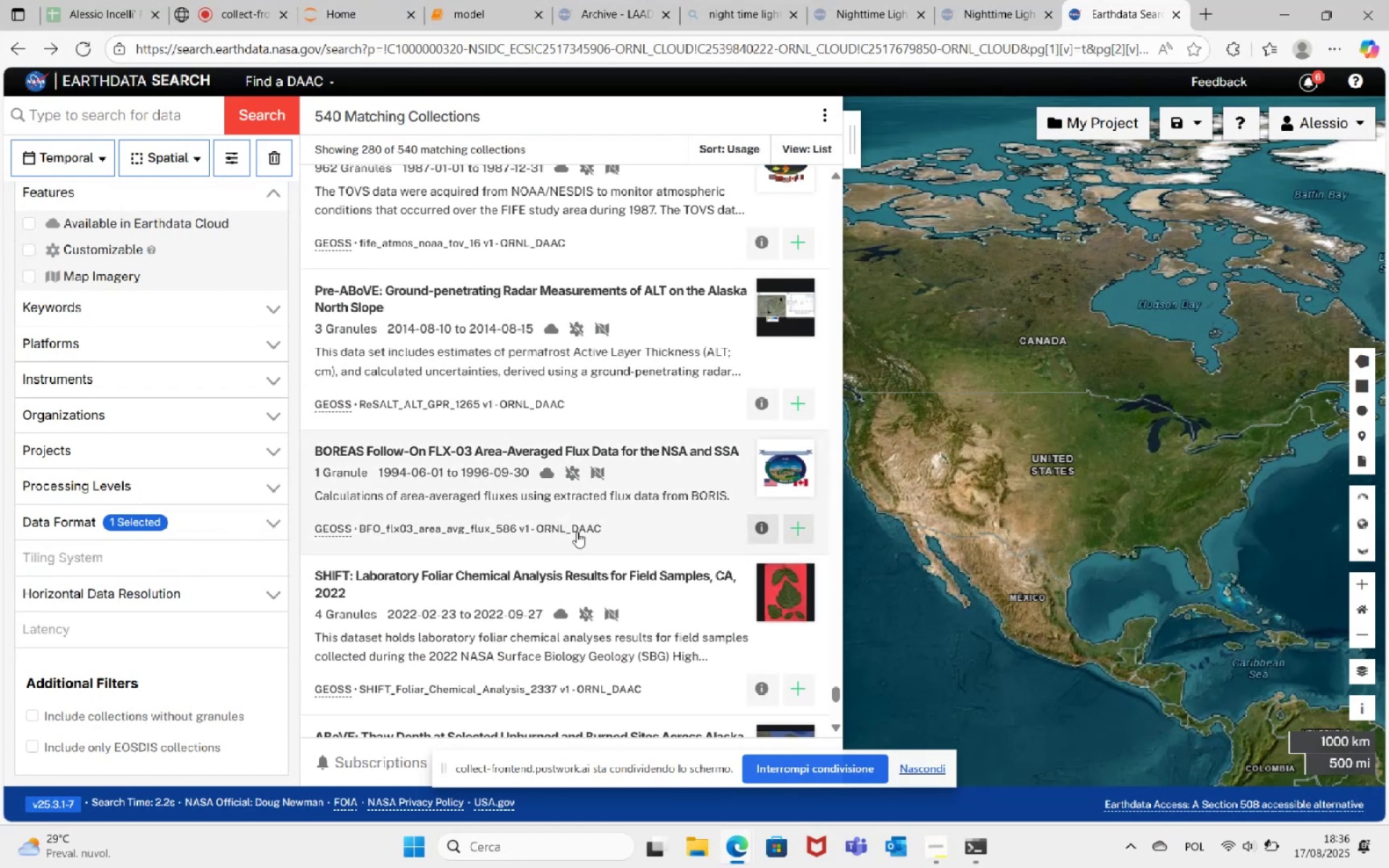 
scroll: coordinate [582, 523], scroll_direction: down, amount: 9.0
 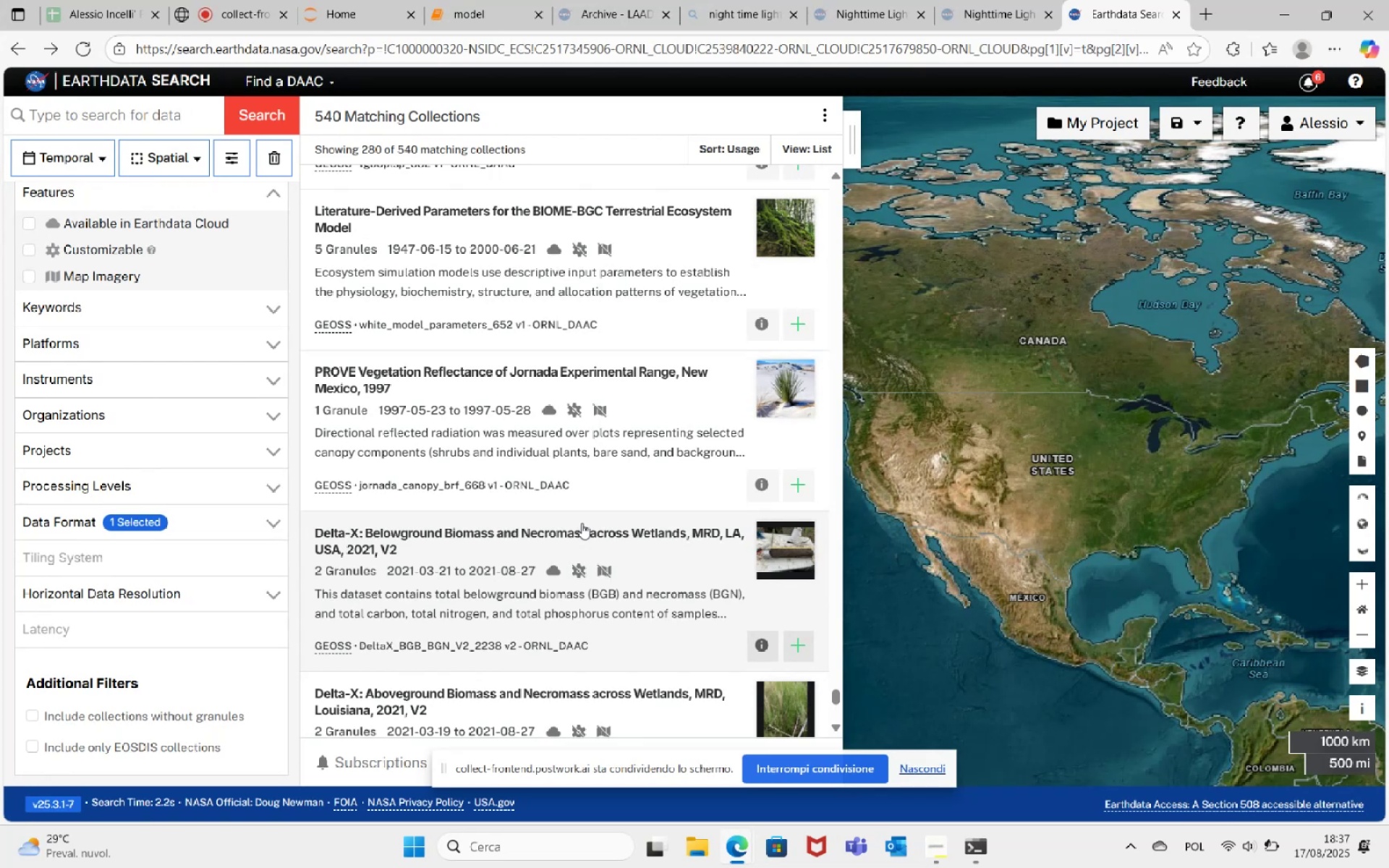 
wait(66.48)
 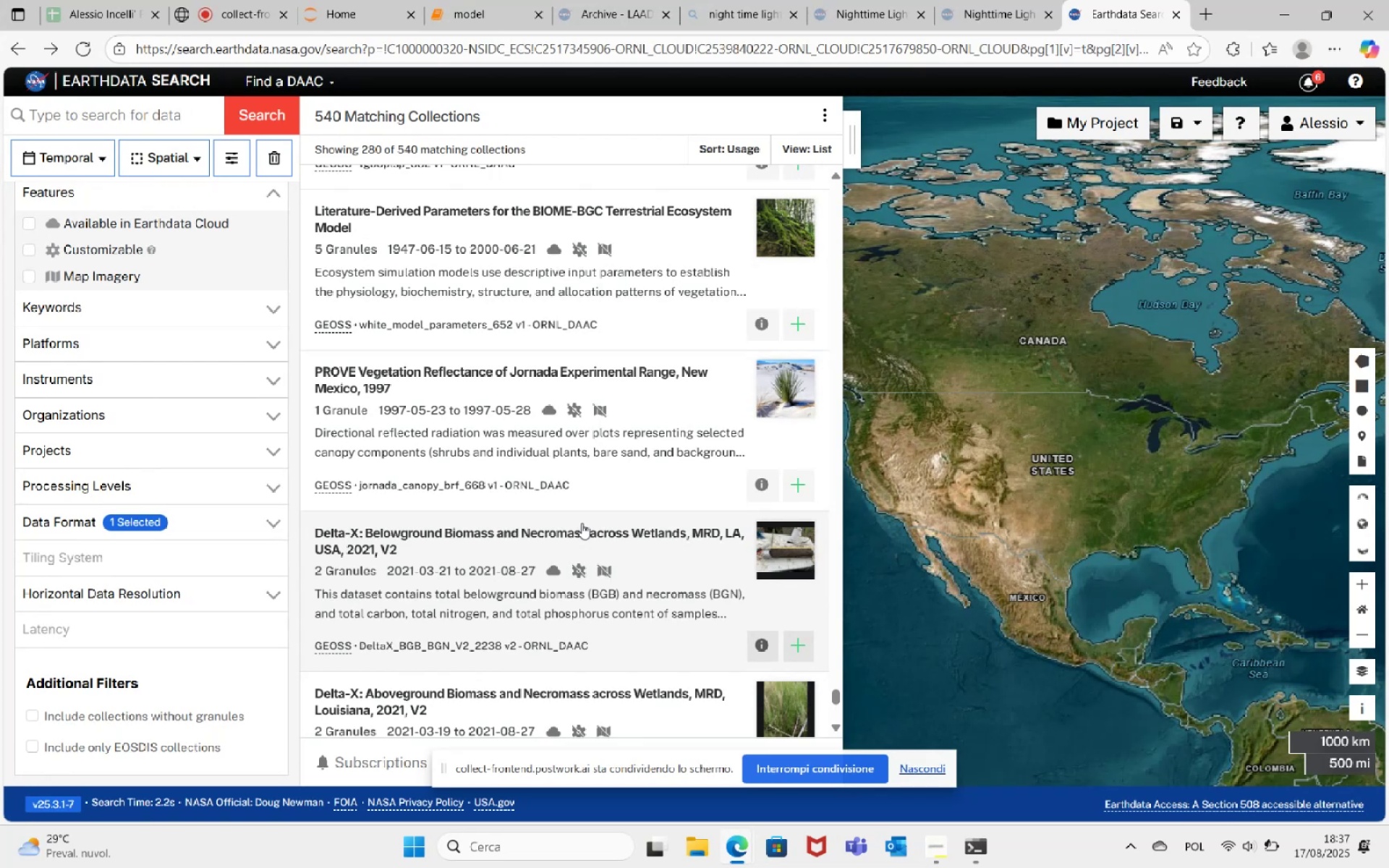 
mouse_move([1270, 833])
 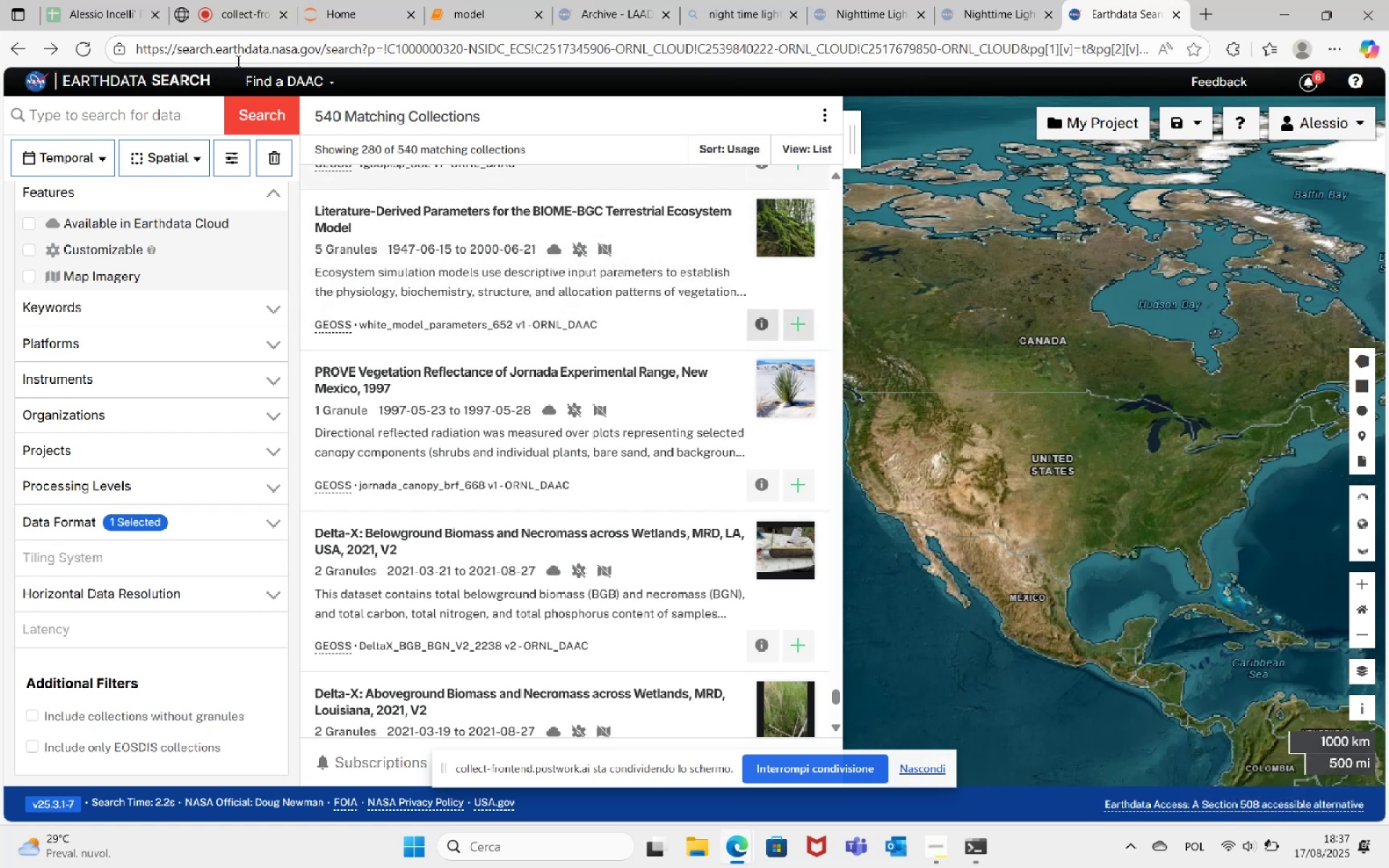 
left_click([214, 0])
 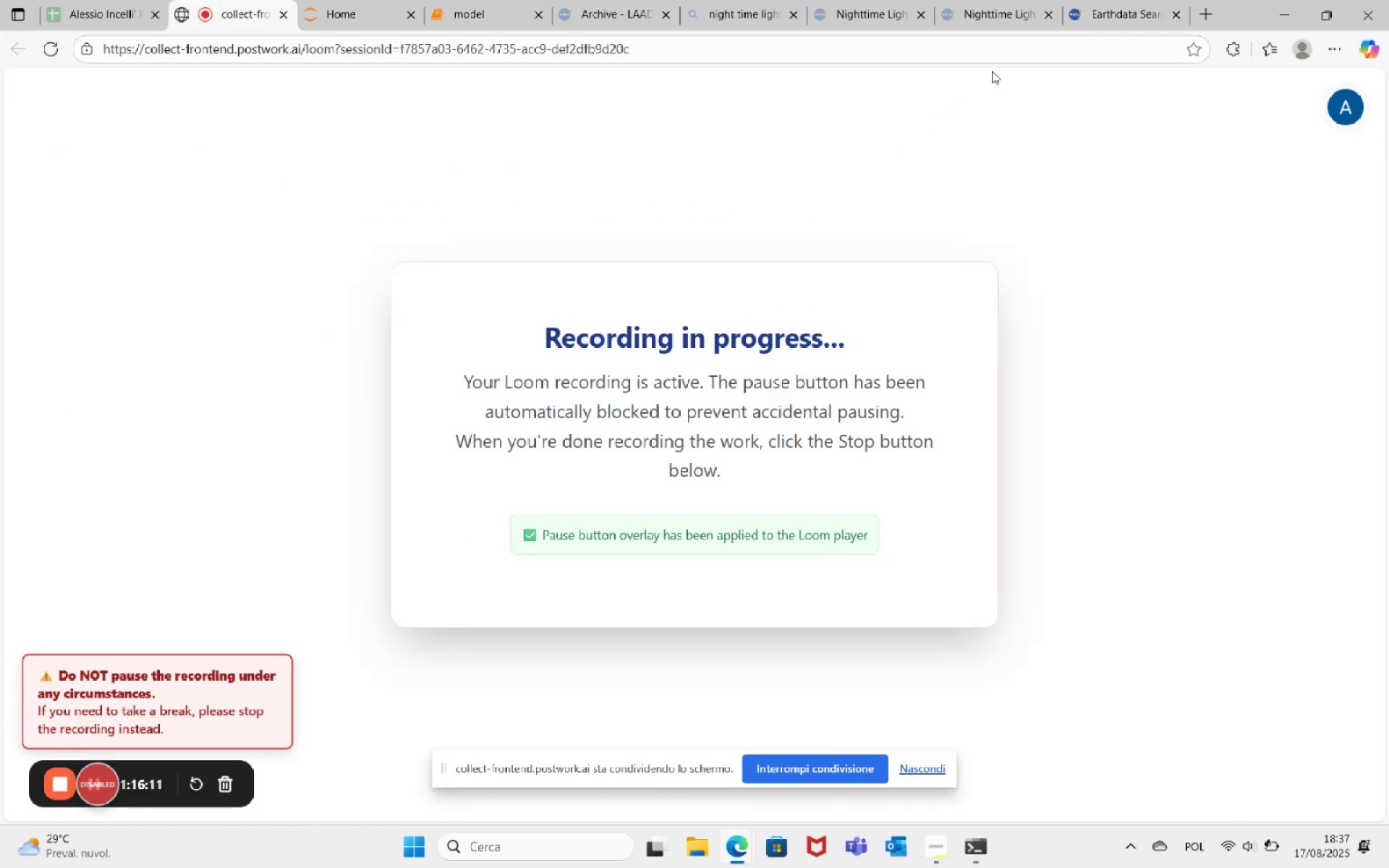 
left_click([1093, 0])
 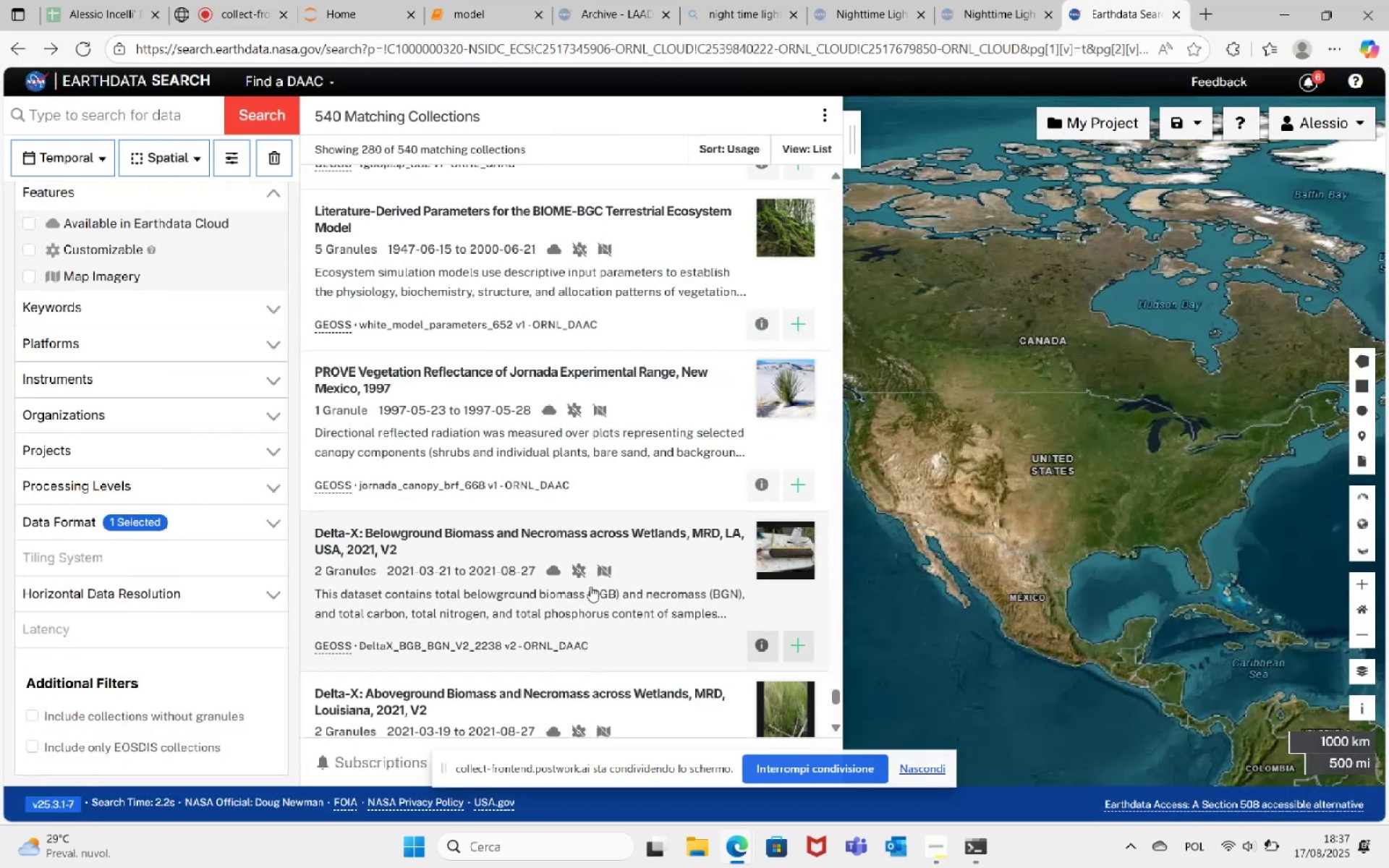 
scroll: coordinate [595, 568], scroll_direction: down, amount: 9.0
 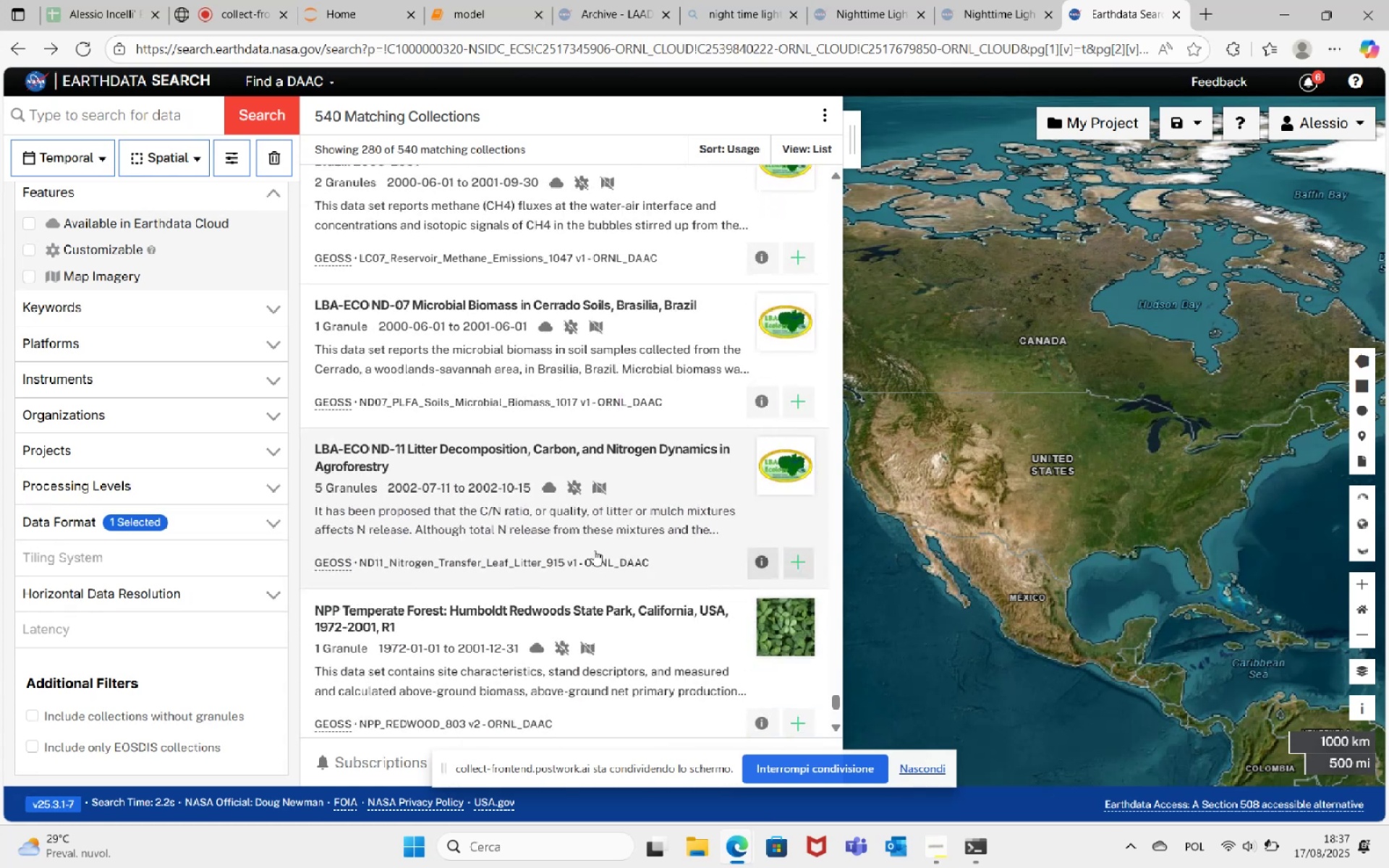 
scroll: coordinate [596, 554], scroll_direction: down, amount: 2.0
 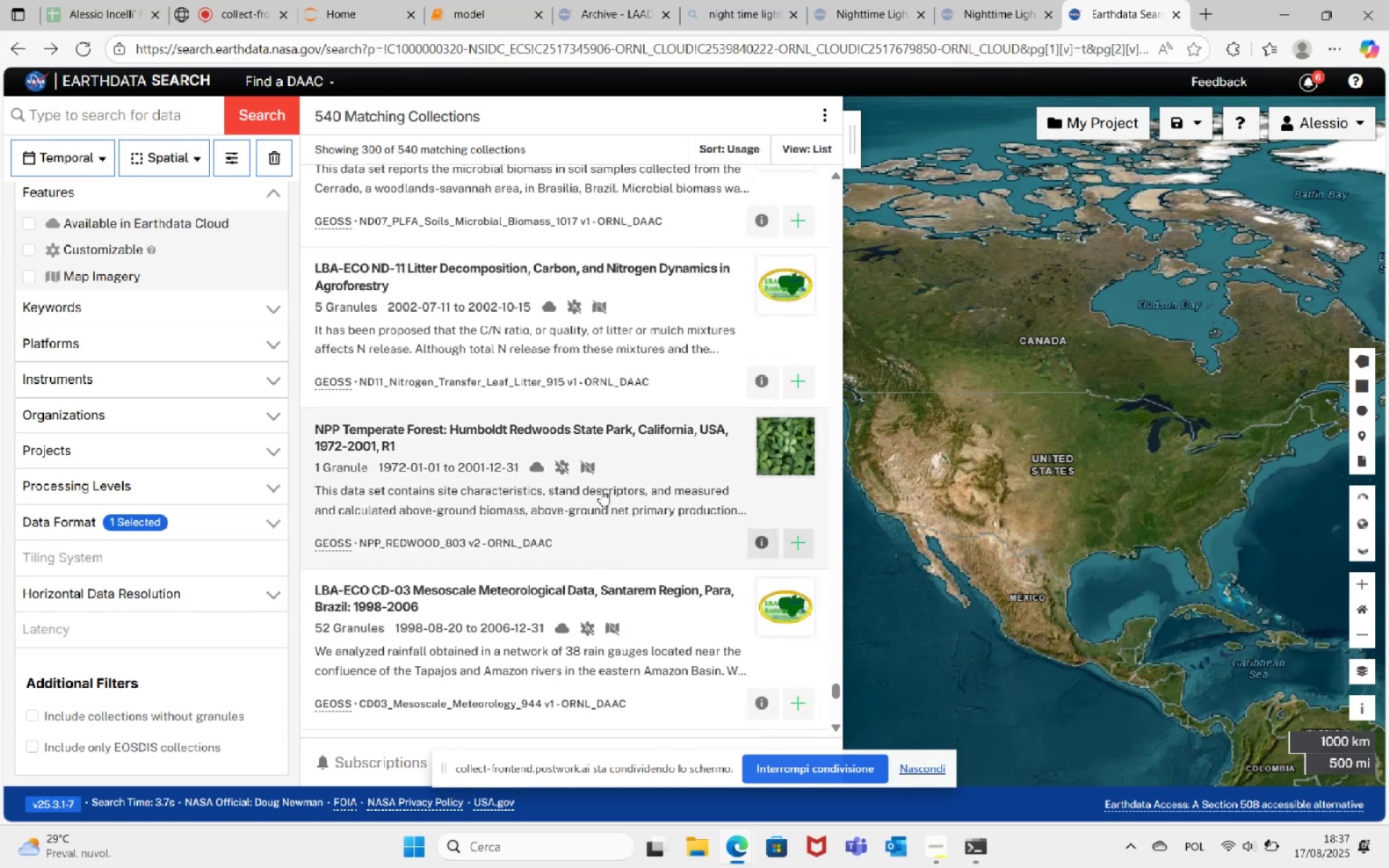 
wait(5.67)
 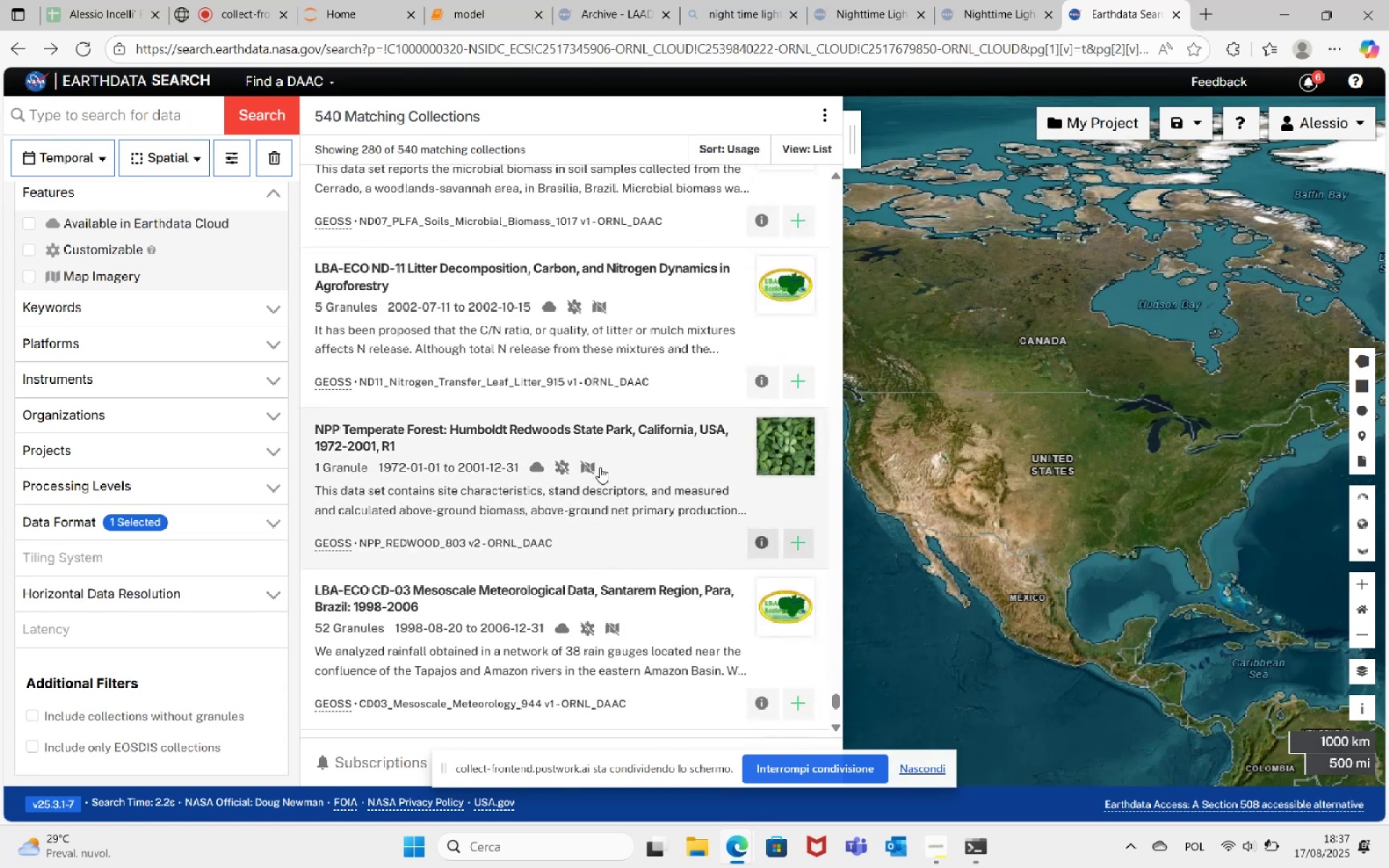 
scroll: coordinate [606, 501], scroll_direction: down, amount: 3.0
 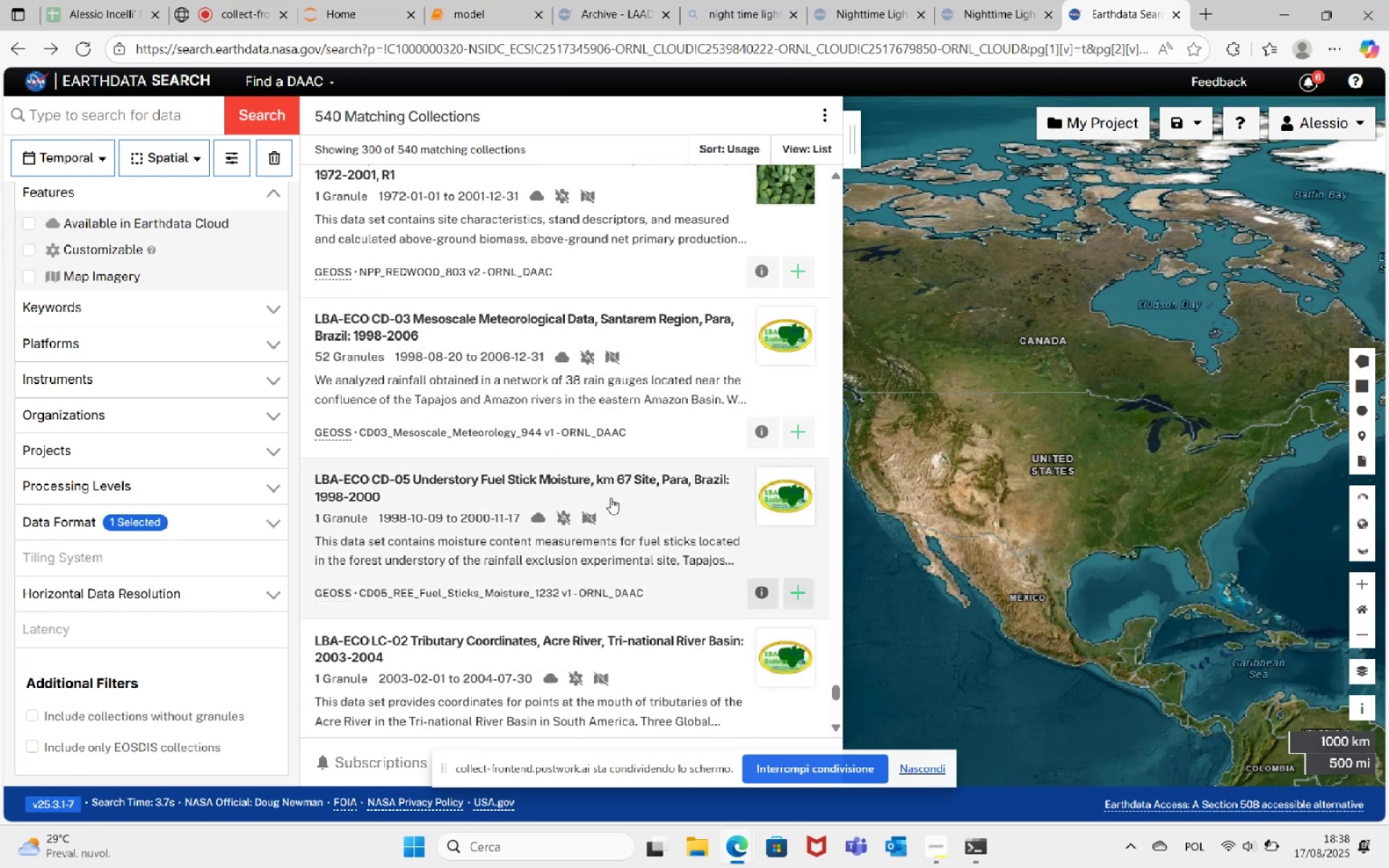 
wait(5.58)
 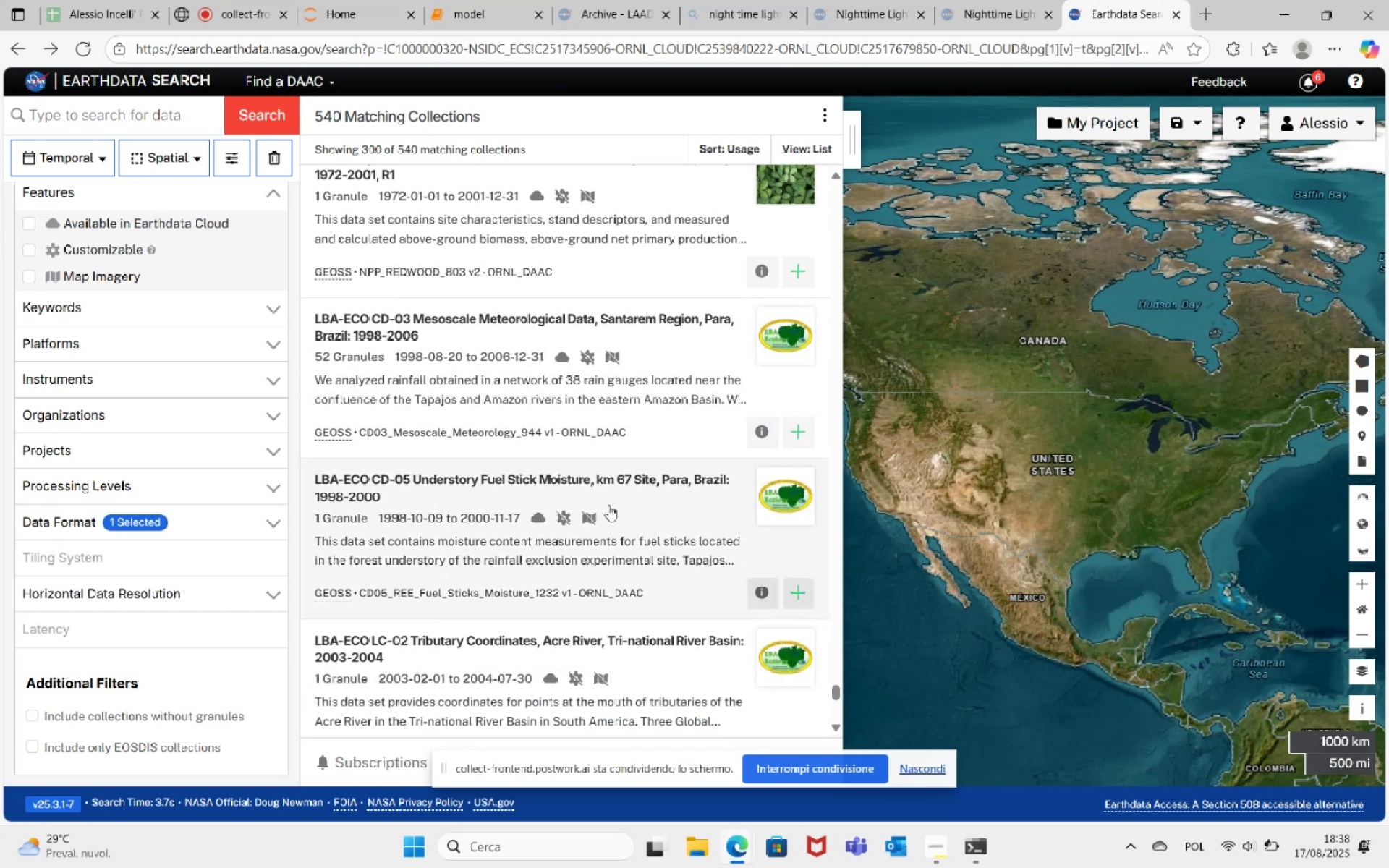 
scroll: coordinate [604, 489], scroll_direction: down, amount: 8.0
 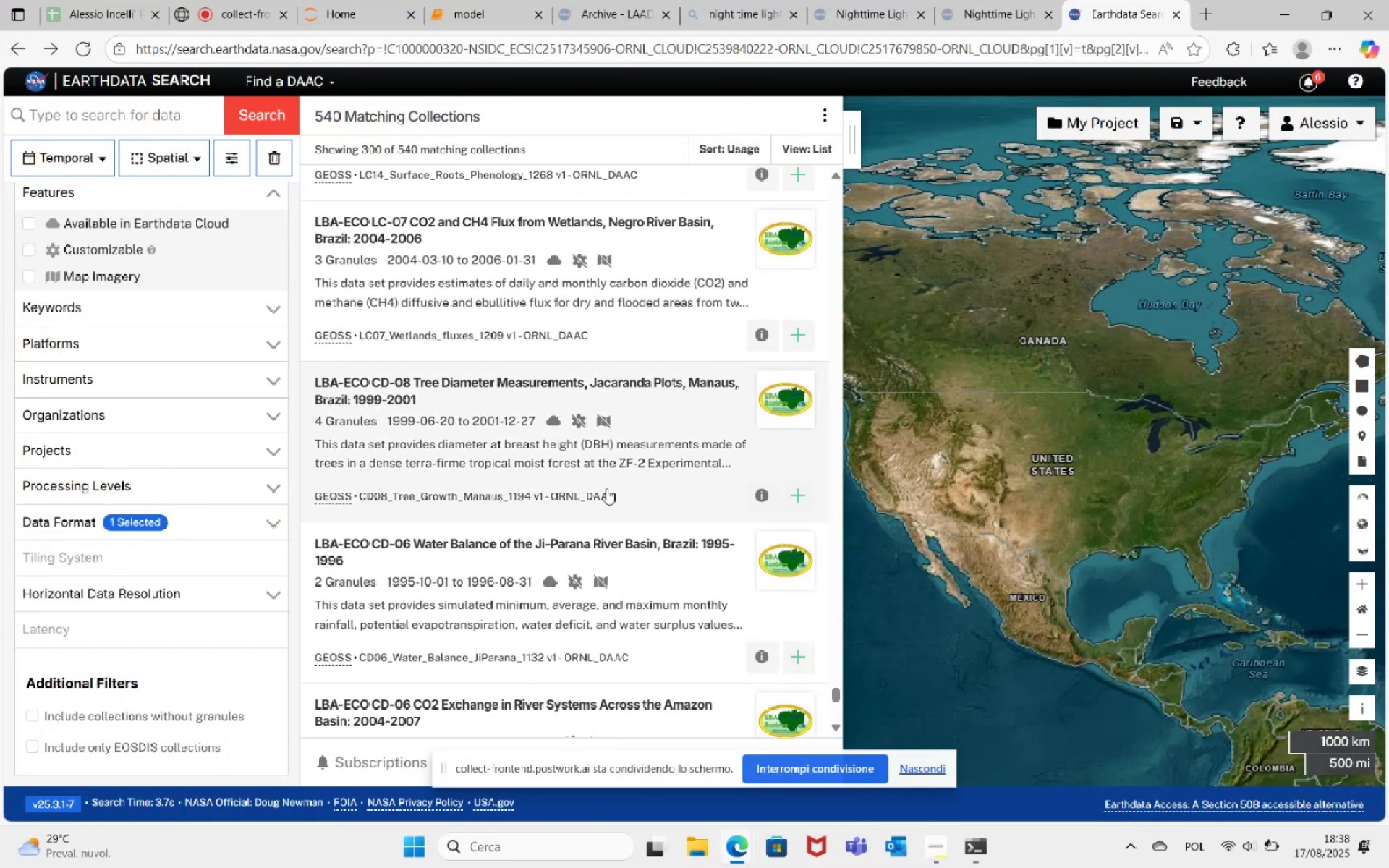 
scroll: coordinate [635, 557], scroll_direction: down, amount: 11.0
 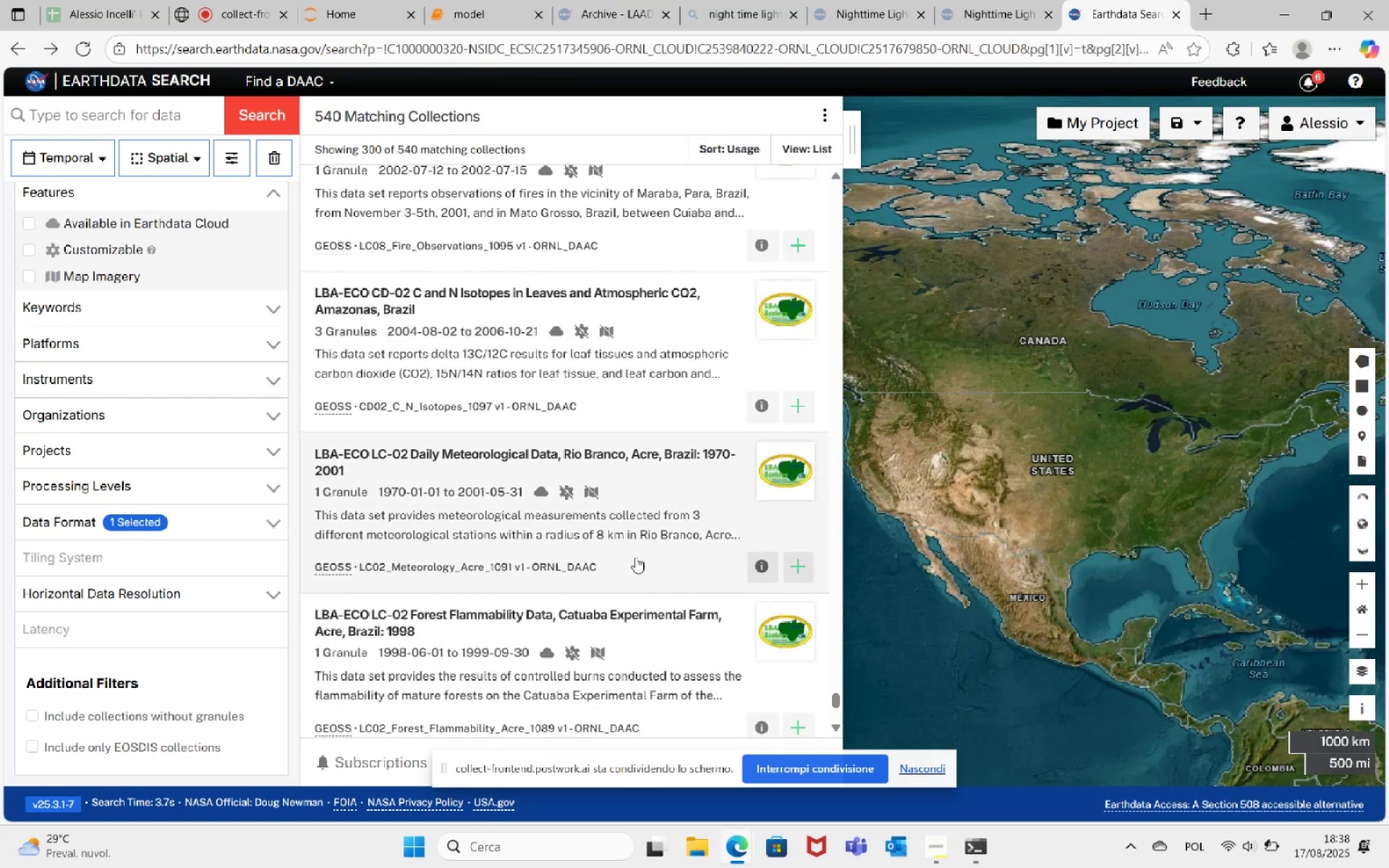 
scroll: coordinate [656, 548], scroll_direction: down, amount: 8.0
 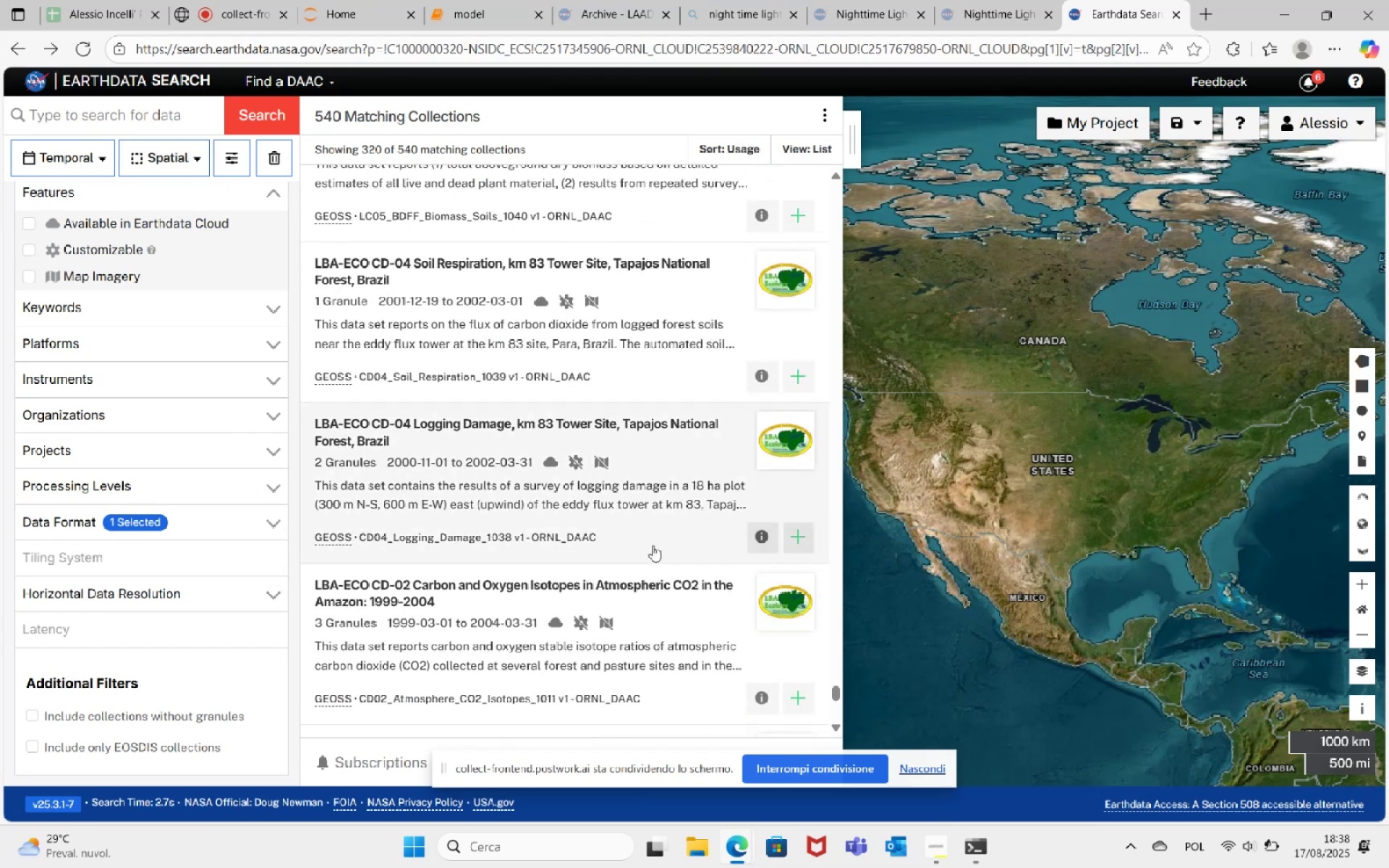 
scroll: coordinate [650, 545], scroll_direction: down, amount: 11.0
 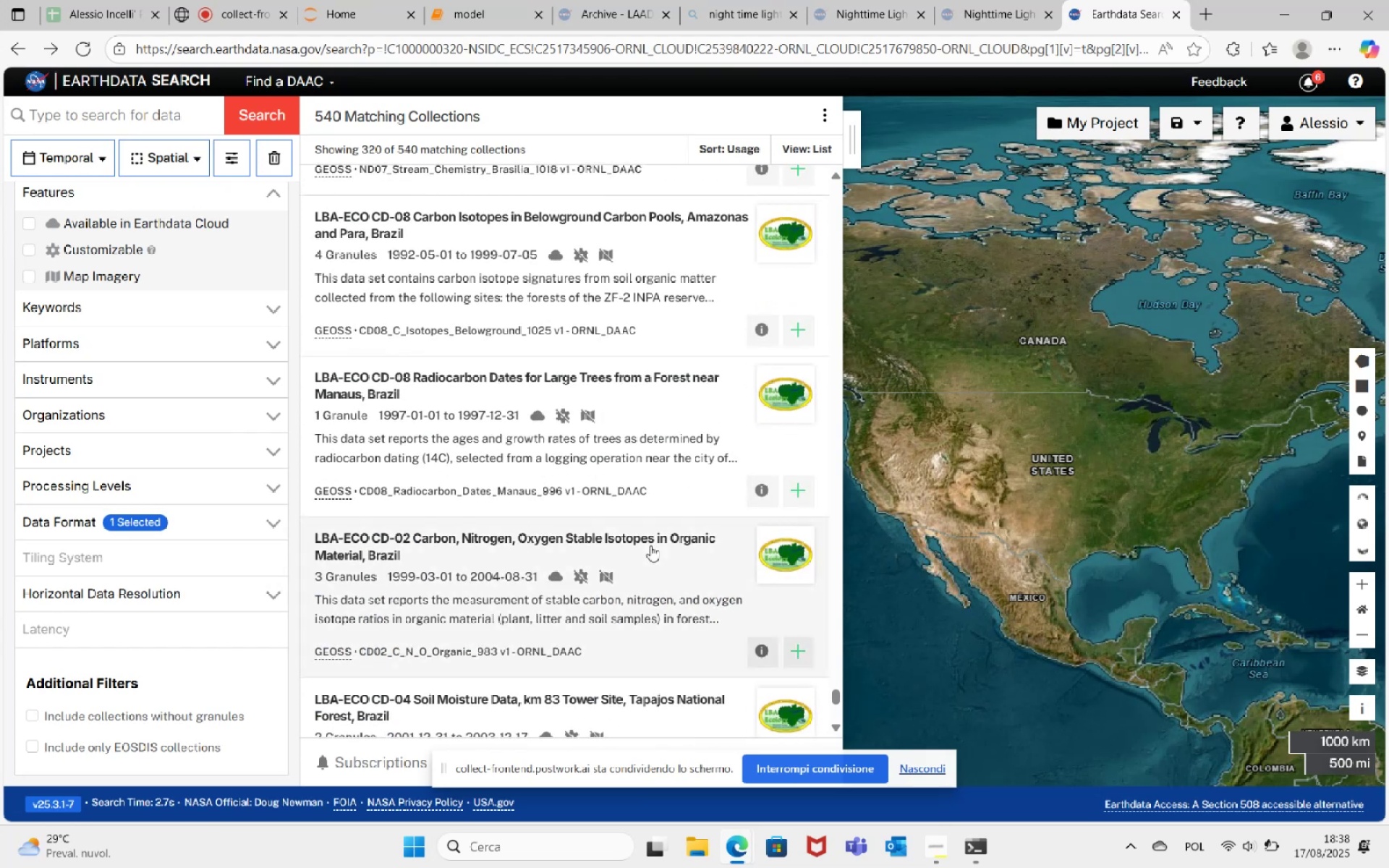 
scroll: coordinate [654, 540], scroll_direction: down, amount: 11.0
 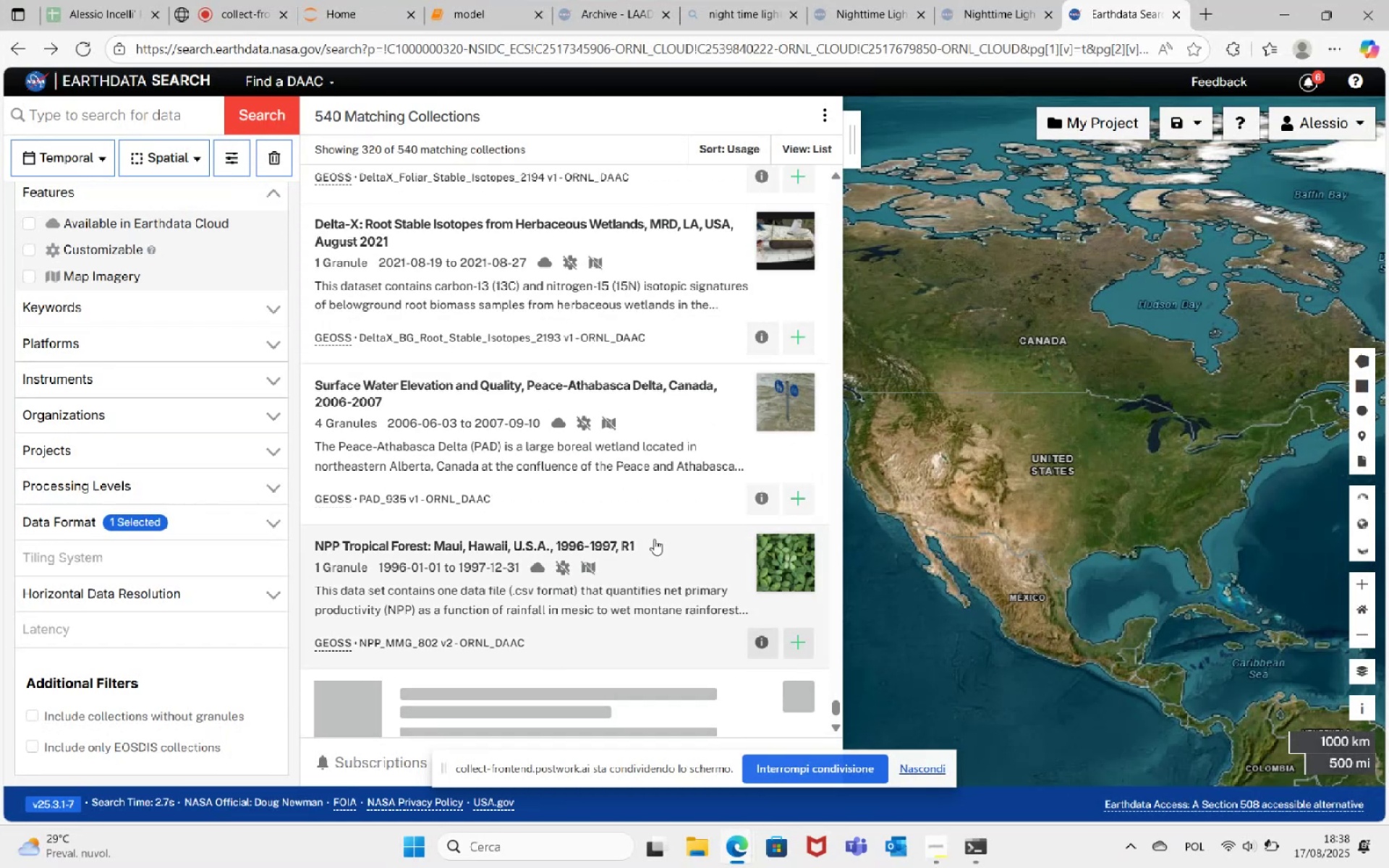 
scroll: coordinate [655, 532], scroll_direction: down, amount: 8.0
 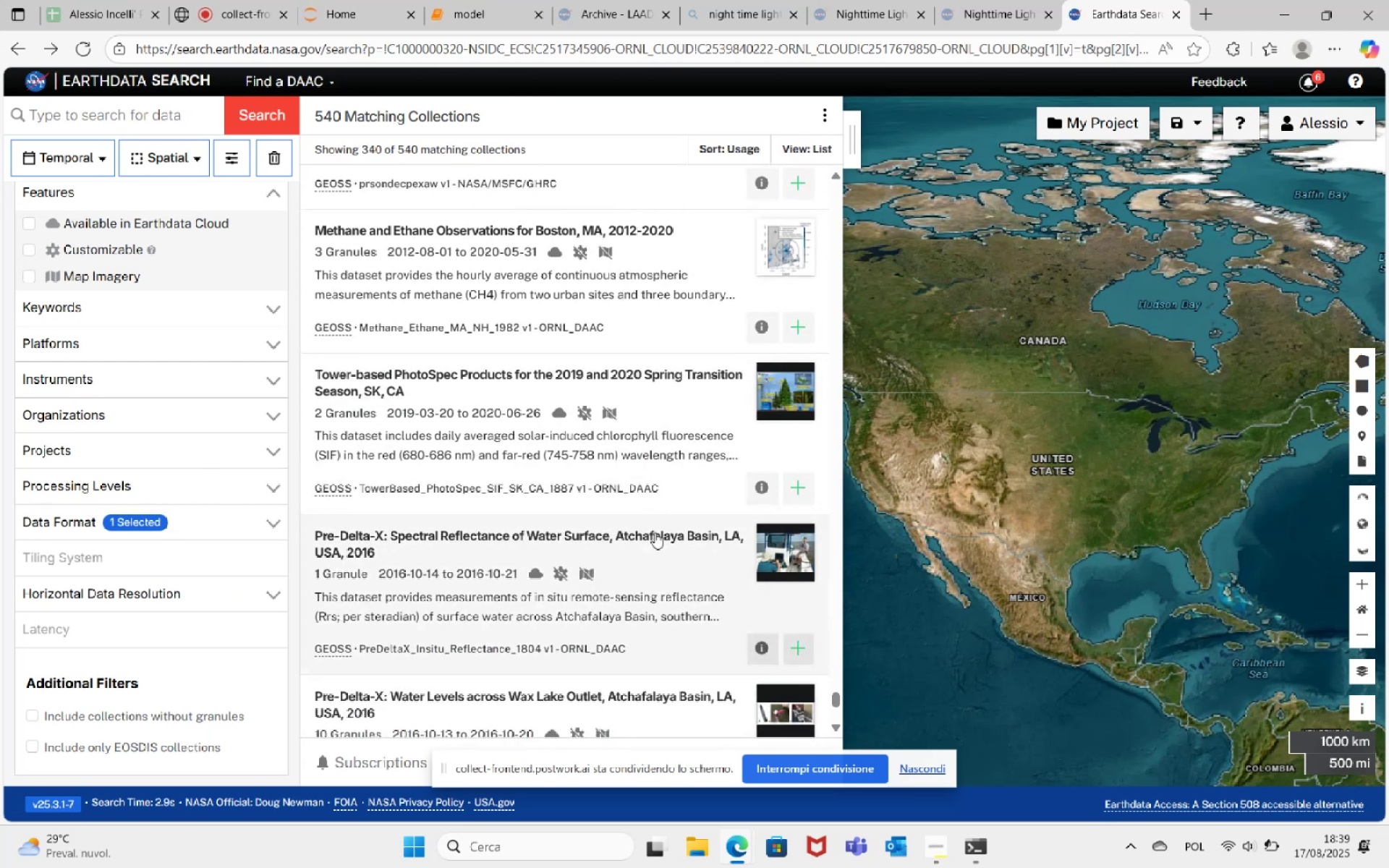 
scroll: coordinate [655, 535], scroll_direction: down, amount: 11.0
 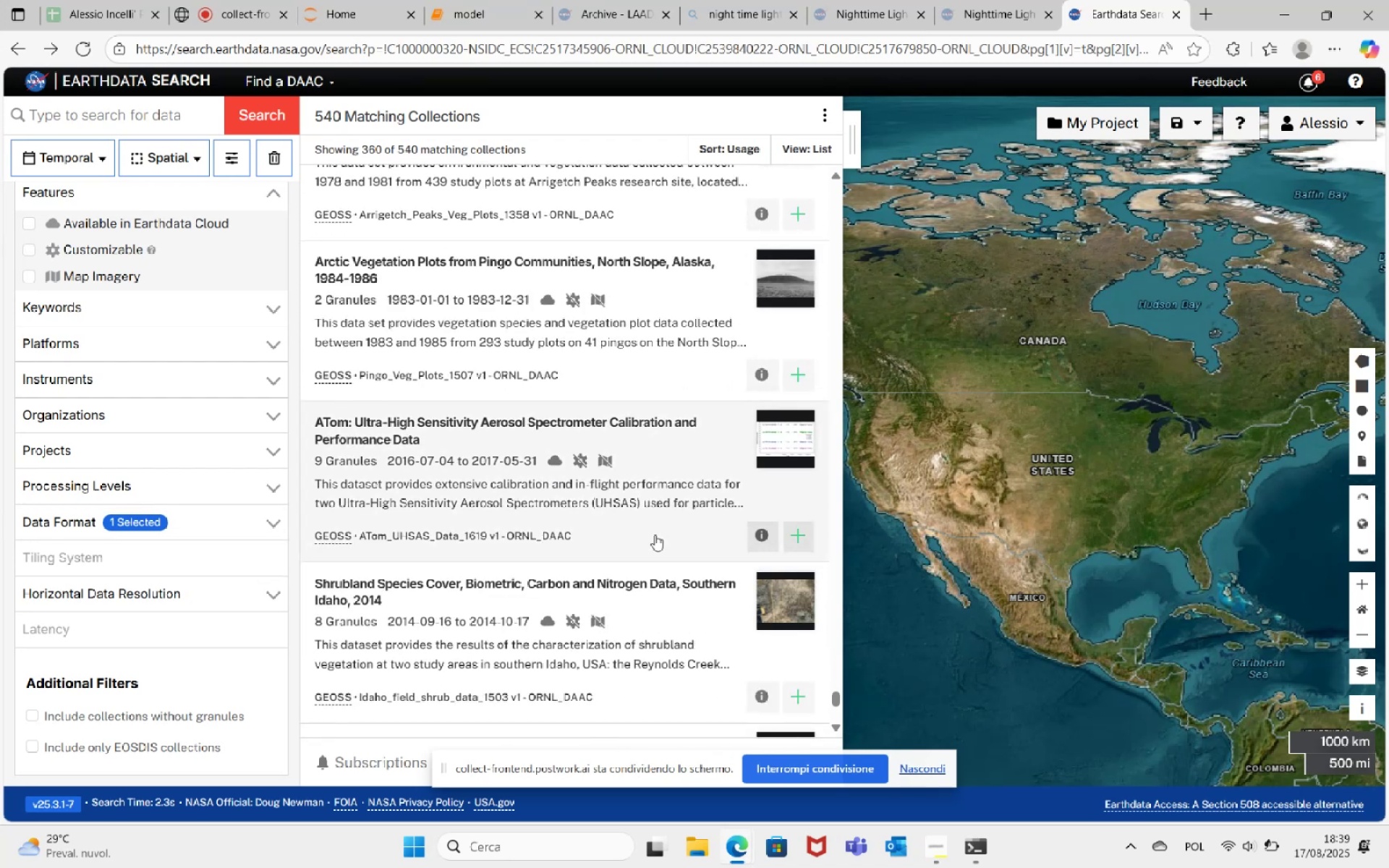 
scroll: coordinate [653, 537], scroll_direction: down, amount: 12.0
 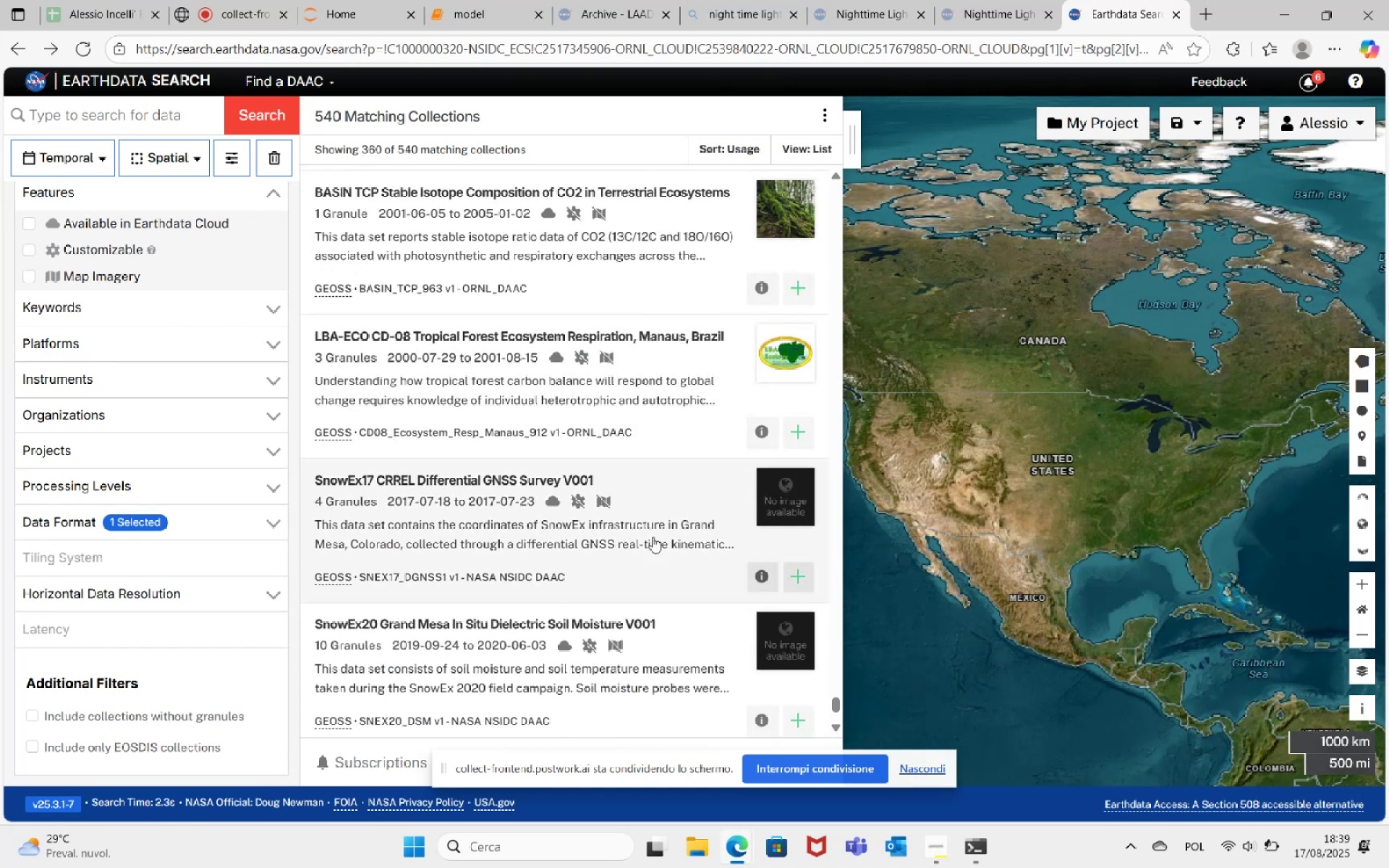 
scroll: coordinate [601, 628], scroll_direction: down, amount: 10.0
 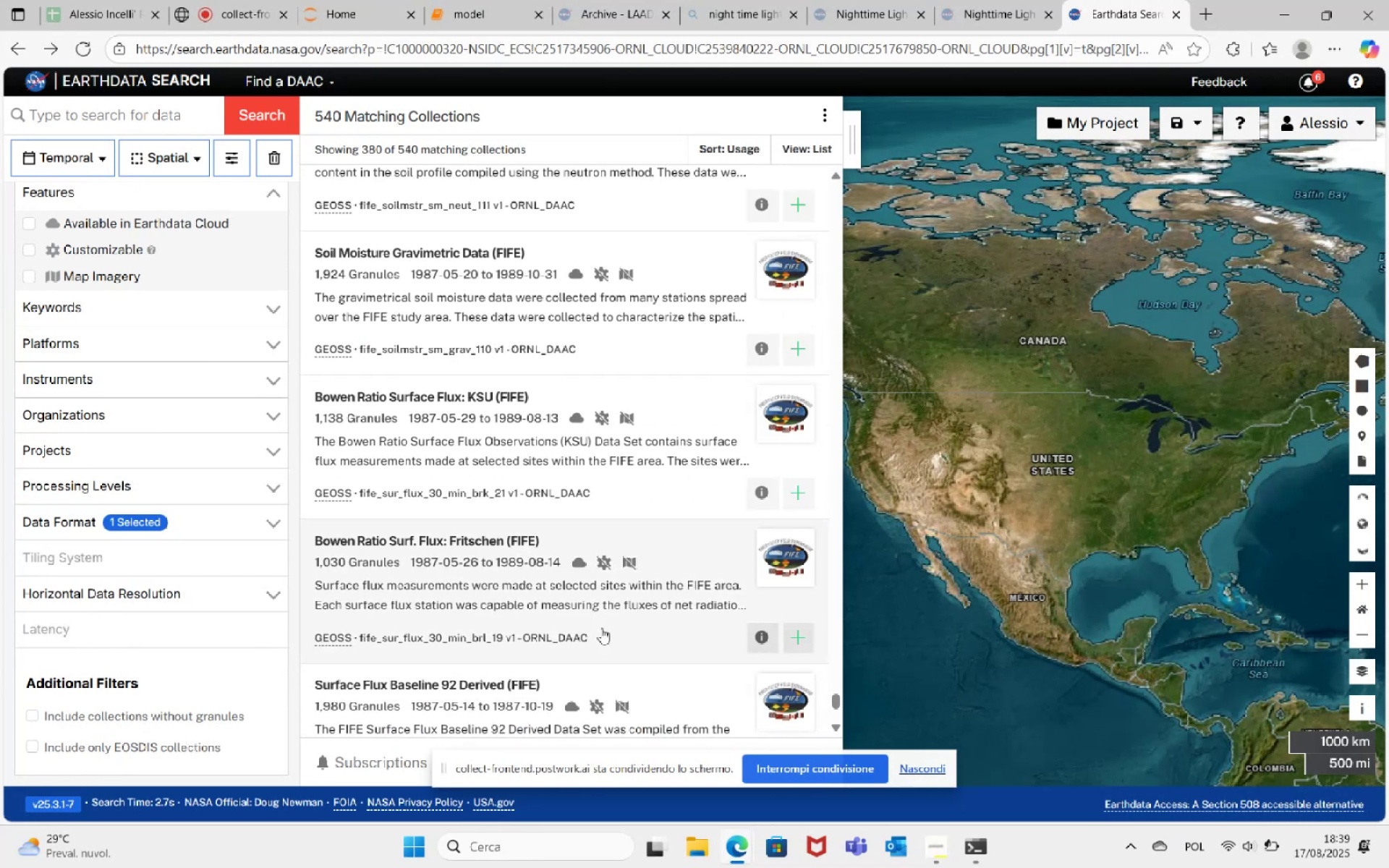 
scroll: coordinate [610, 608], scroll_direction: down, amount: 11.0
 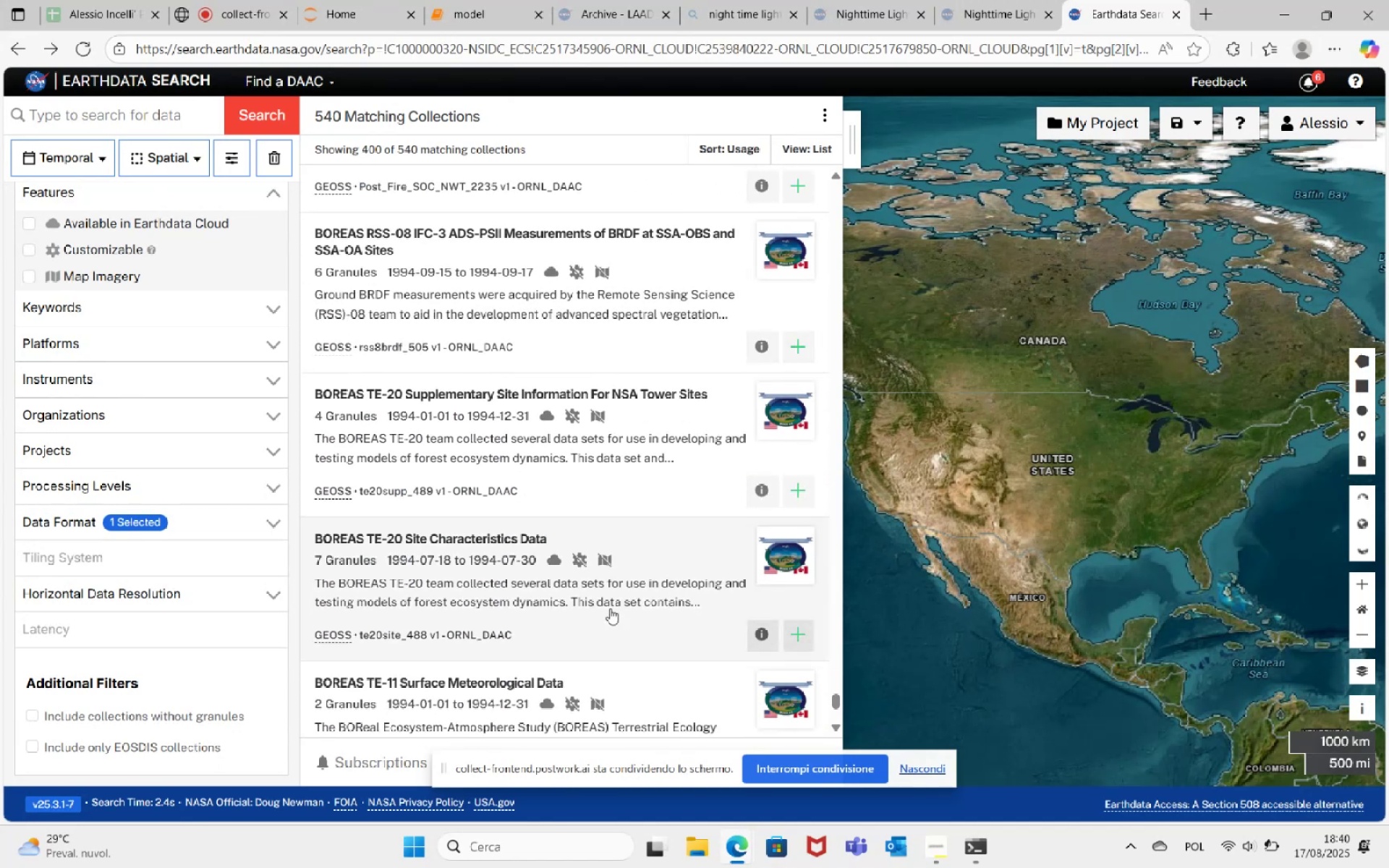 
scroll: coordinate [597, 566], scroll_direction: down, amount: 9.0
 